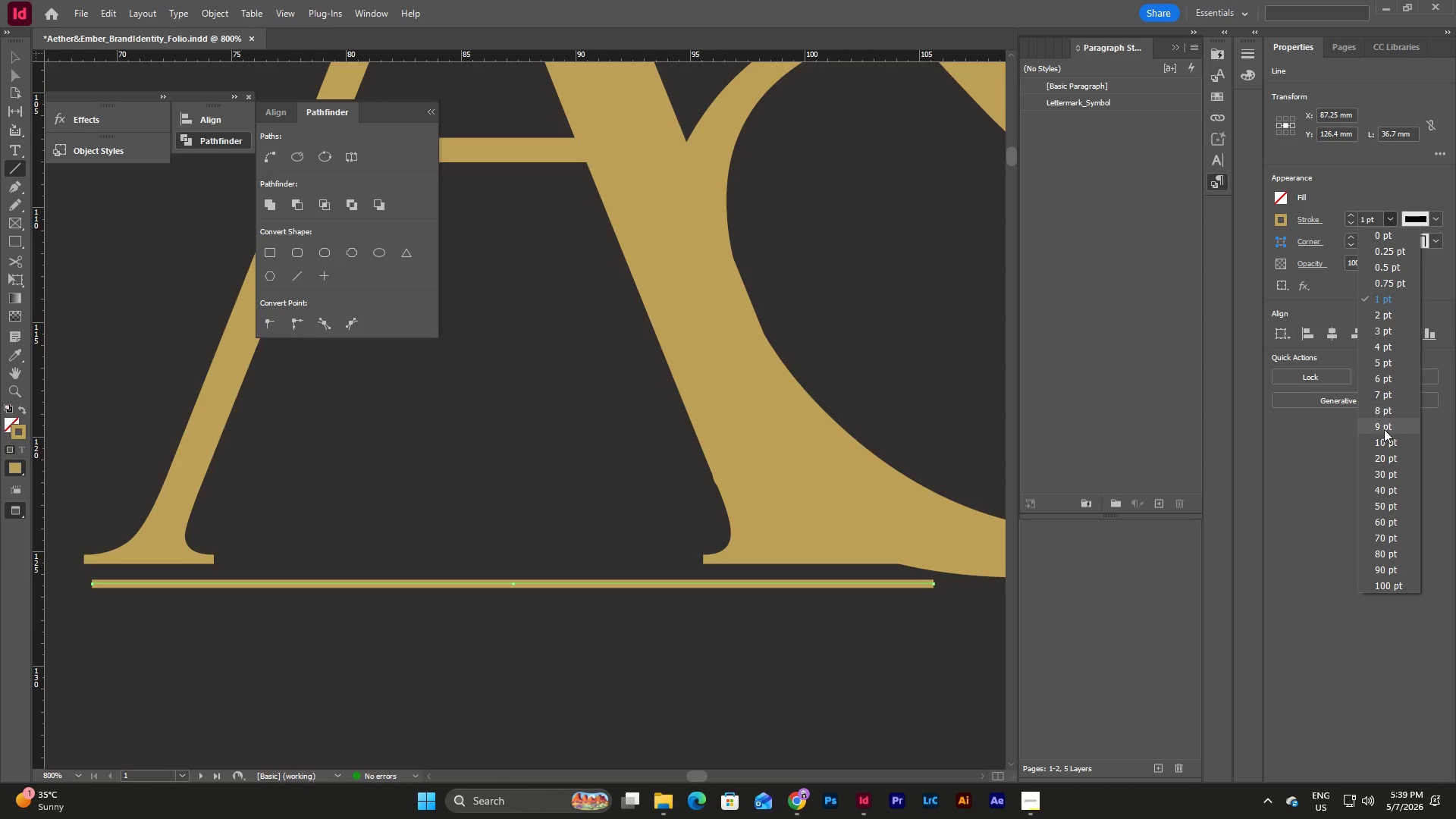 
left_click([1384, 438])
 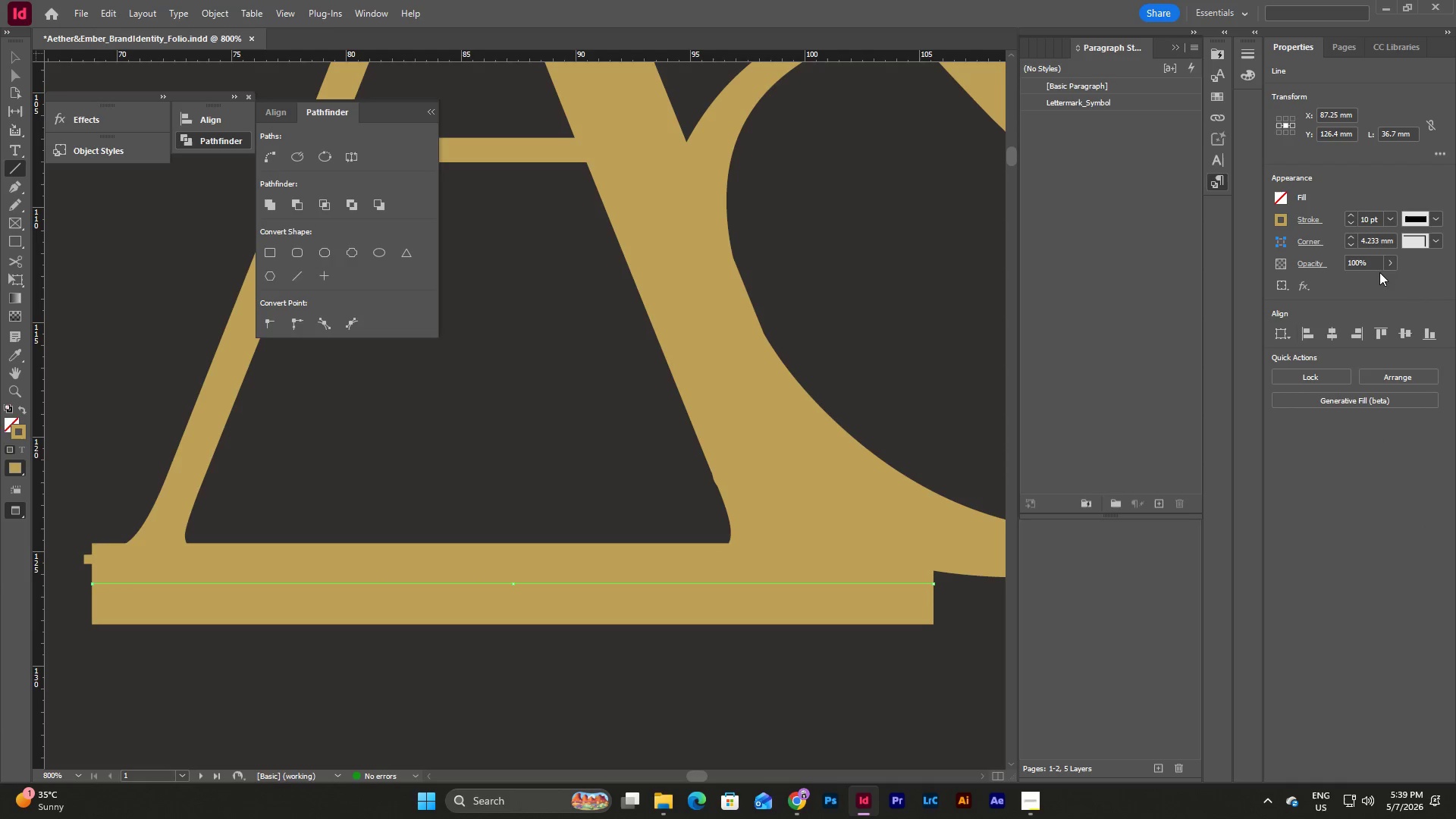 
left_click([1390, 219])
 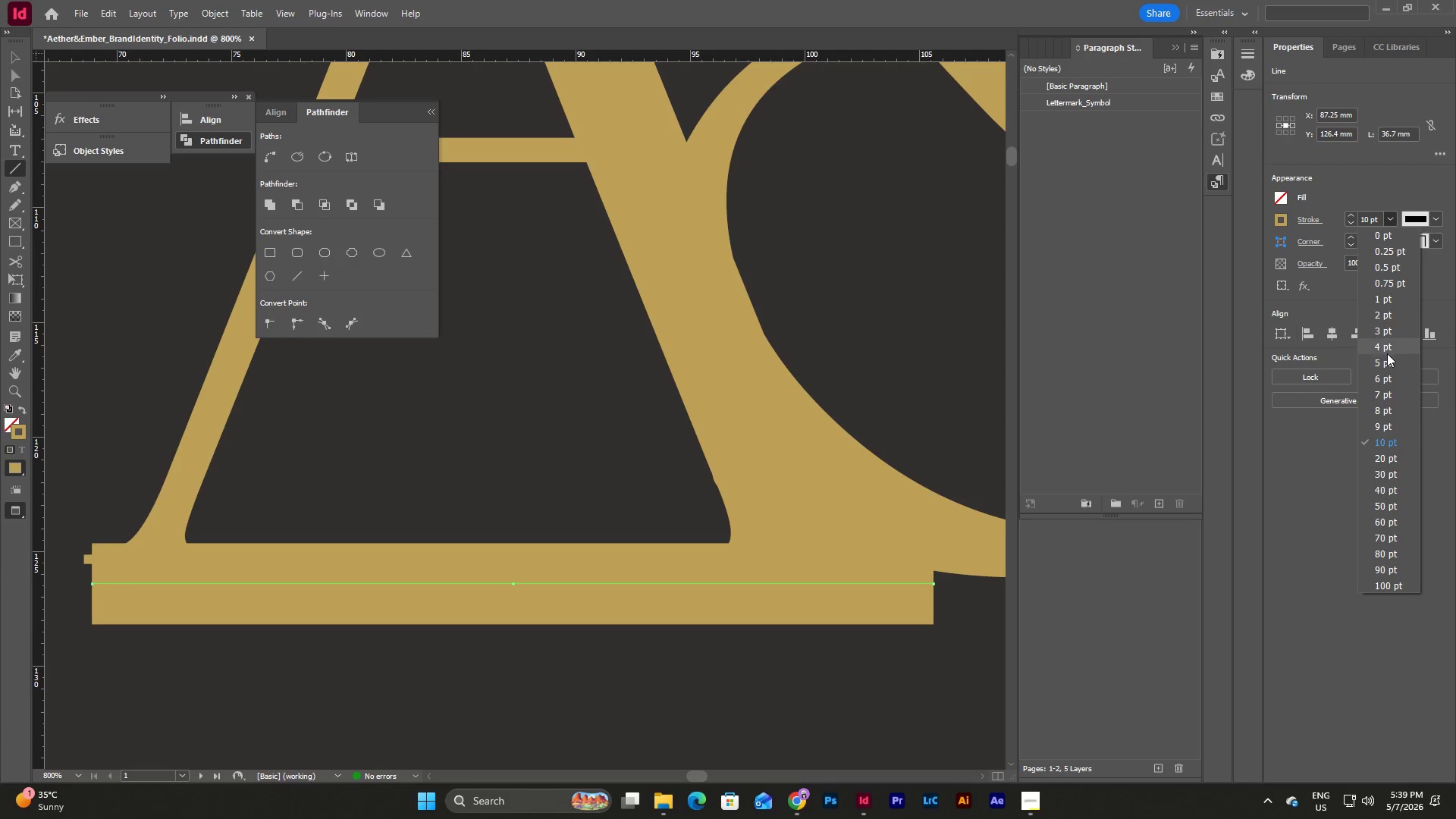 
left_click([1387, 362])
 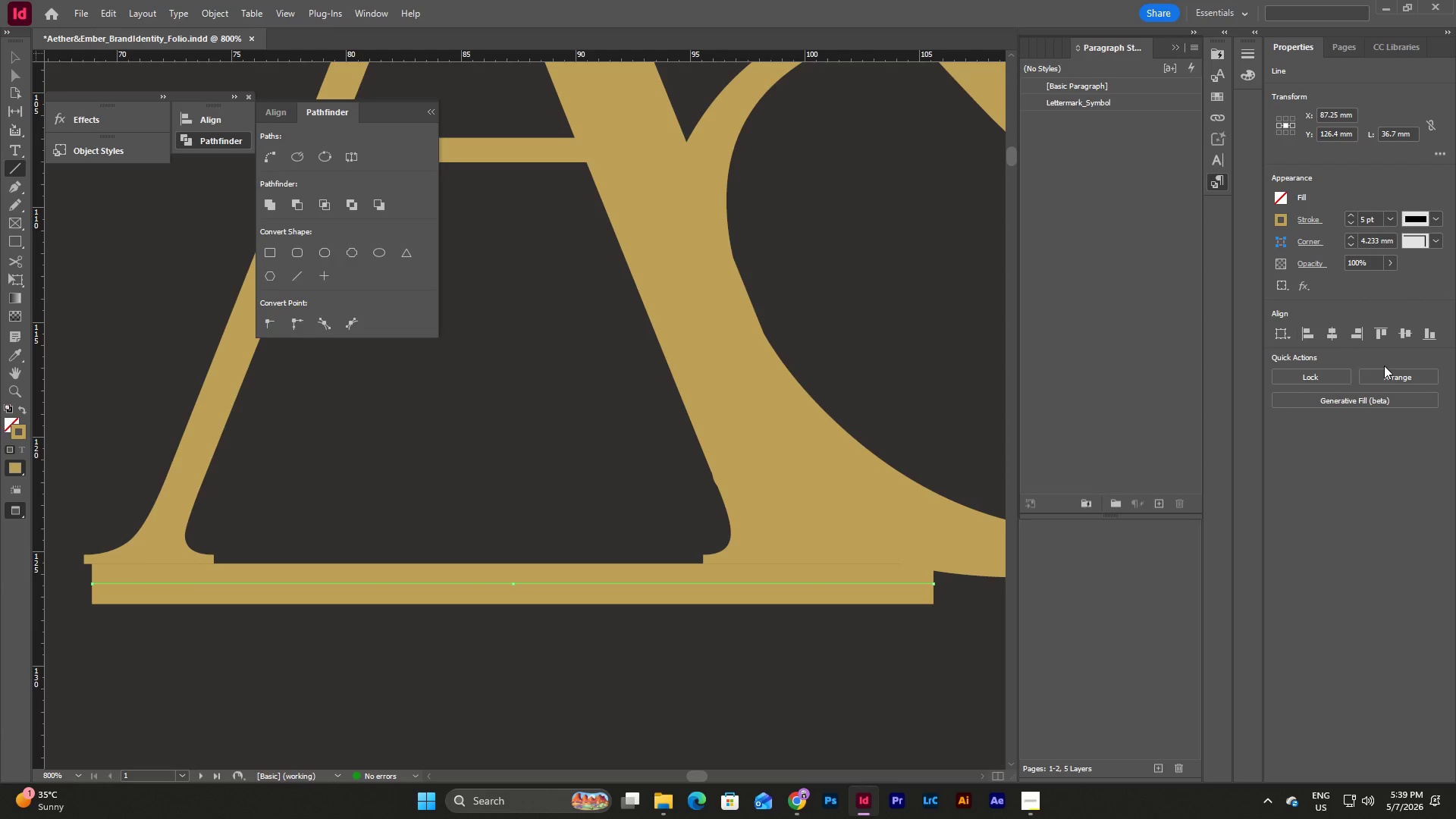 
left_click([1395, 224])
 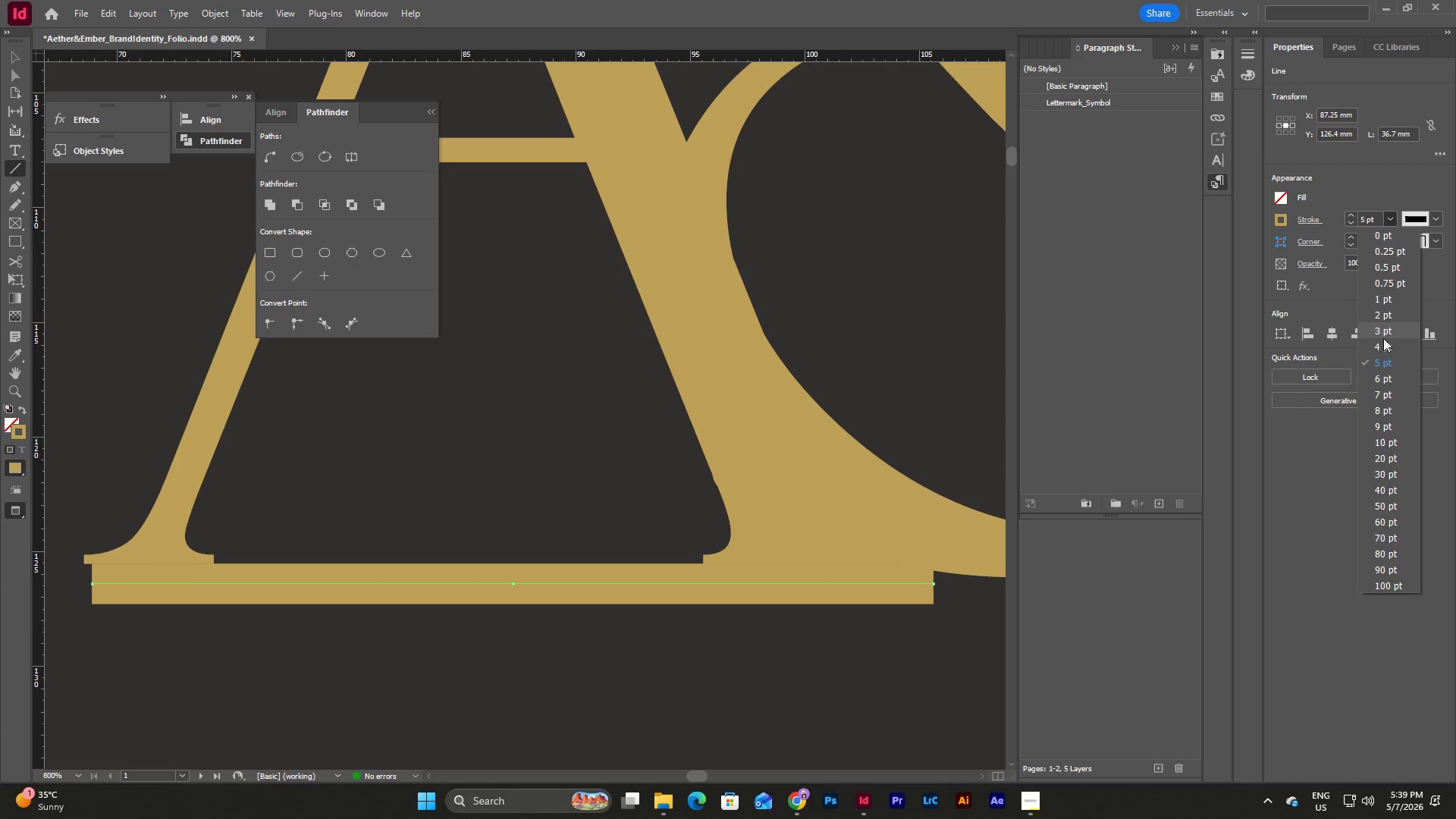 
left_click([1383, 344])
 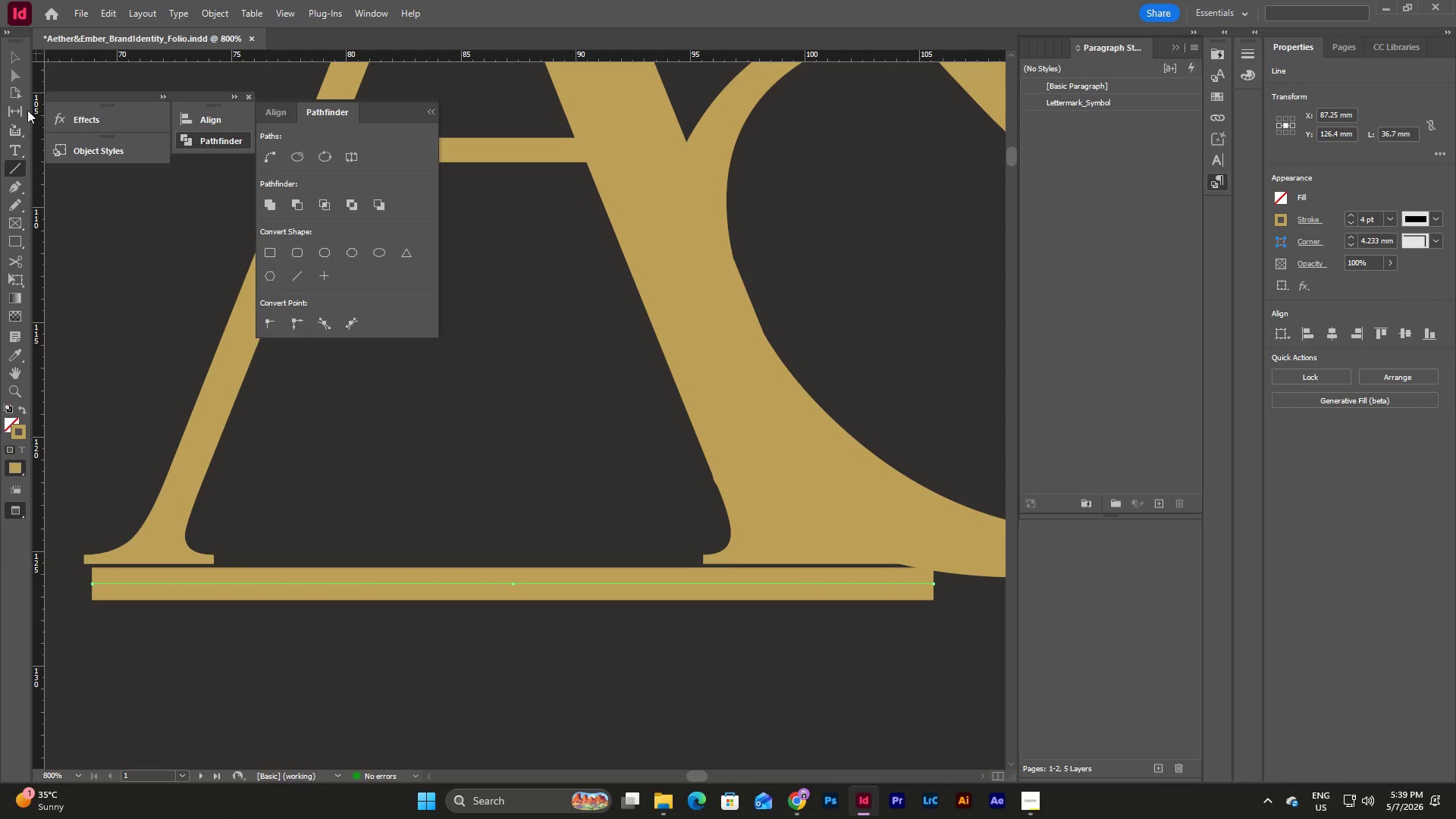 
left_click([14, 76])
 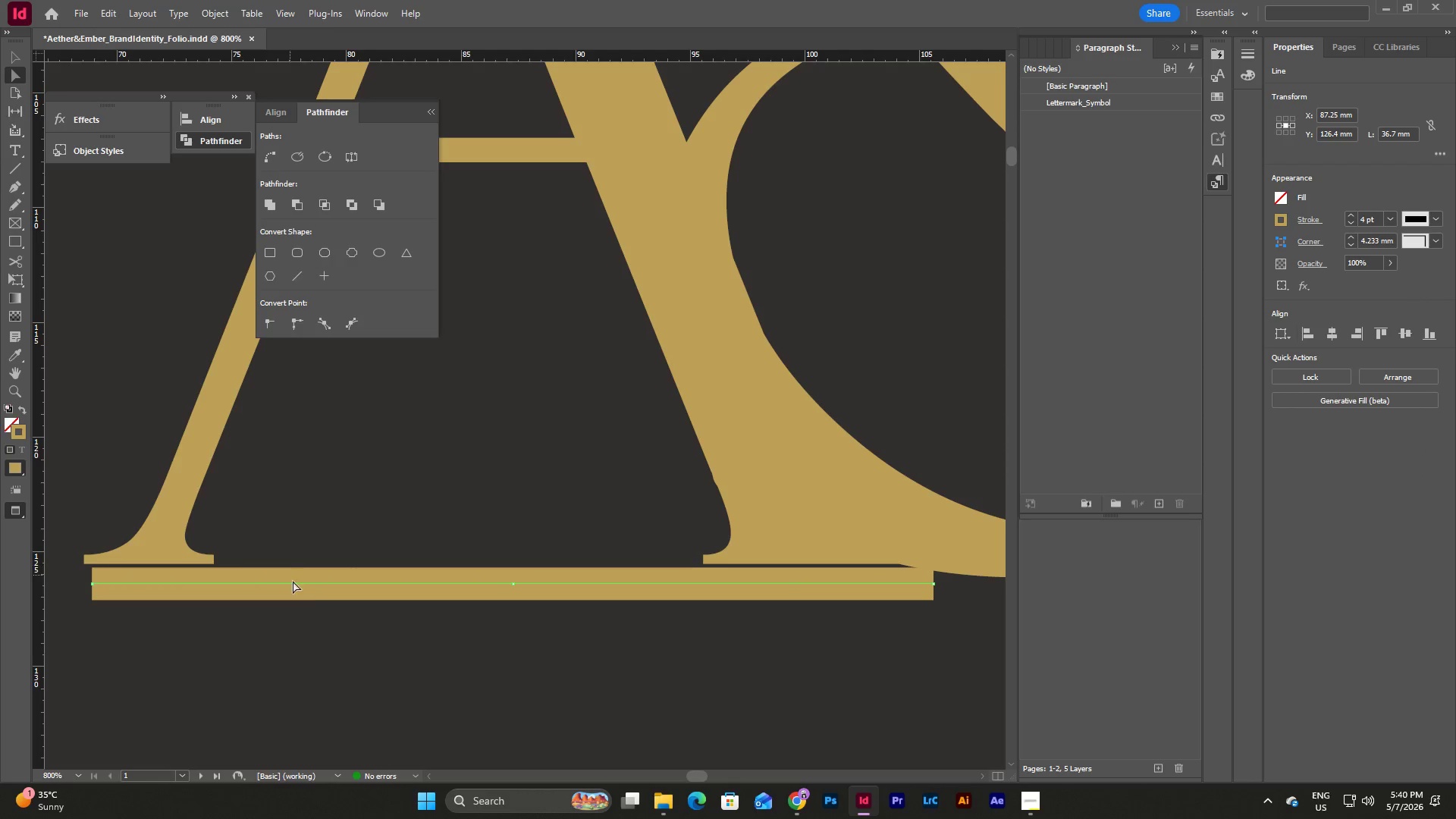 
left_click_drag(start_coordinate=[305, 595], to_coordinate=[290, 591])
 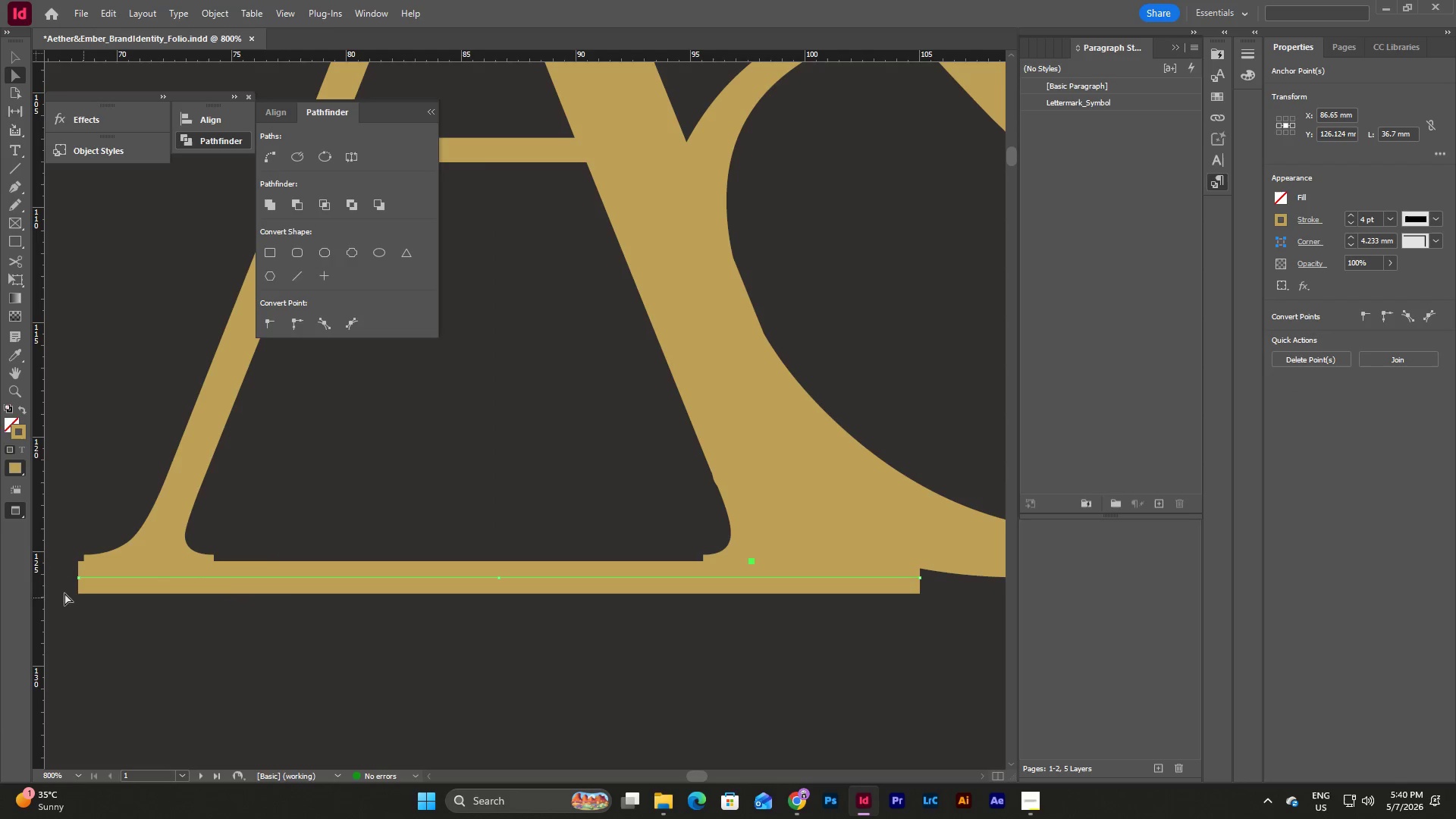 
left_click_drag(start_coordinate=[84, 579], to_coordinate=[107, 613])
 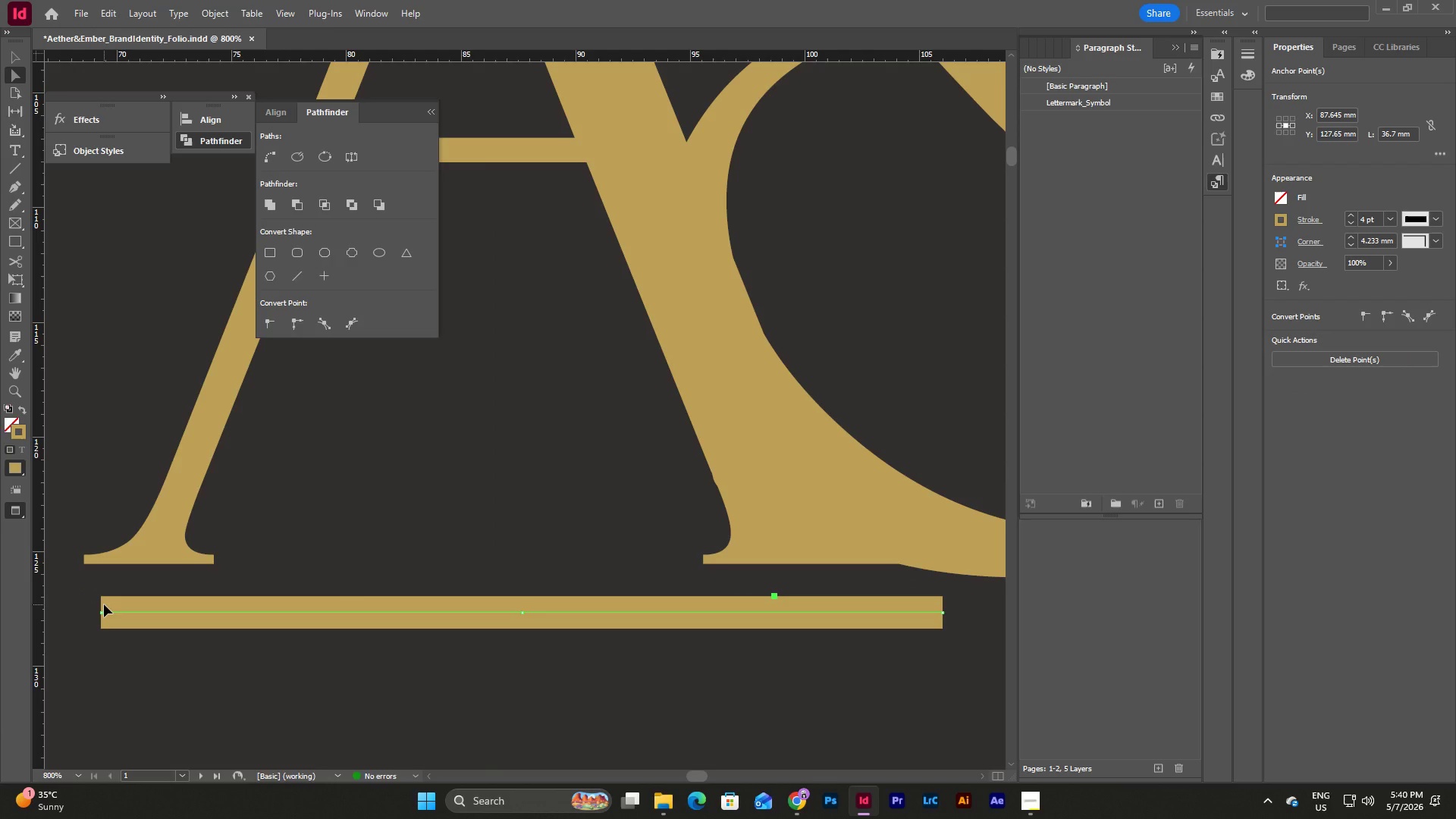 
key(V)
 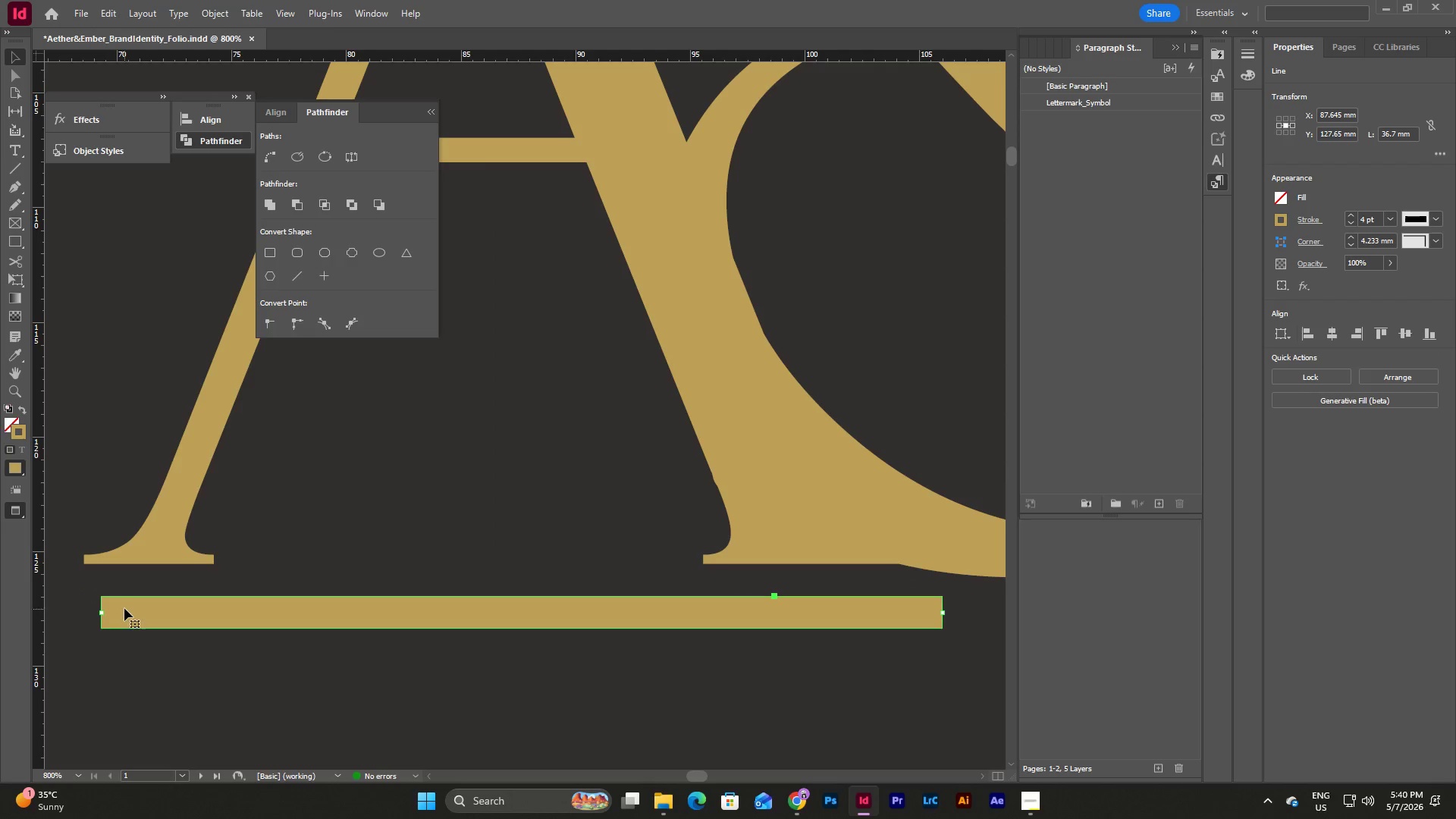 
left_click_drag(start_coordinate=[124, 608], to_coordinate=[105, 575])
 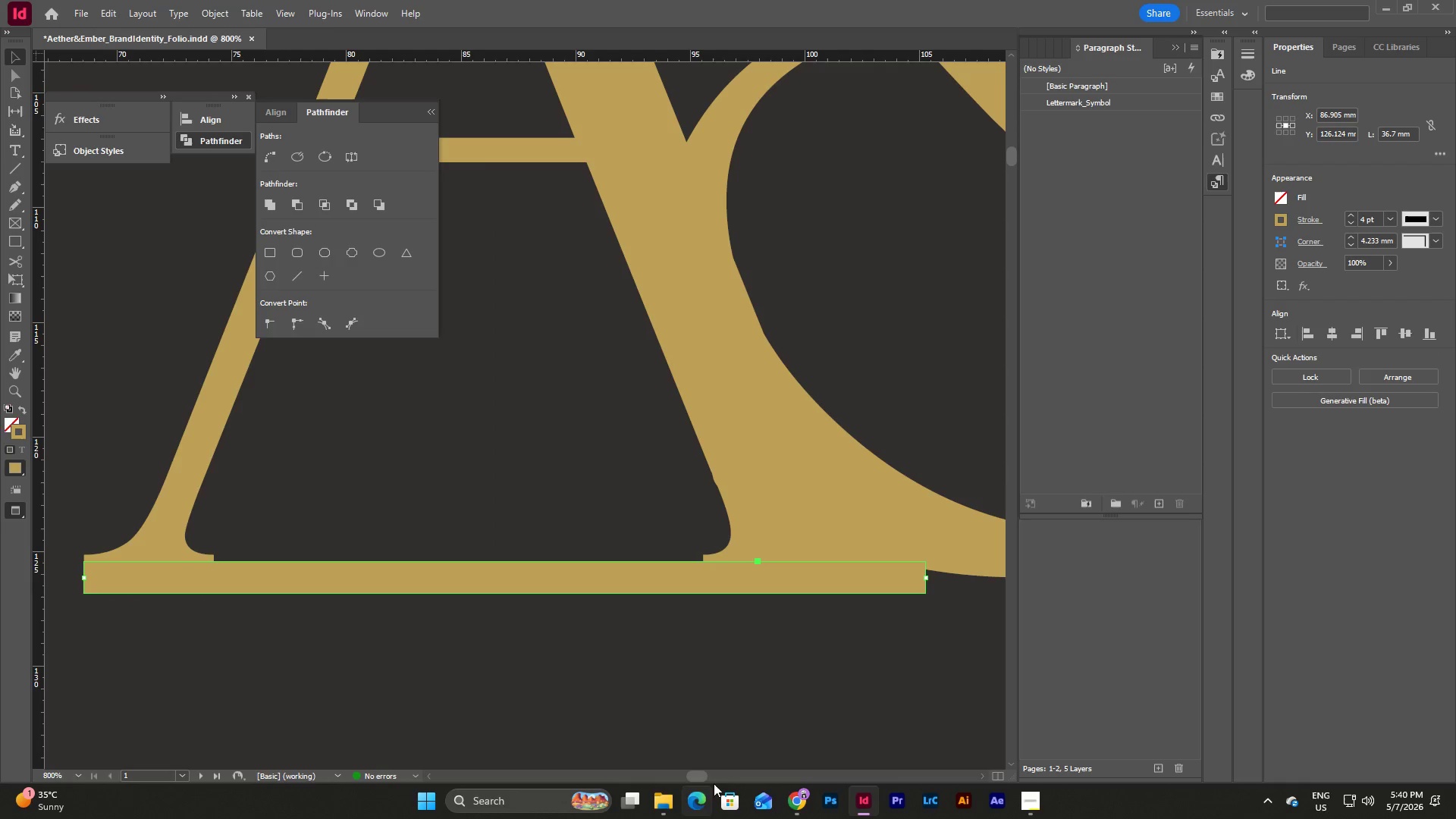 
left_click_drag(start_coordinate=[695, 776], to_coordinate=[705, 774])
 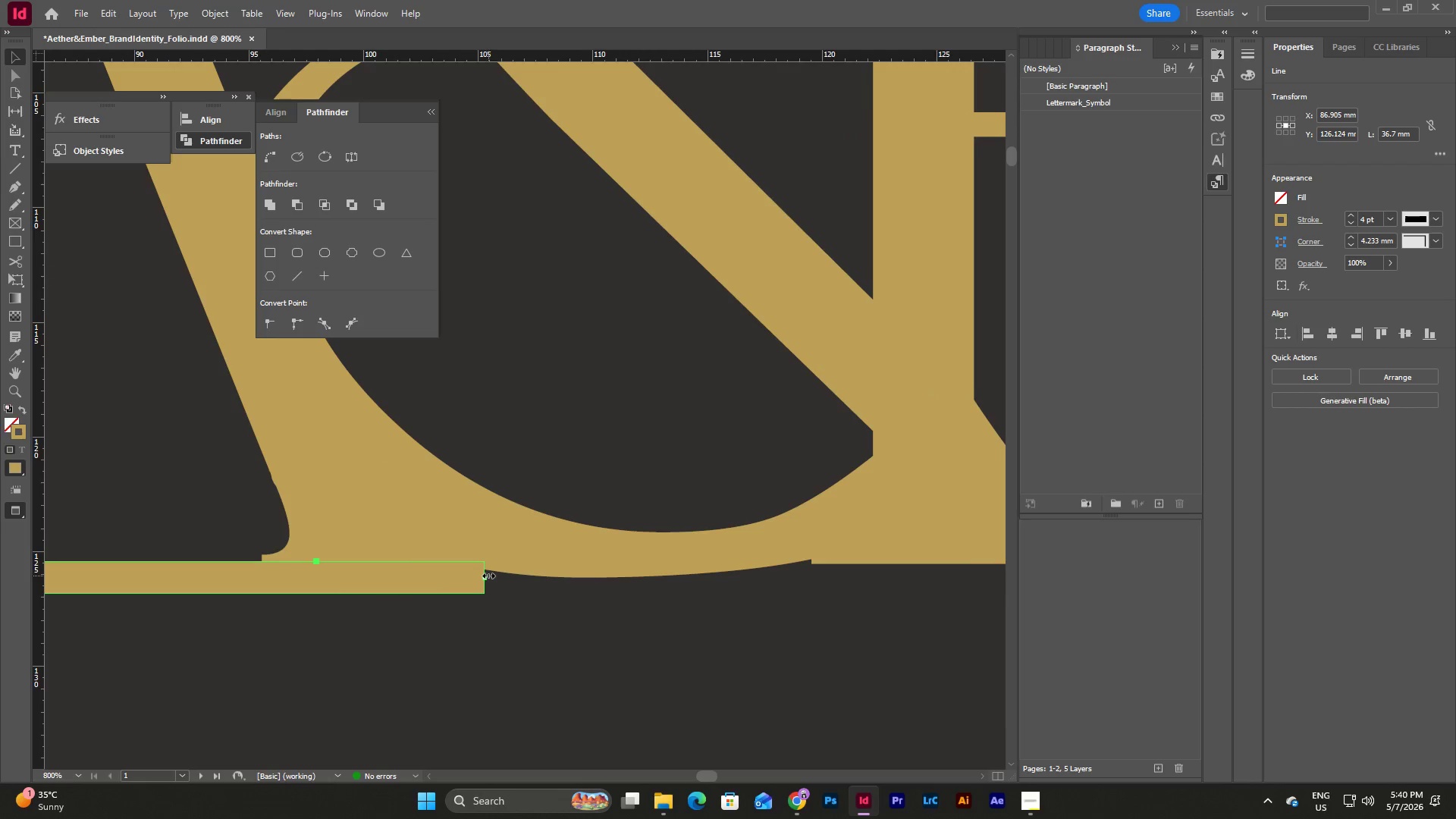 
left_click_drag(start_coordinate=[488, 576], to_coordinate=[885, 602])
 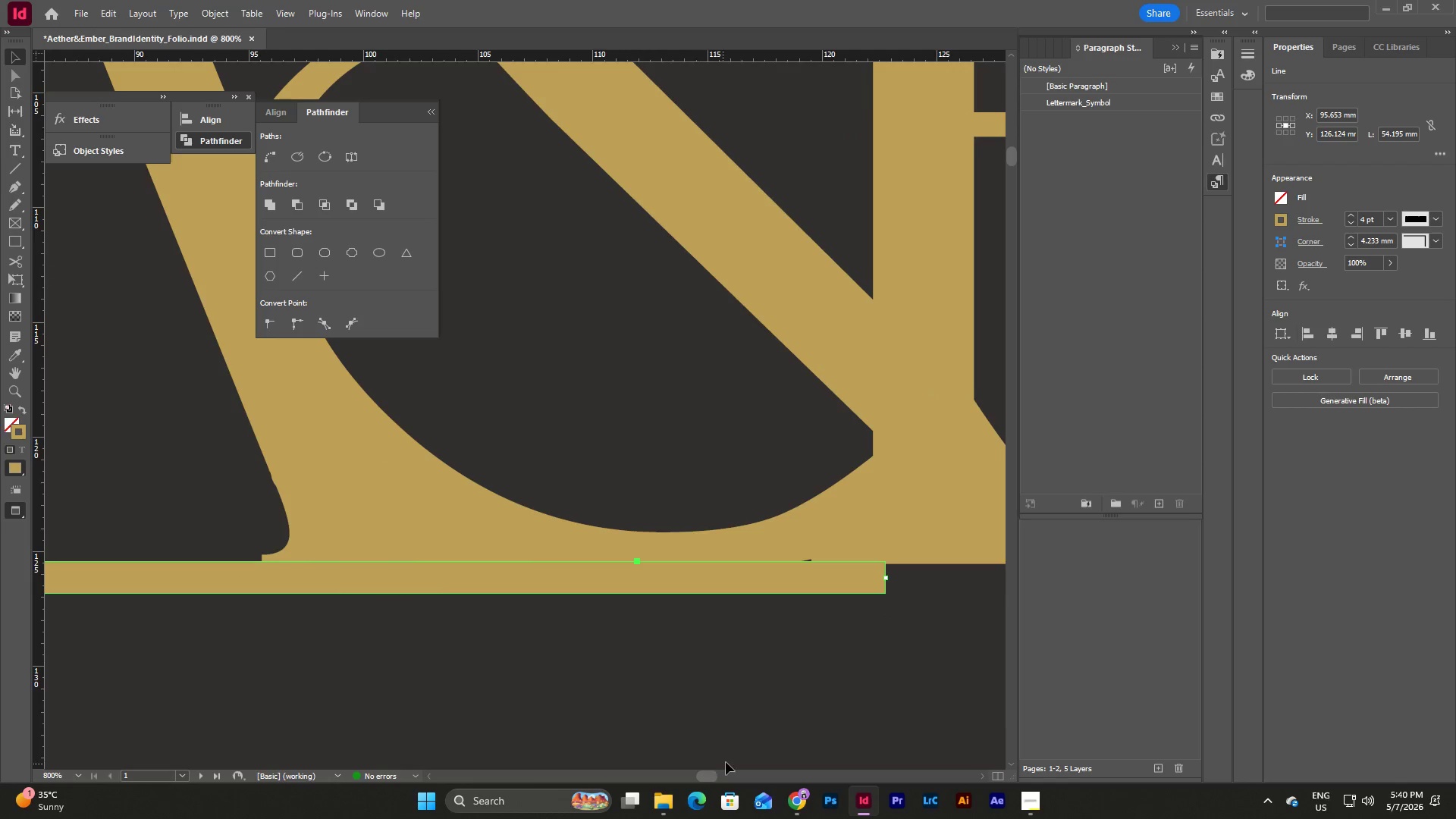 
left_click_drag(start_coordinate=[710, 774], to_coordinate=[723, 768])
 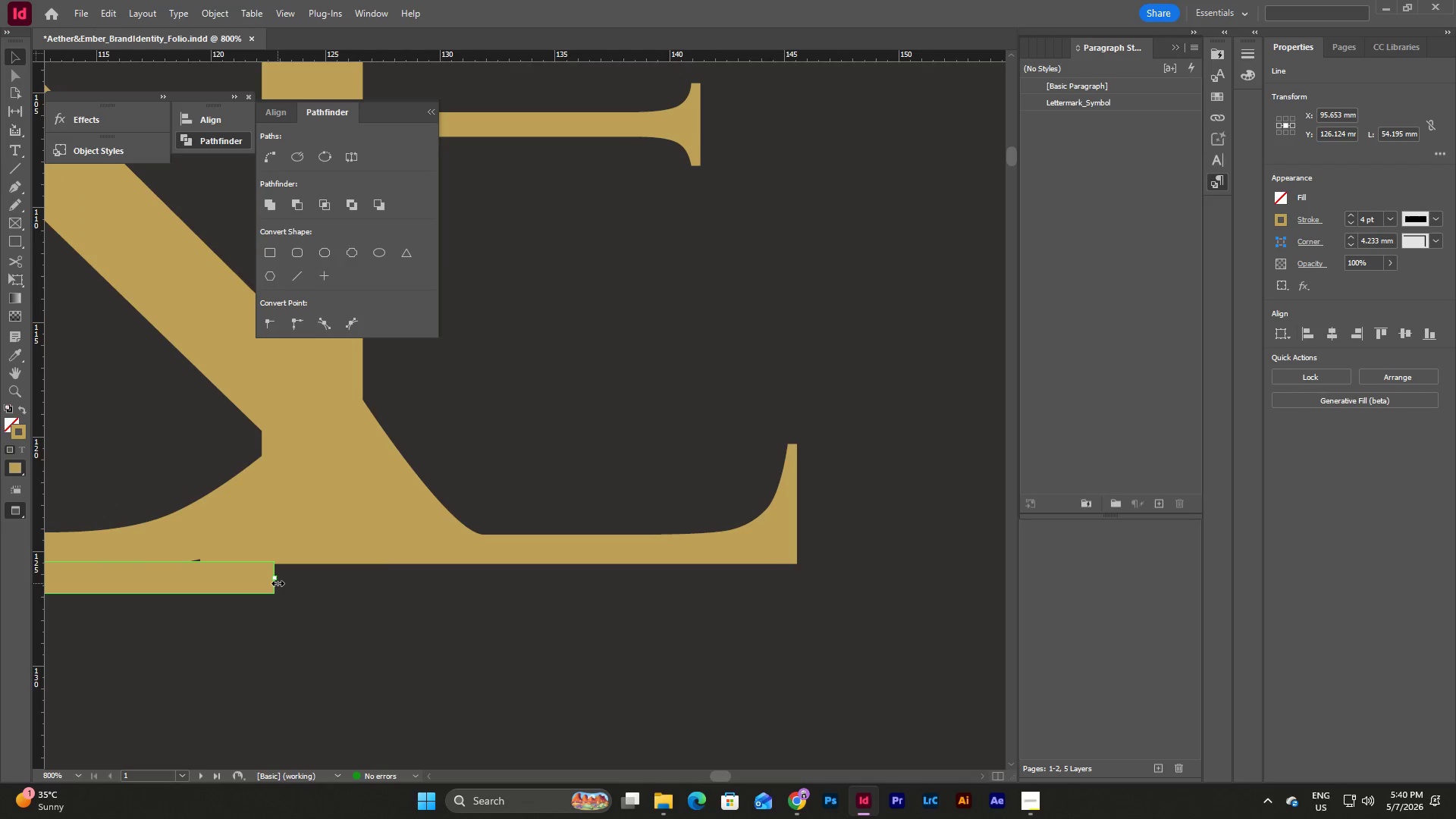 
left_click_drag(start_coordinate=[278, 581], to_coordinate=[795, 629])
 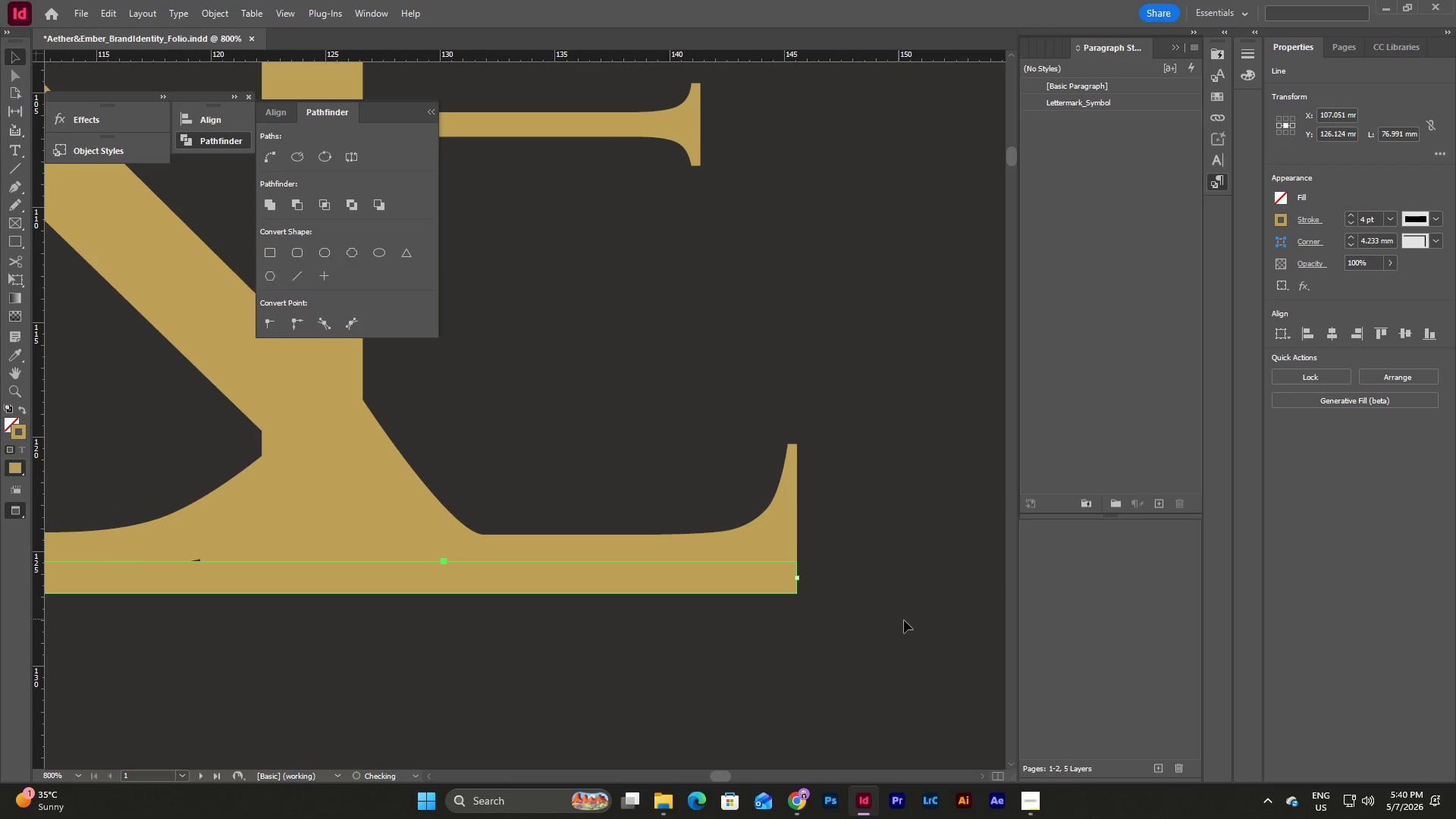 
left_click([904, 620])
 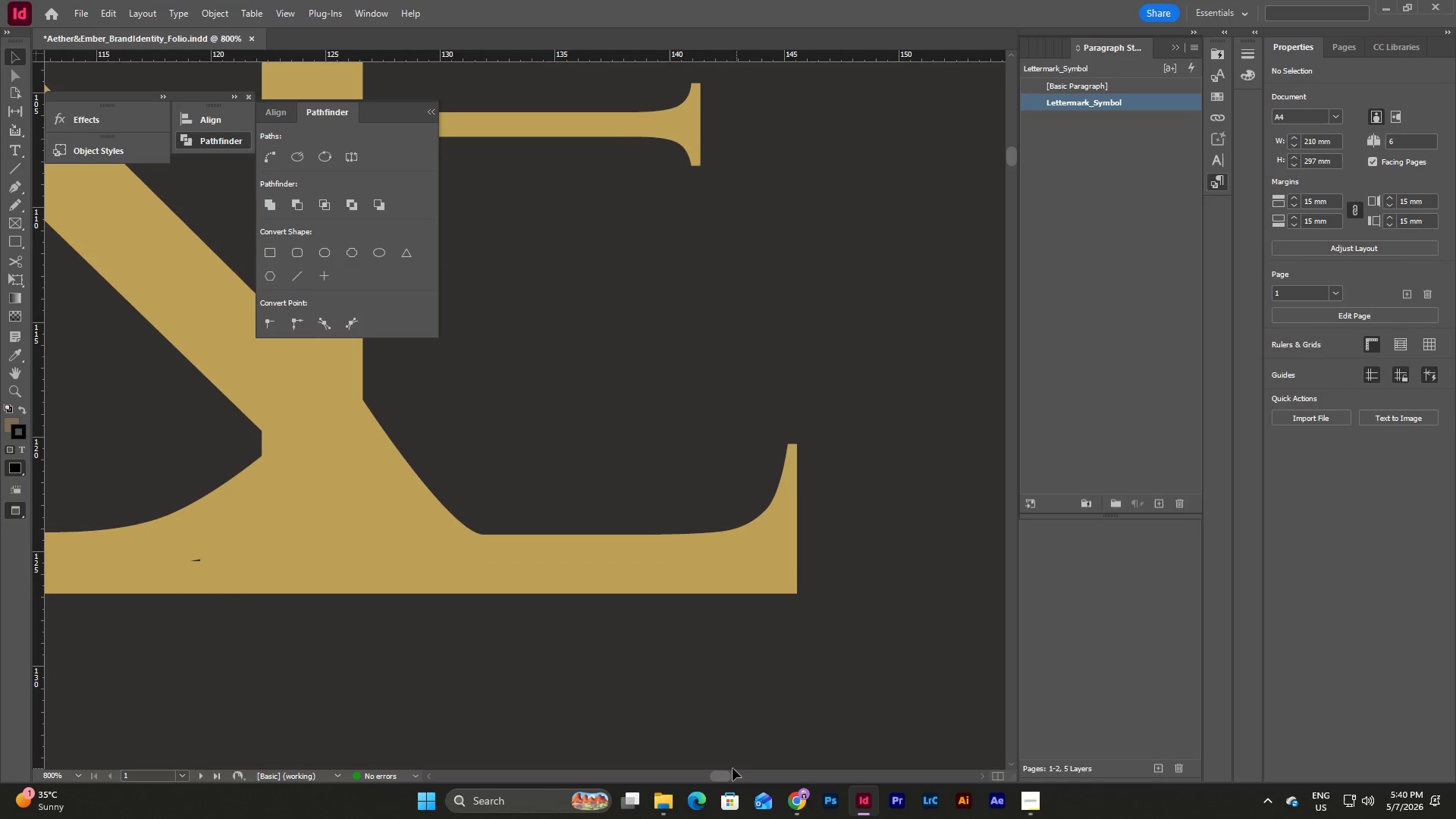 
left_click_drag(start_coordinate=[723, 771], to_coordinate=[711, 771])
 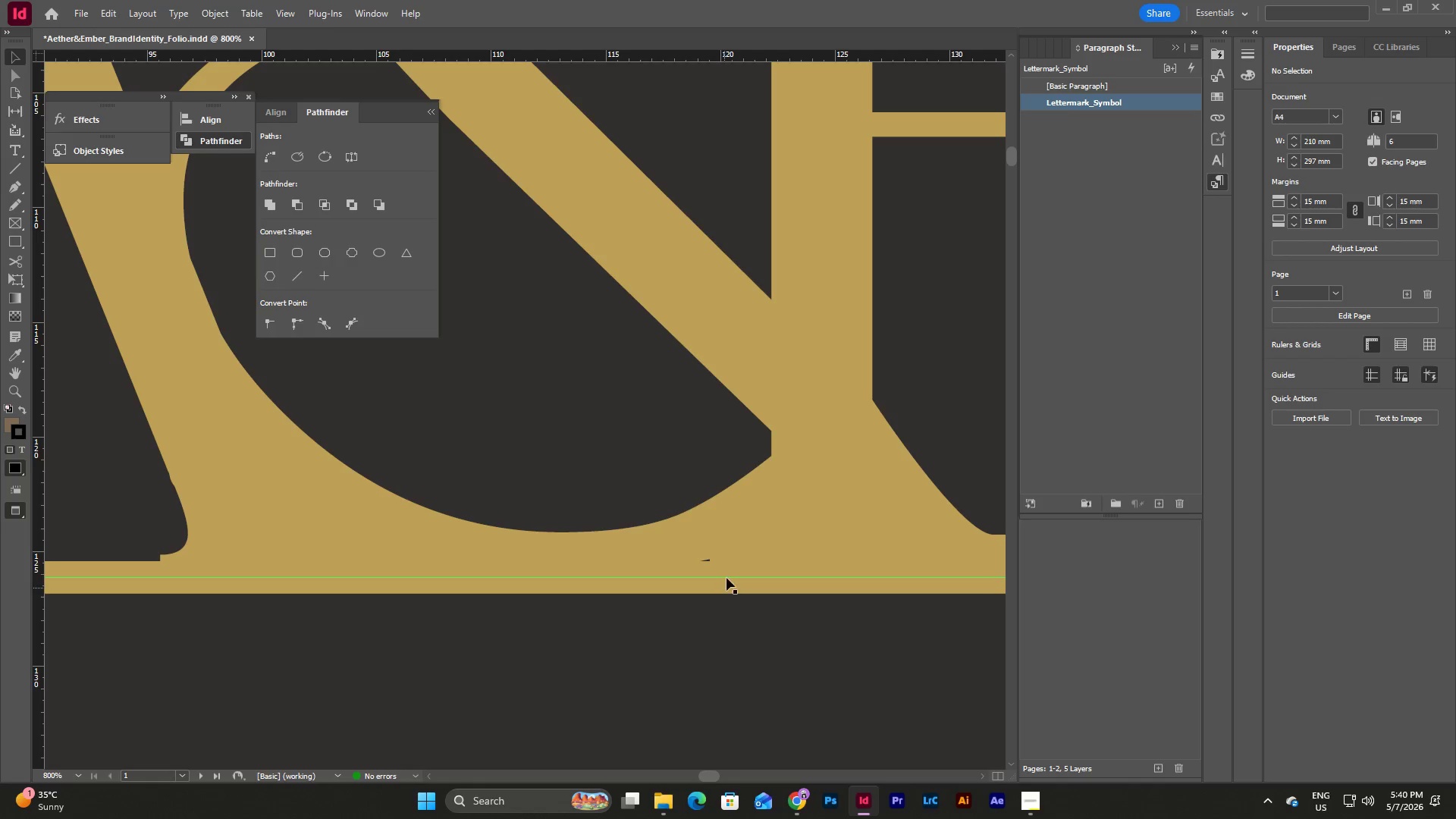 
left_click([726, 578])
 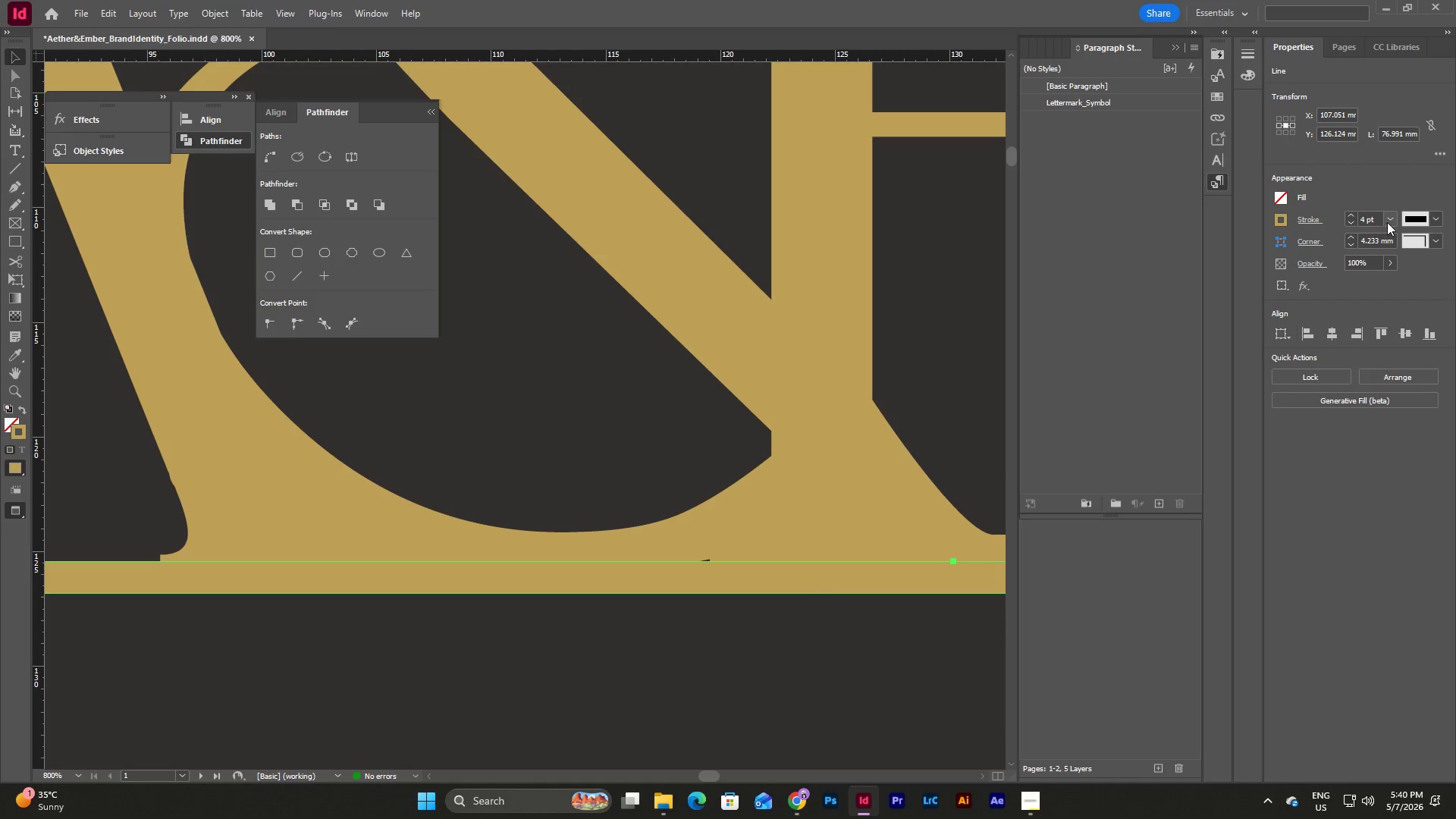 
left_click([1350, 216])
 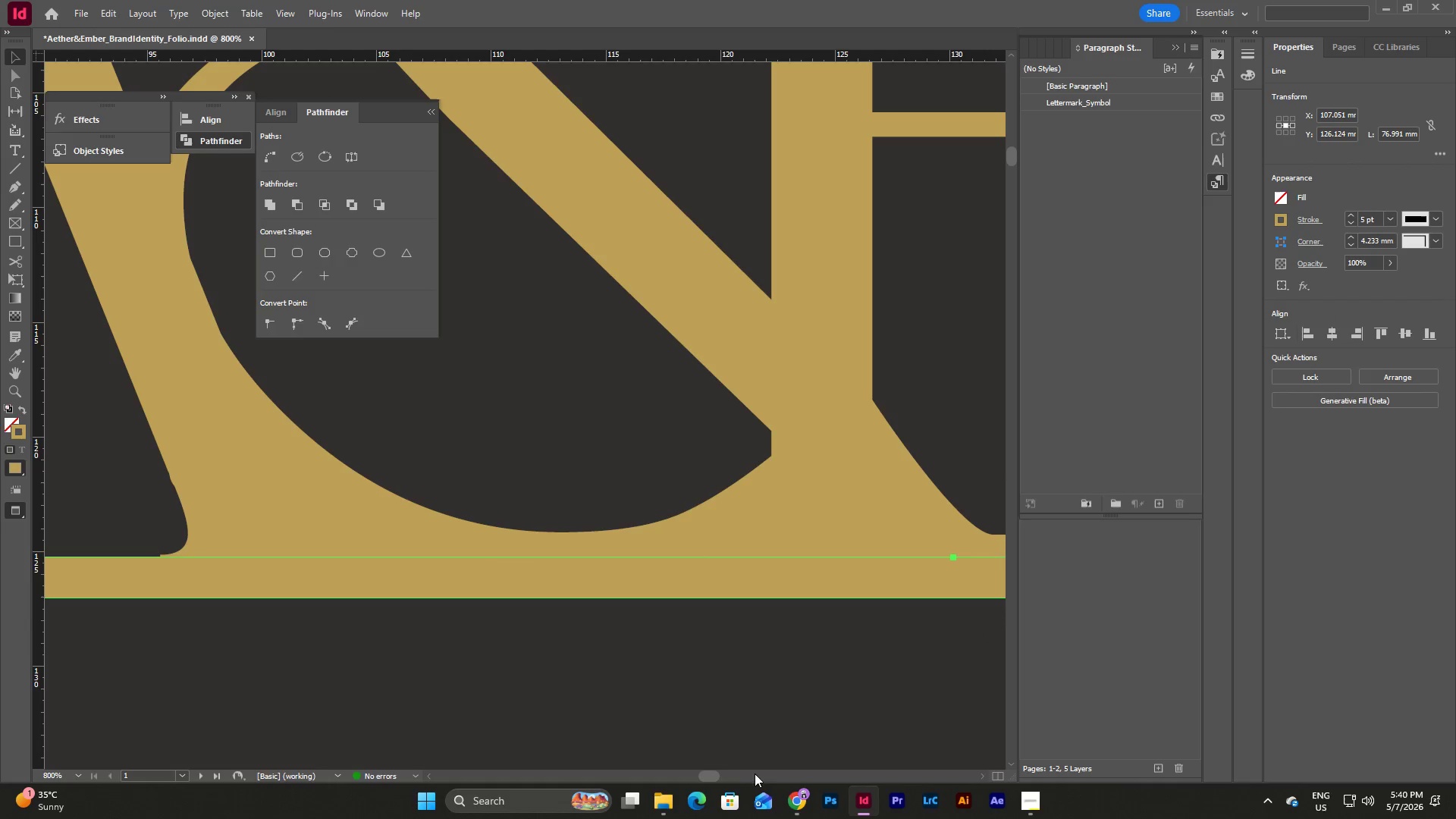 
left_click_drag(start_coordinate=[711, 779], to_coordinate=[695, 779])
 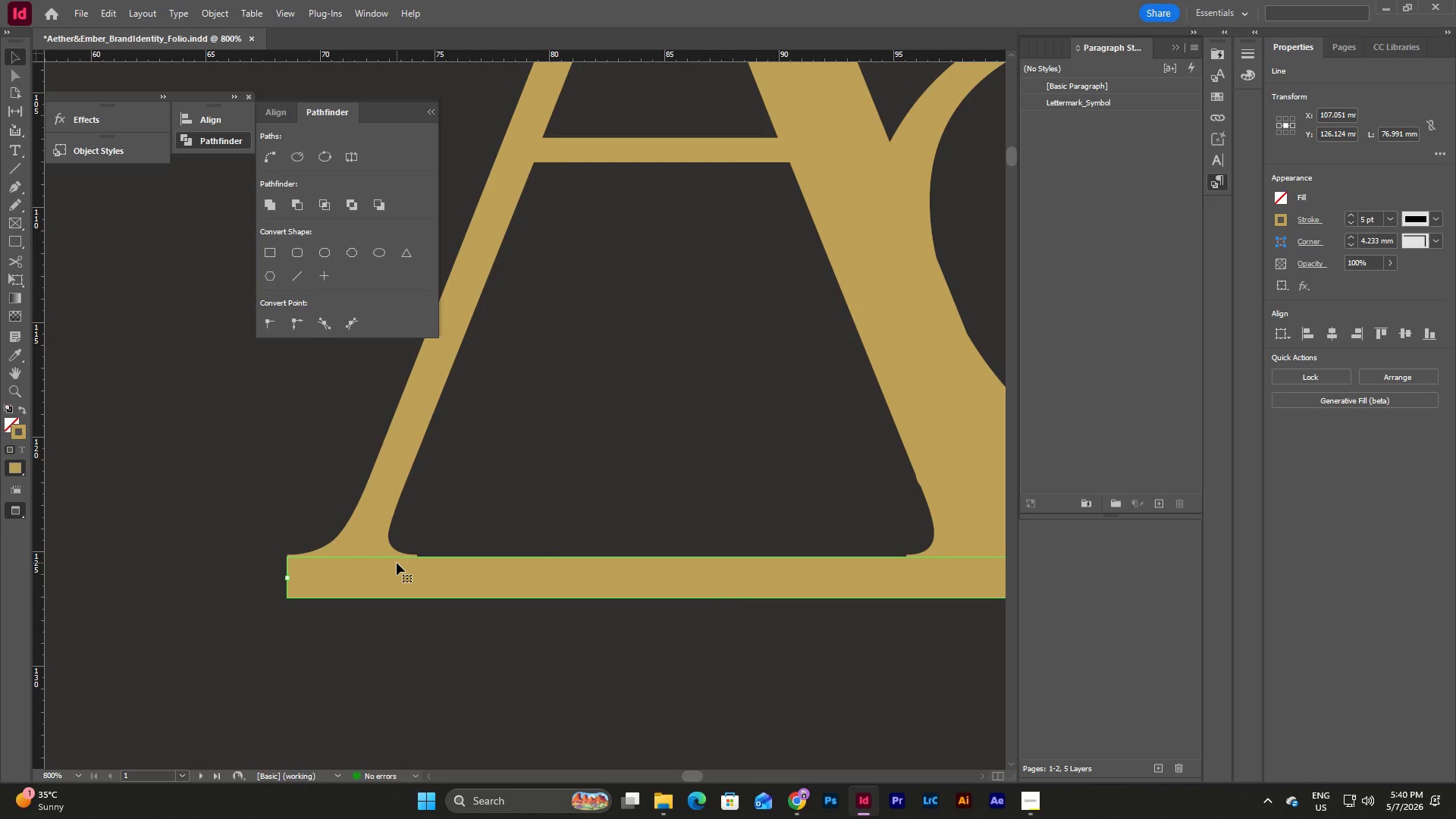 
left_click([397, 563])
 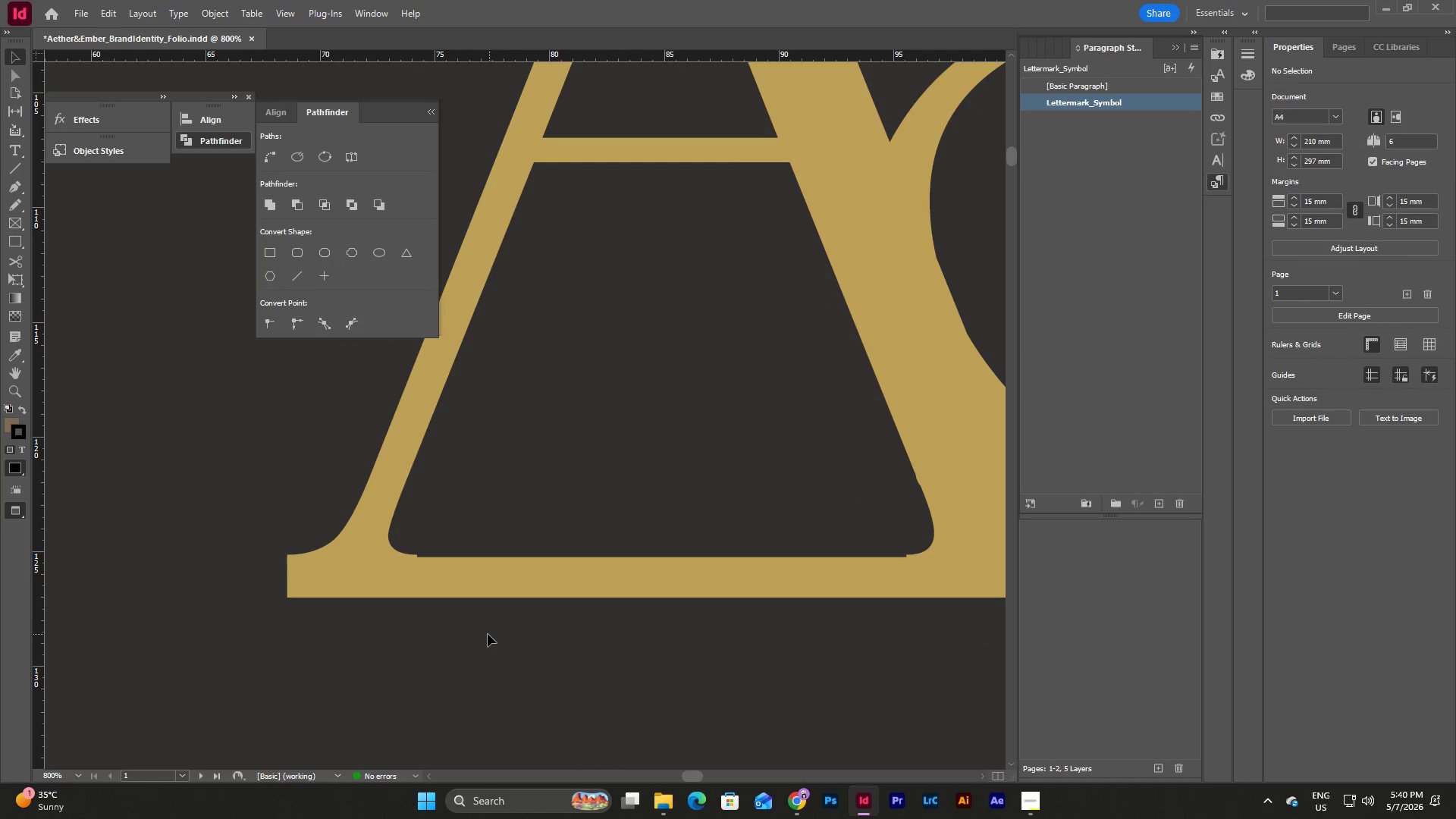 
left_click([486, 633])
 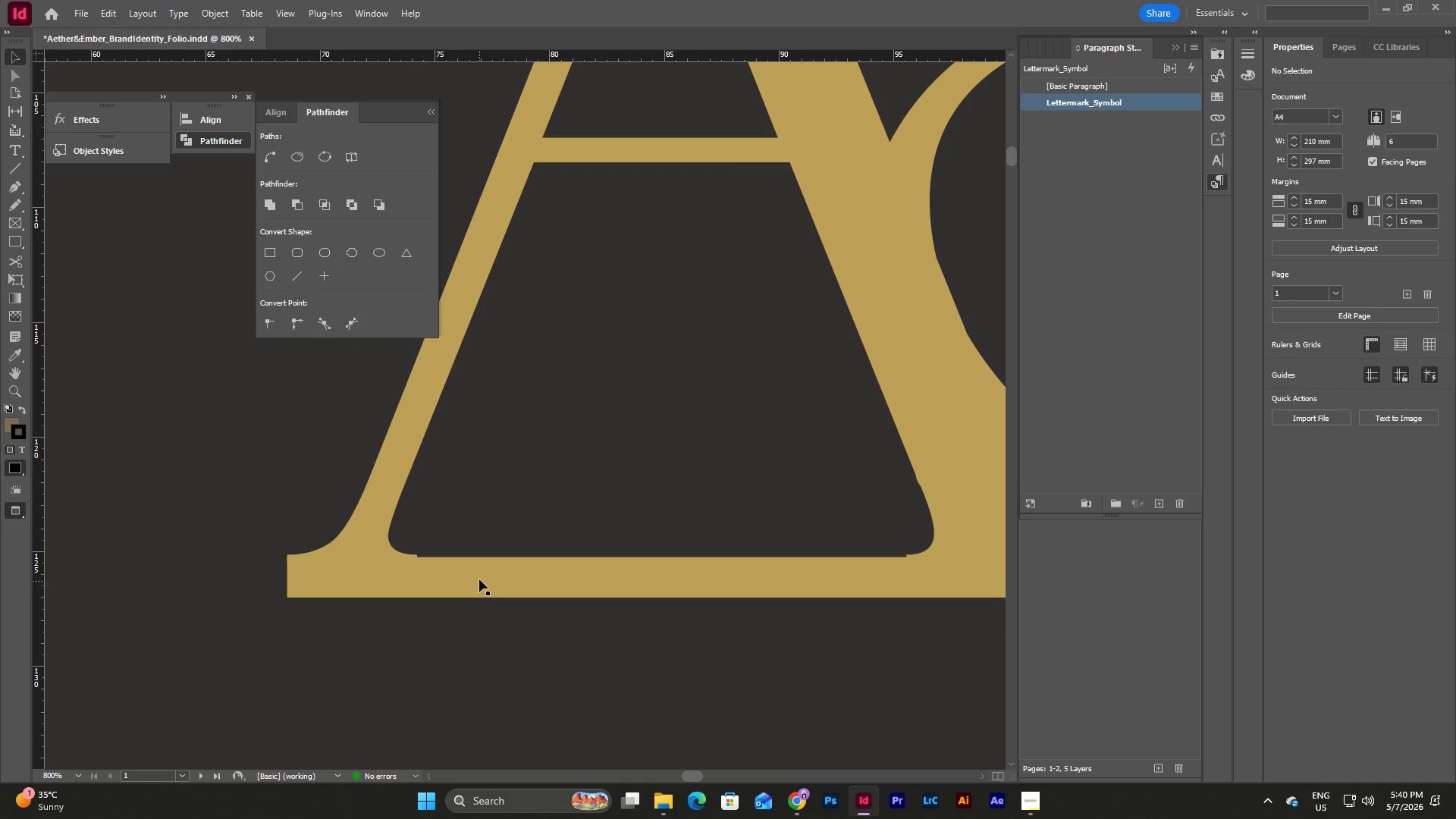 
double_click([479, 578])
 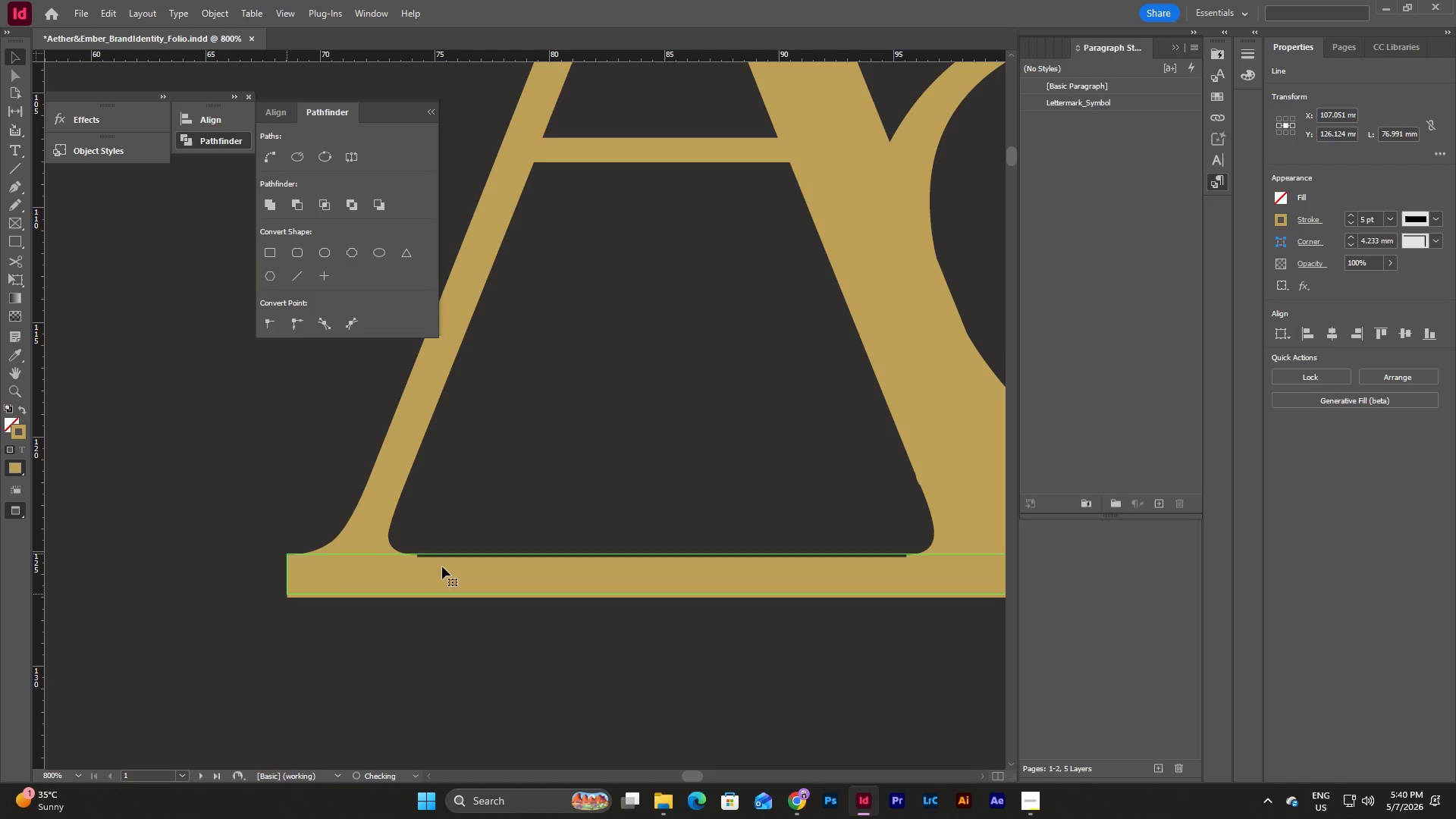 
left_click([461, 672])
 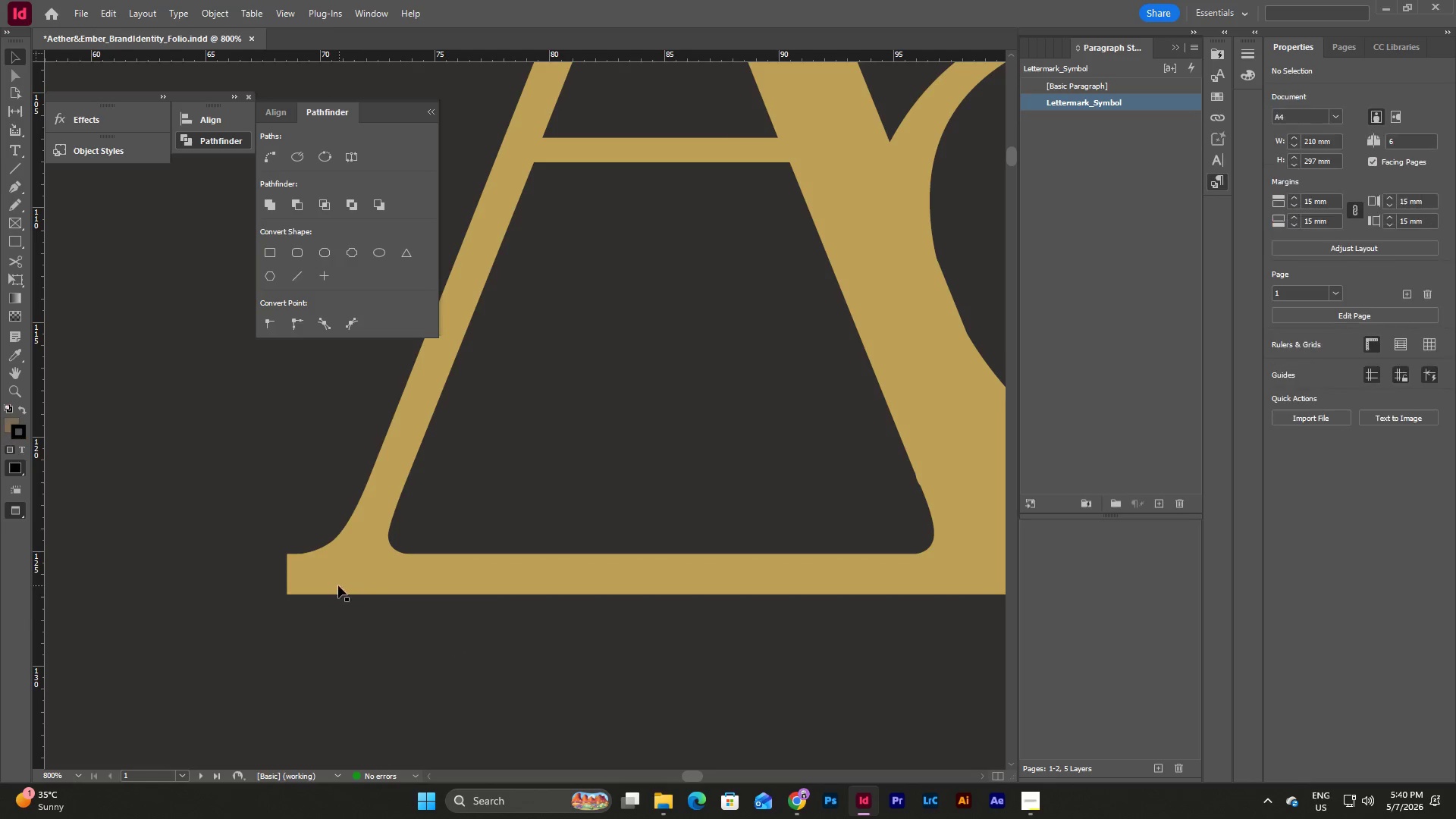 
left_click_drag(start_coordinate=[338, 585], to_coordinate=[356, 585])
 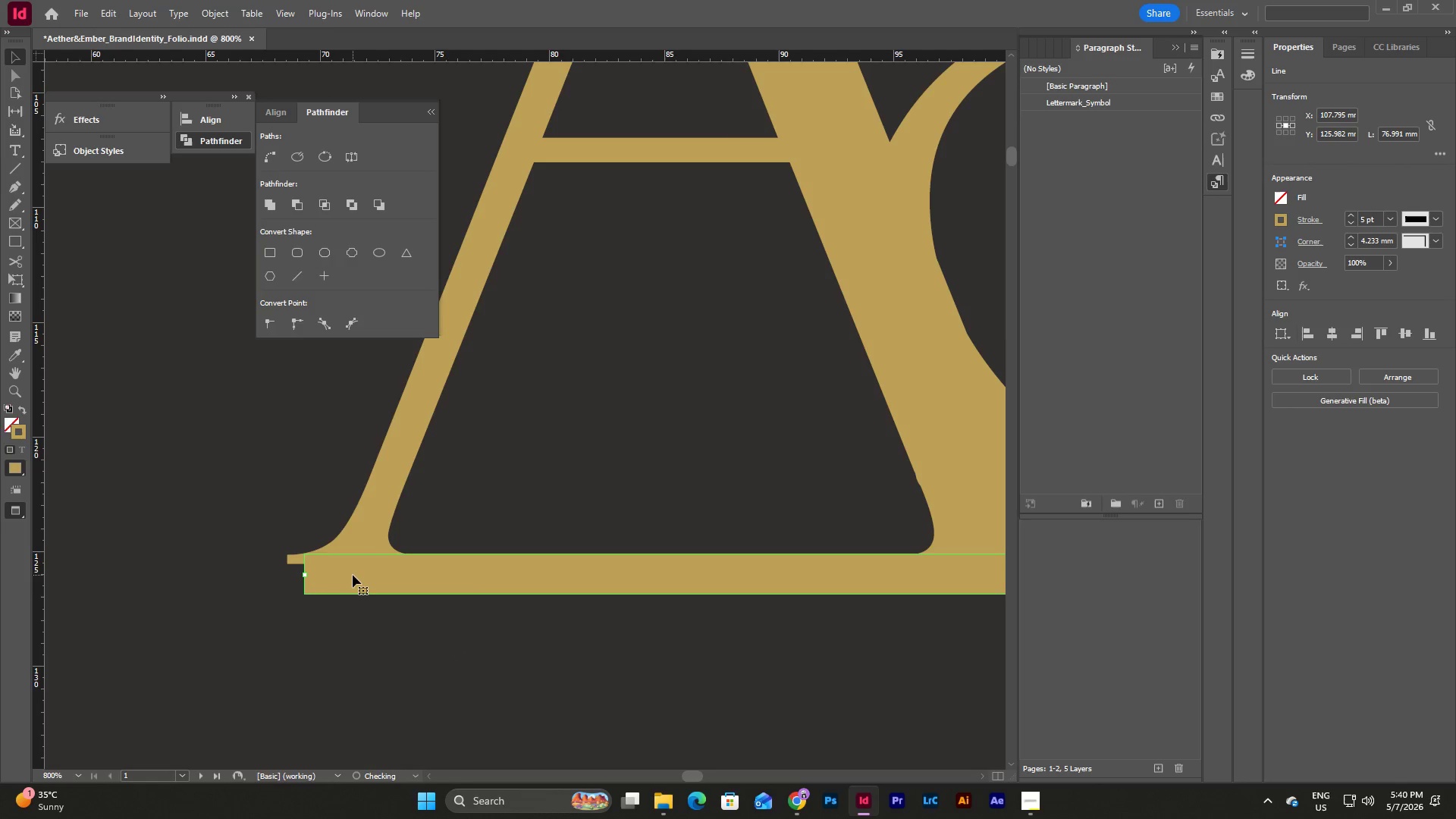 
left_click_drag(start_coordinate=[352, 575], to_coordinate=[337, 576])
 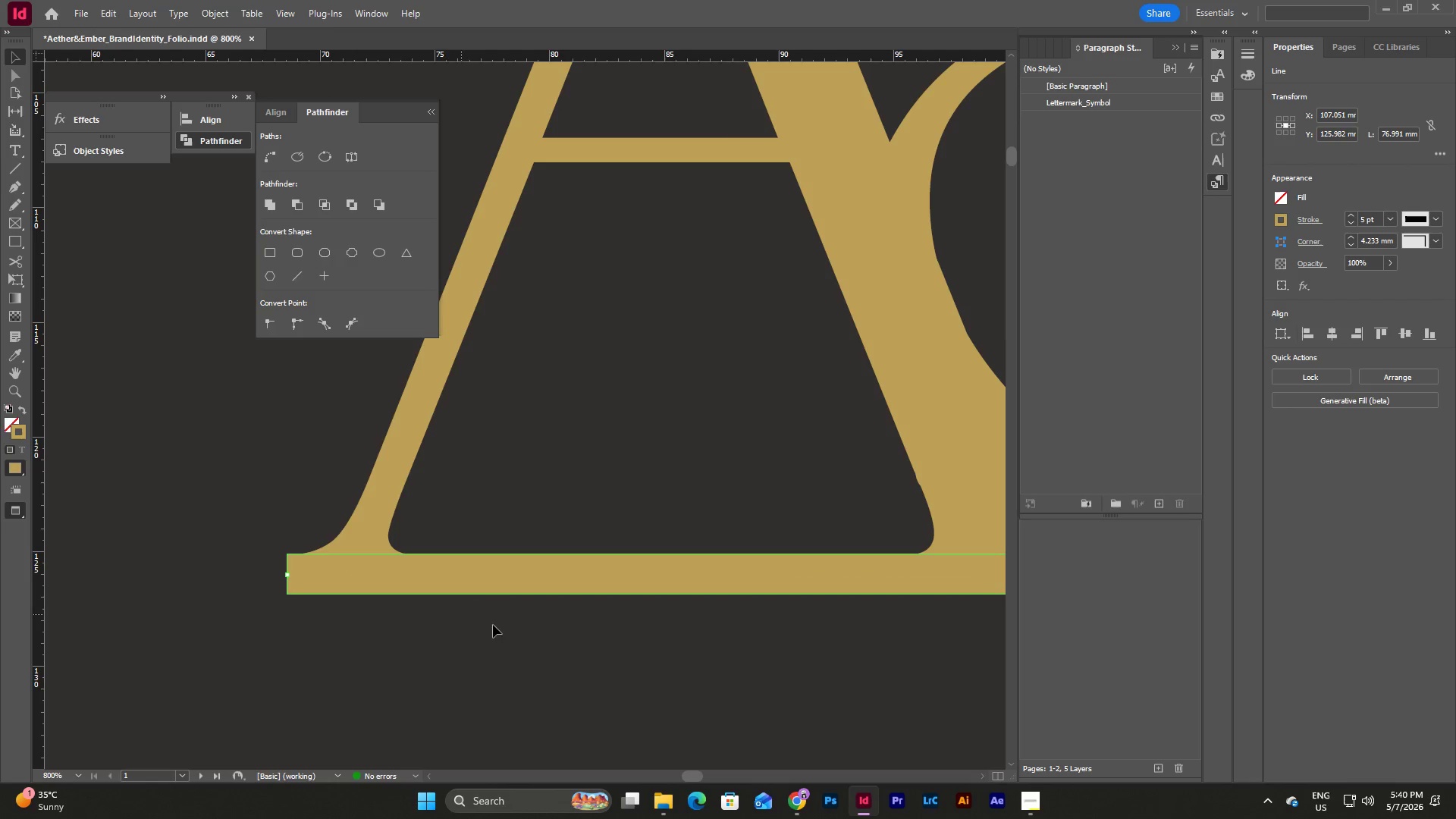 
left_click([674, 673])
 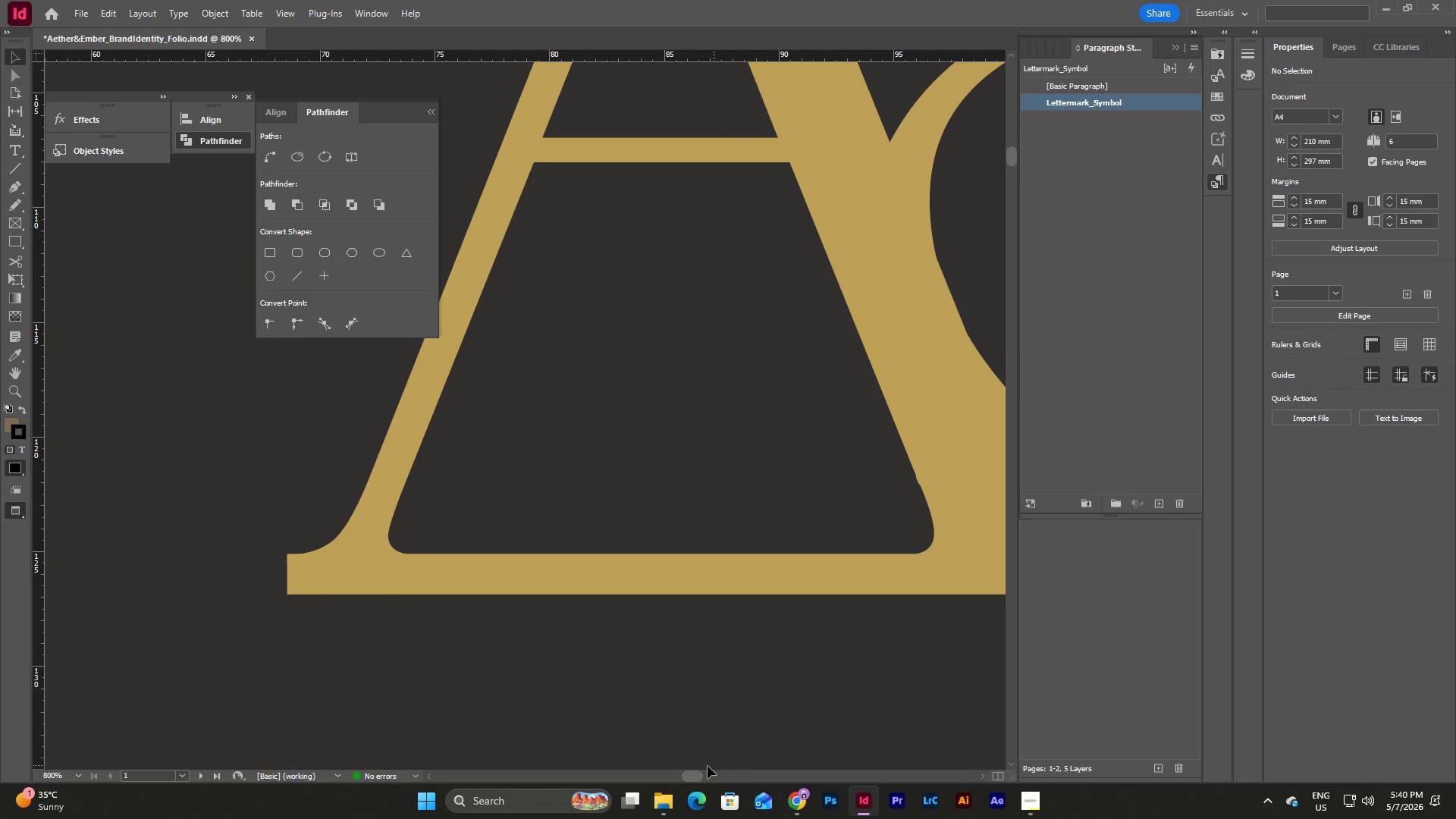 
left_click_drag(start_coordinate=[692, 776], to_coordinate=[708, 772])
 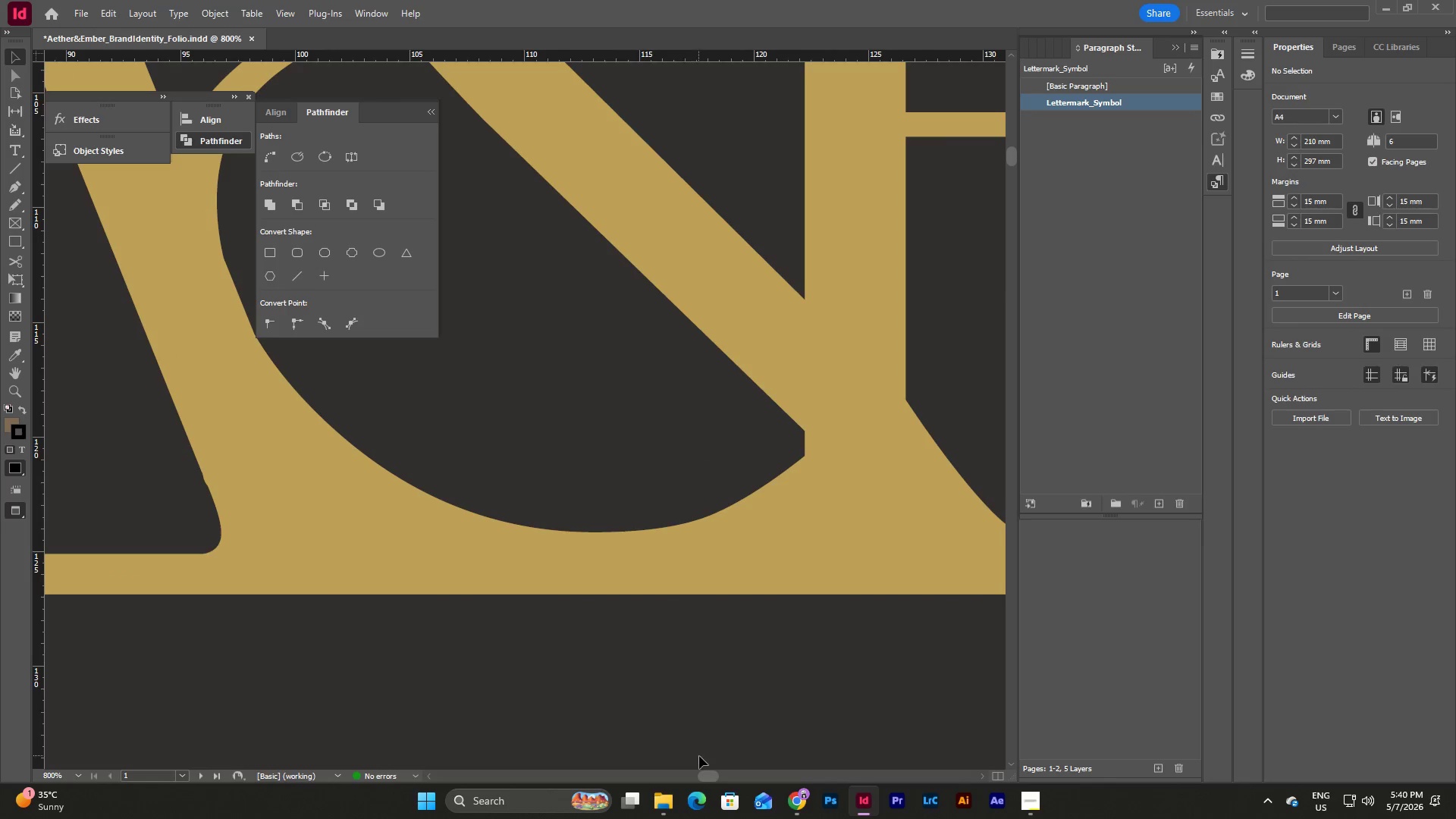 
left_click_drag(start_coordinate=[708, 775], to_coordinate=[697, 779])
 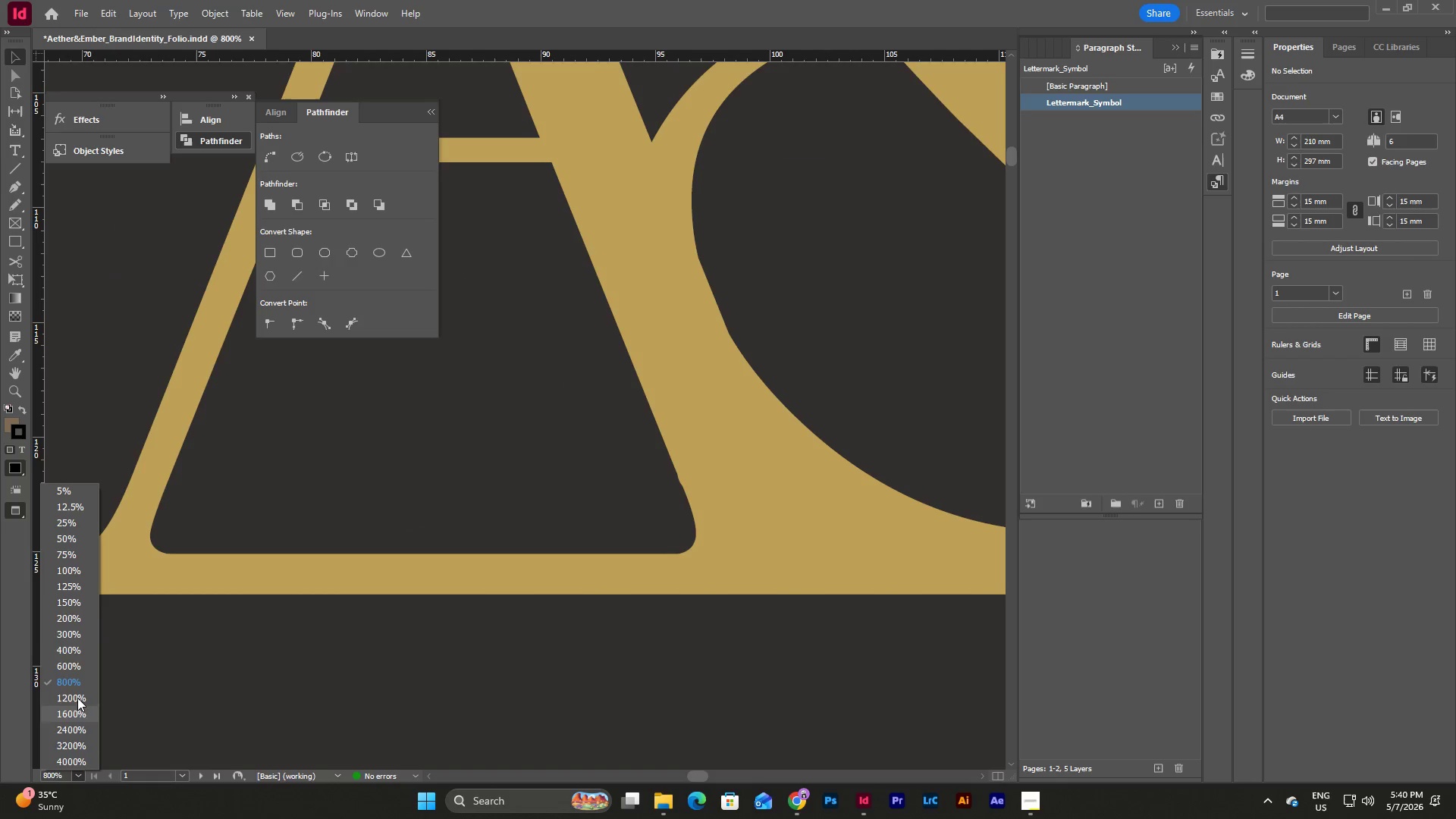 
left_click([71, 620])
 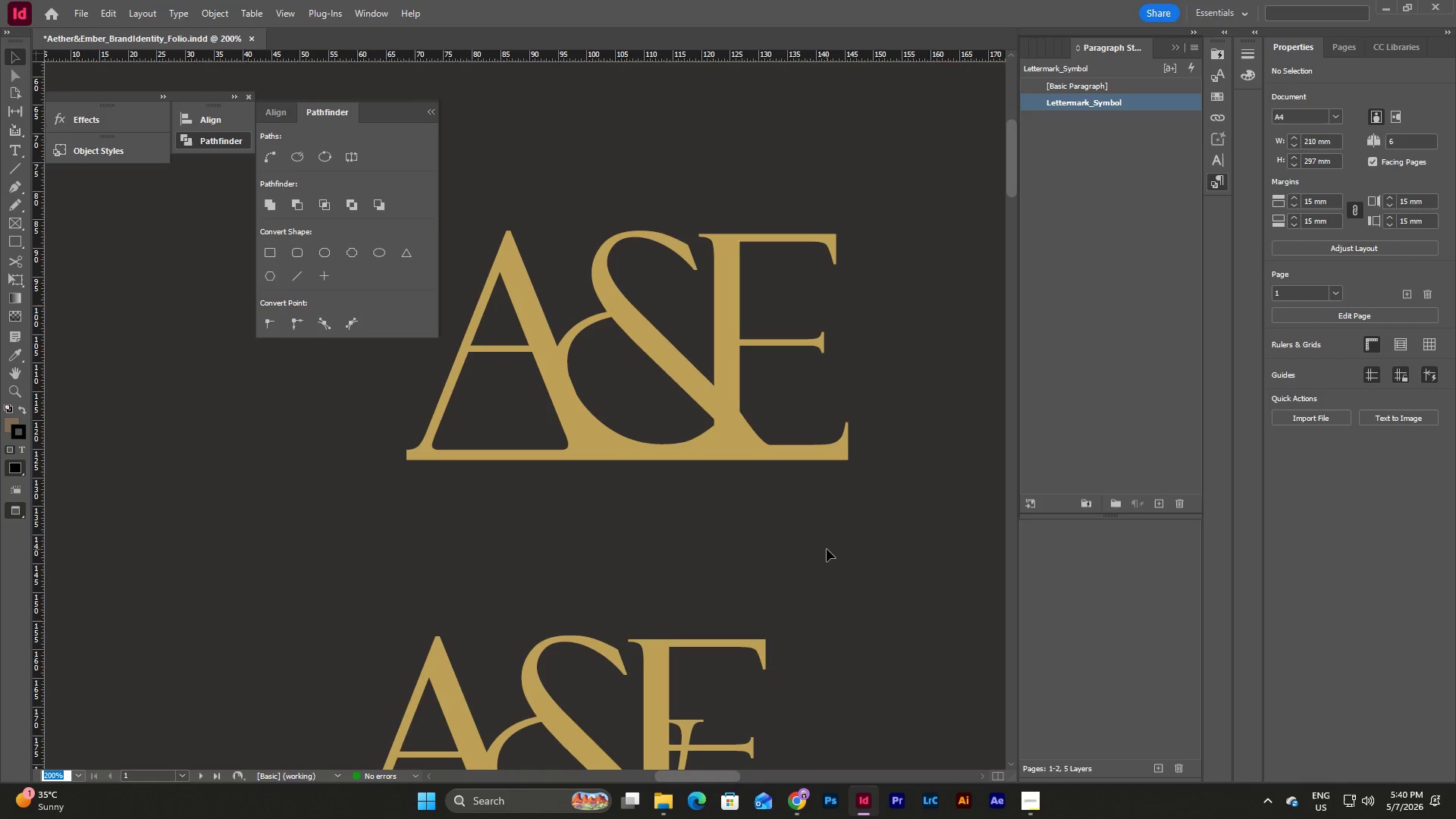 
scroll: coordinate [827, 549], scroll_direction: up, amount: 2.0
 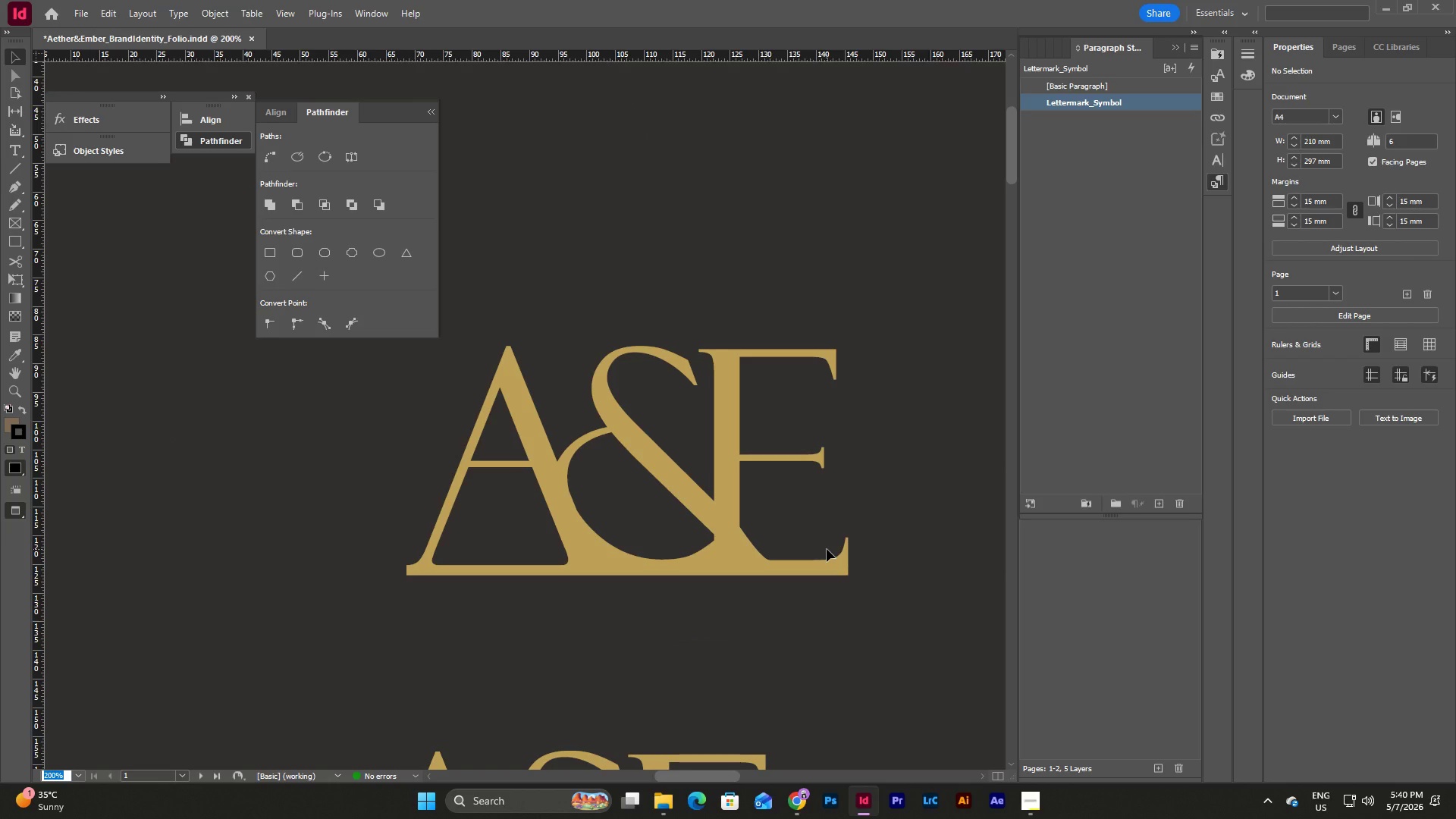 
scroll: coordinate [827, 549], scroll_direction: none, amount: 0.0
 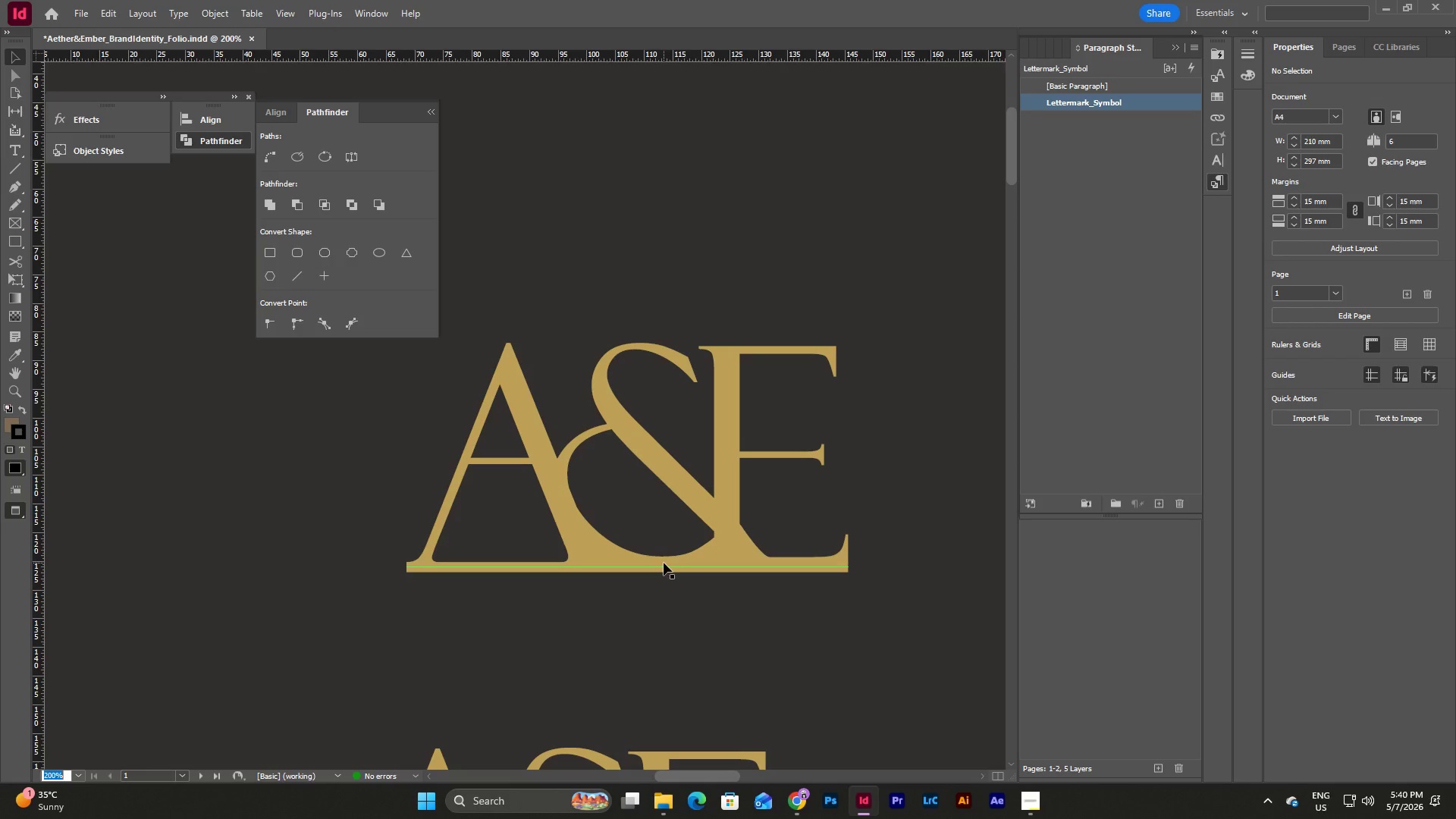 
wait(8.46)
 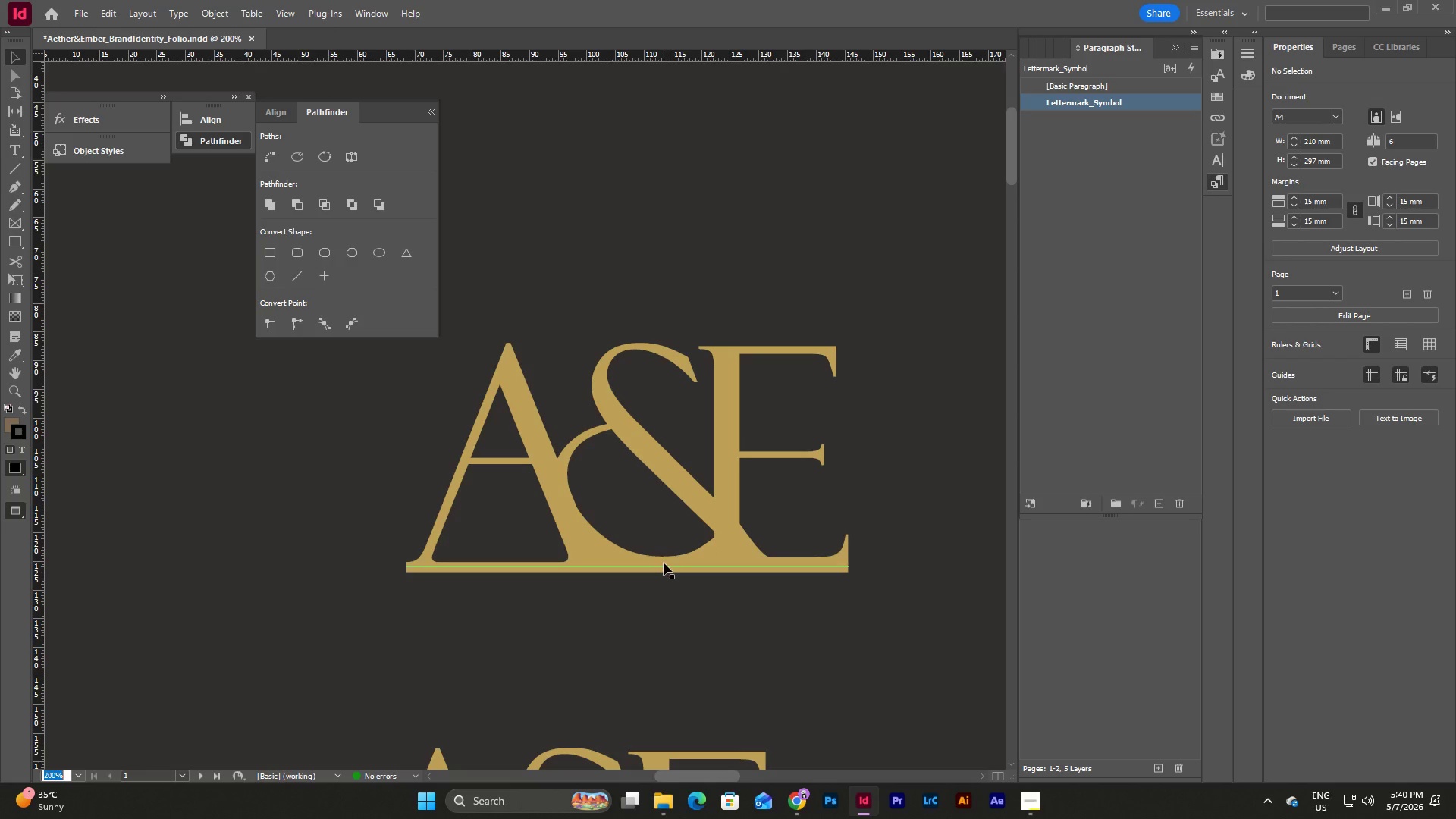 
left_click_drag(start_coordinate=[835, 621], to_coordinate=[303, 462])
 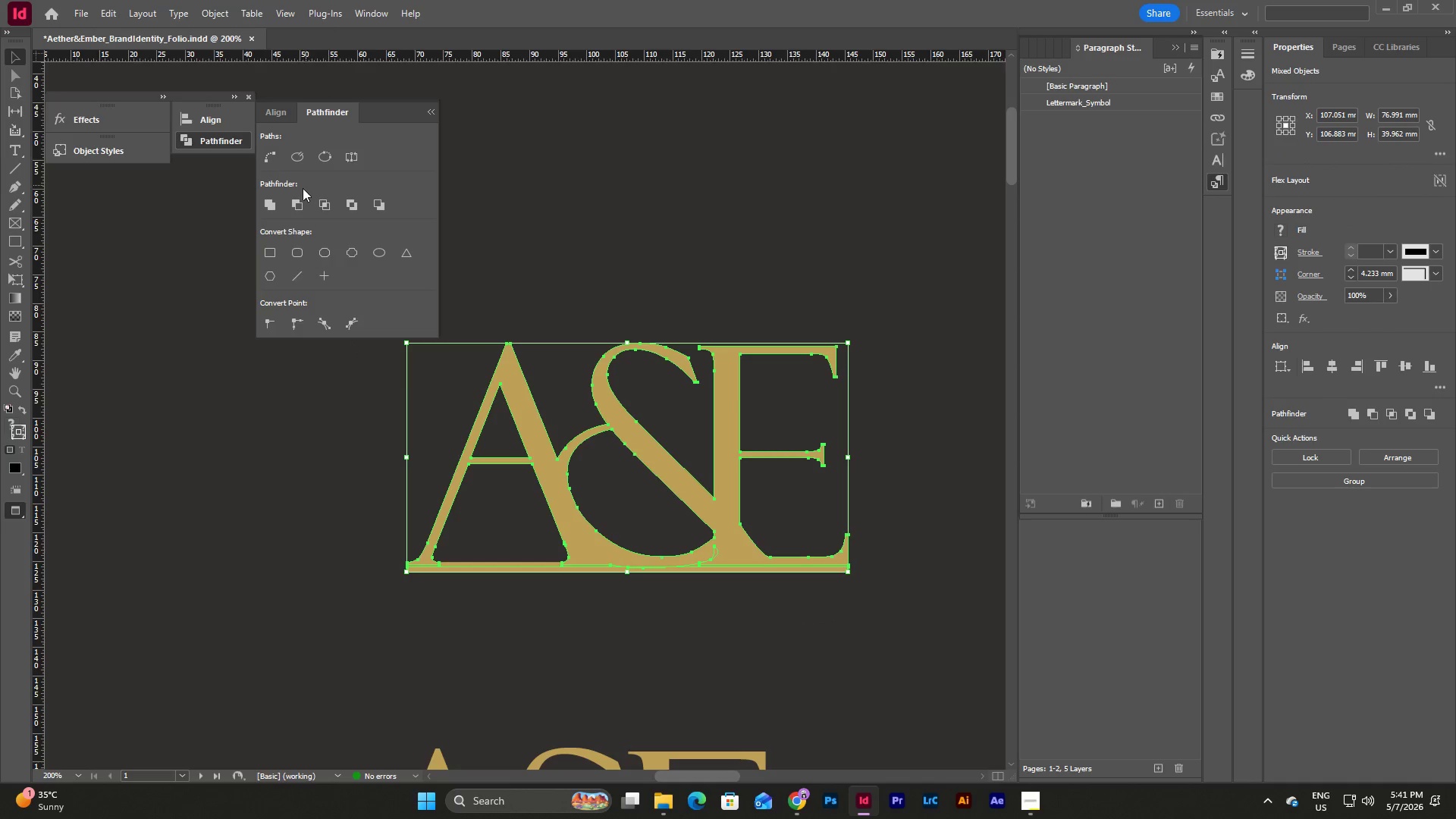 
left_click([268, 205])
 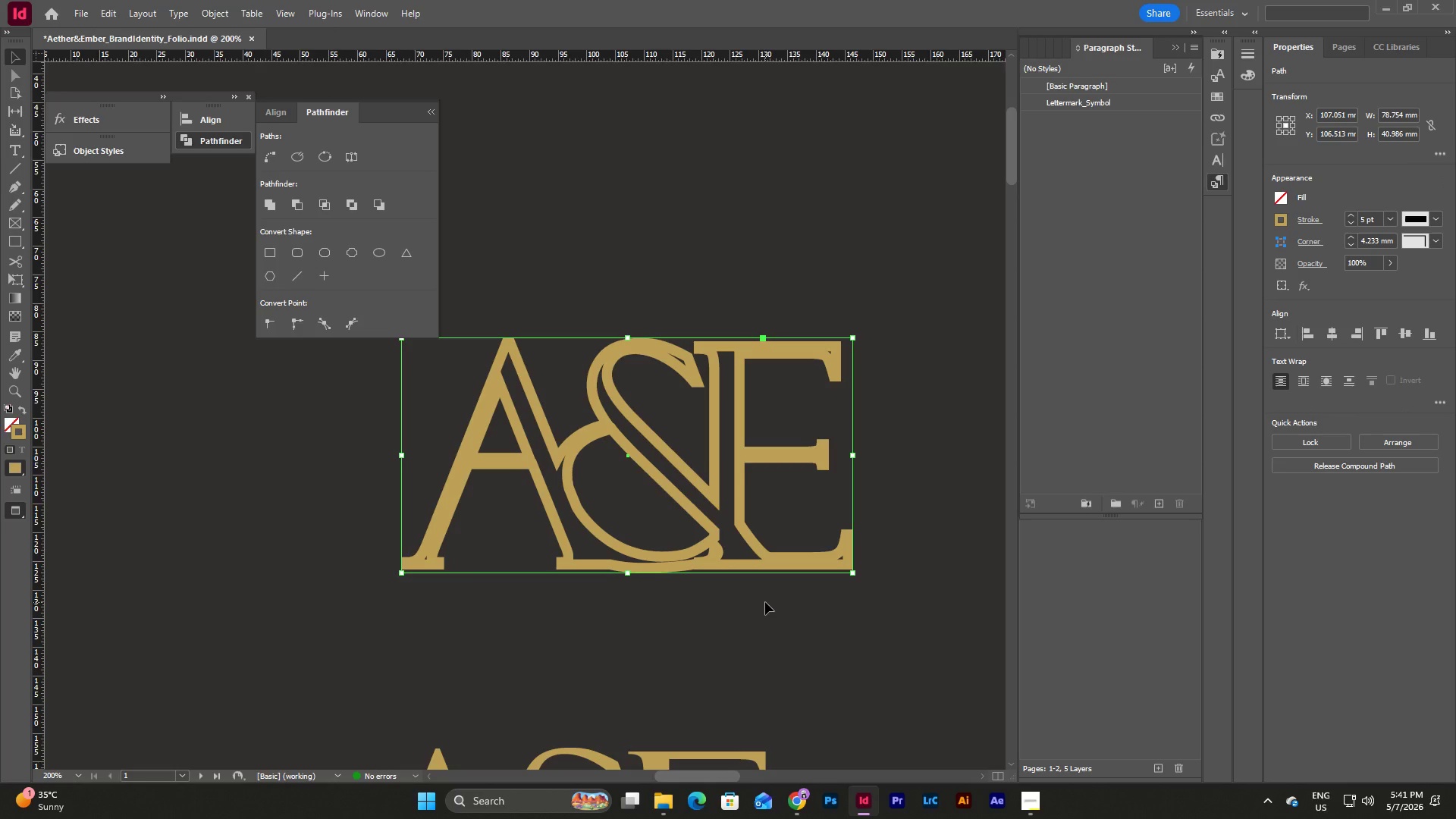 
left_click([765, 602])
 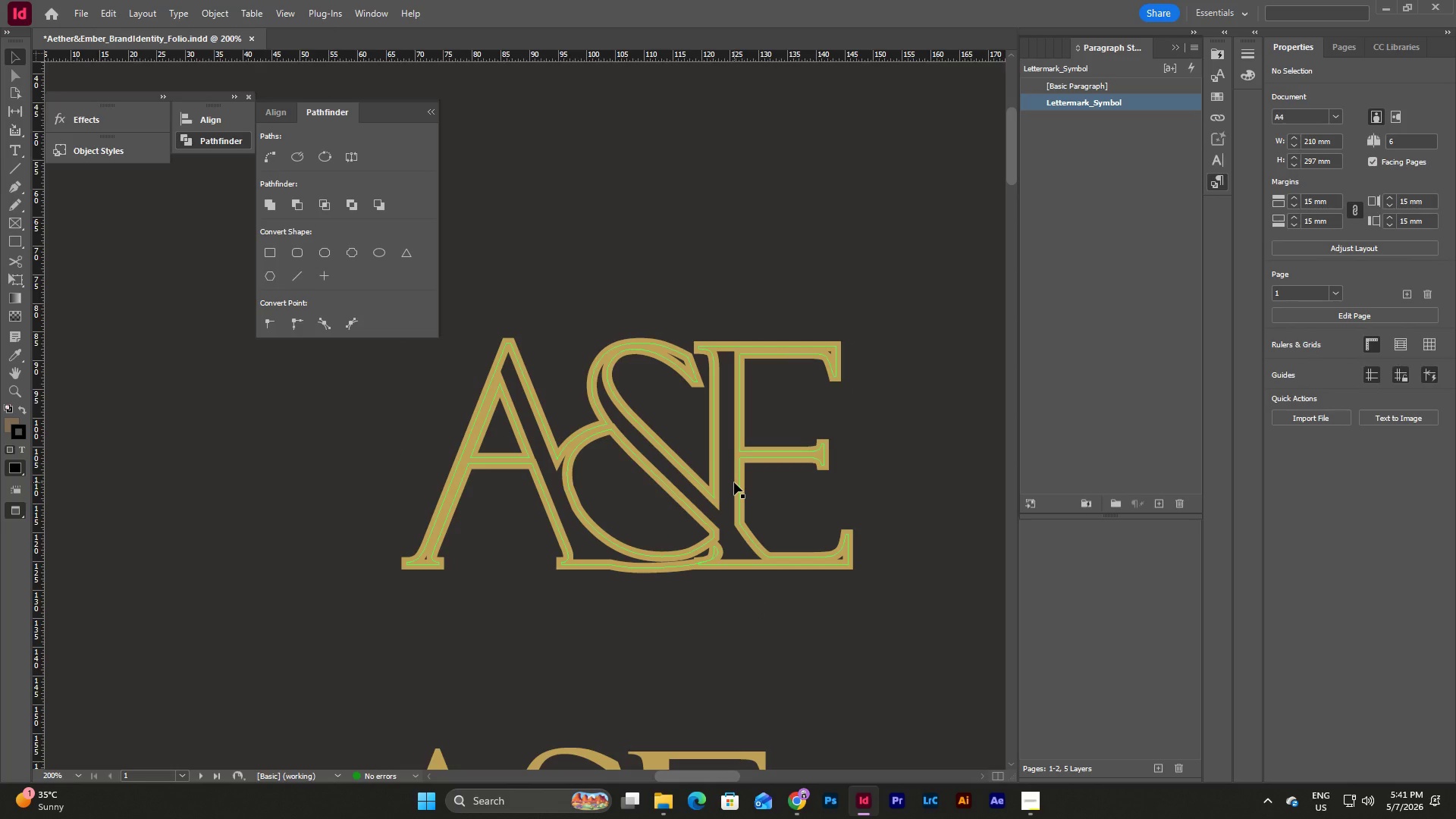 
key(Control+Z)
 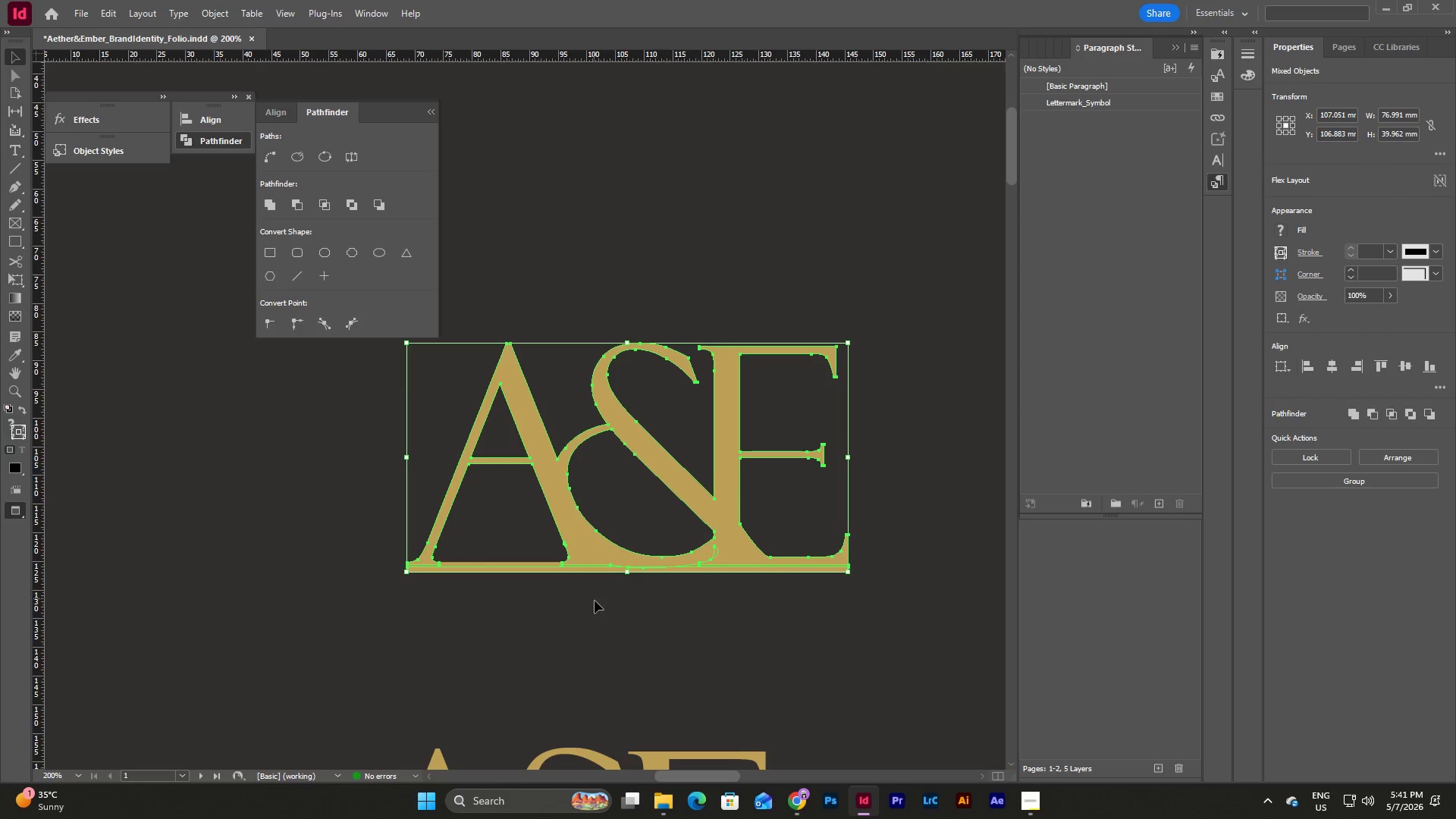 
left_click([660, 629])
 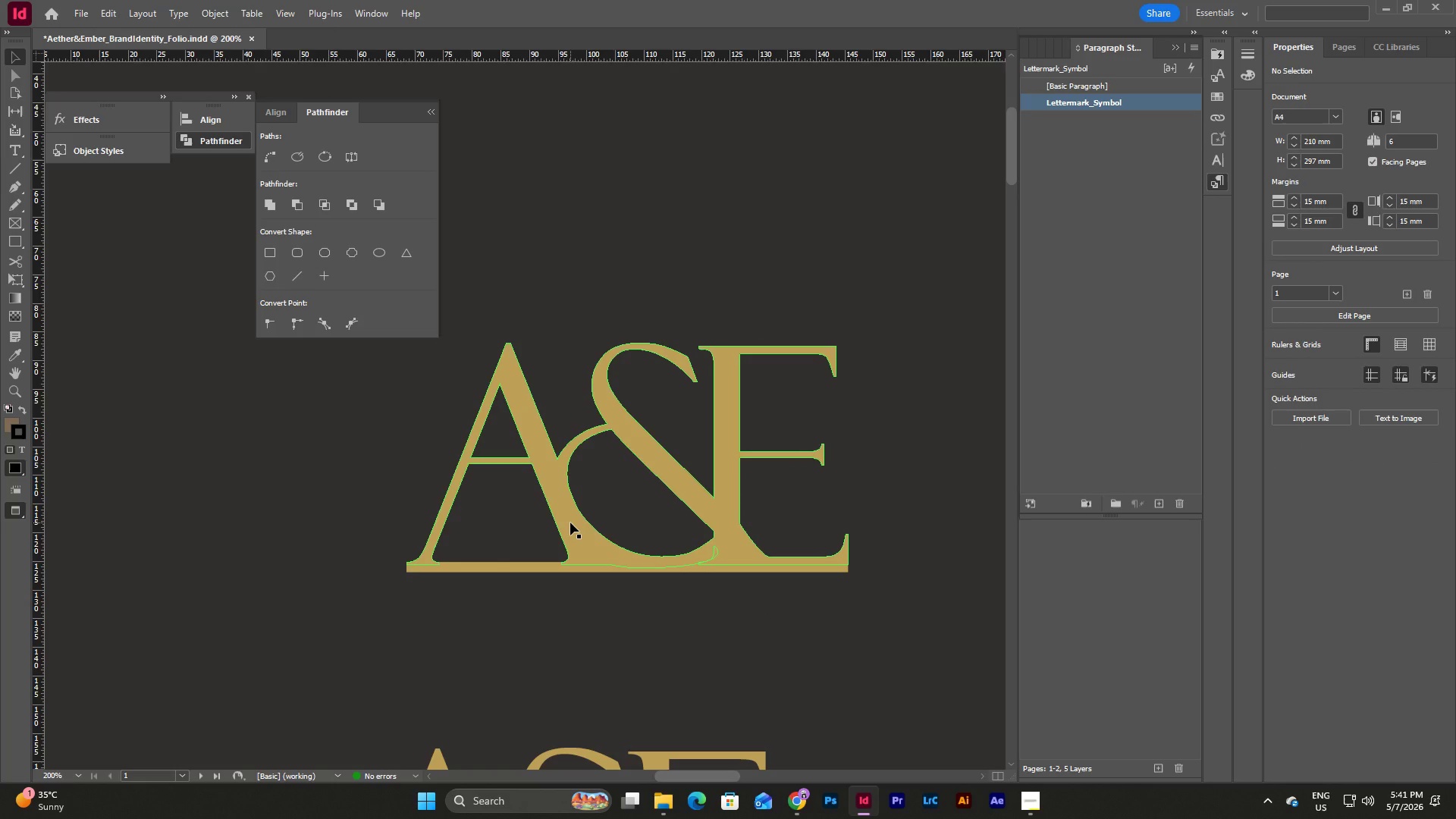 
left_click([570, 522])
 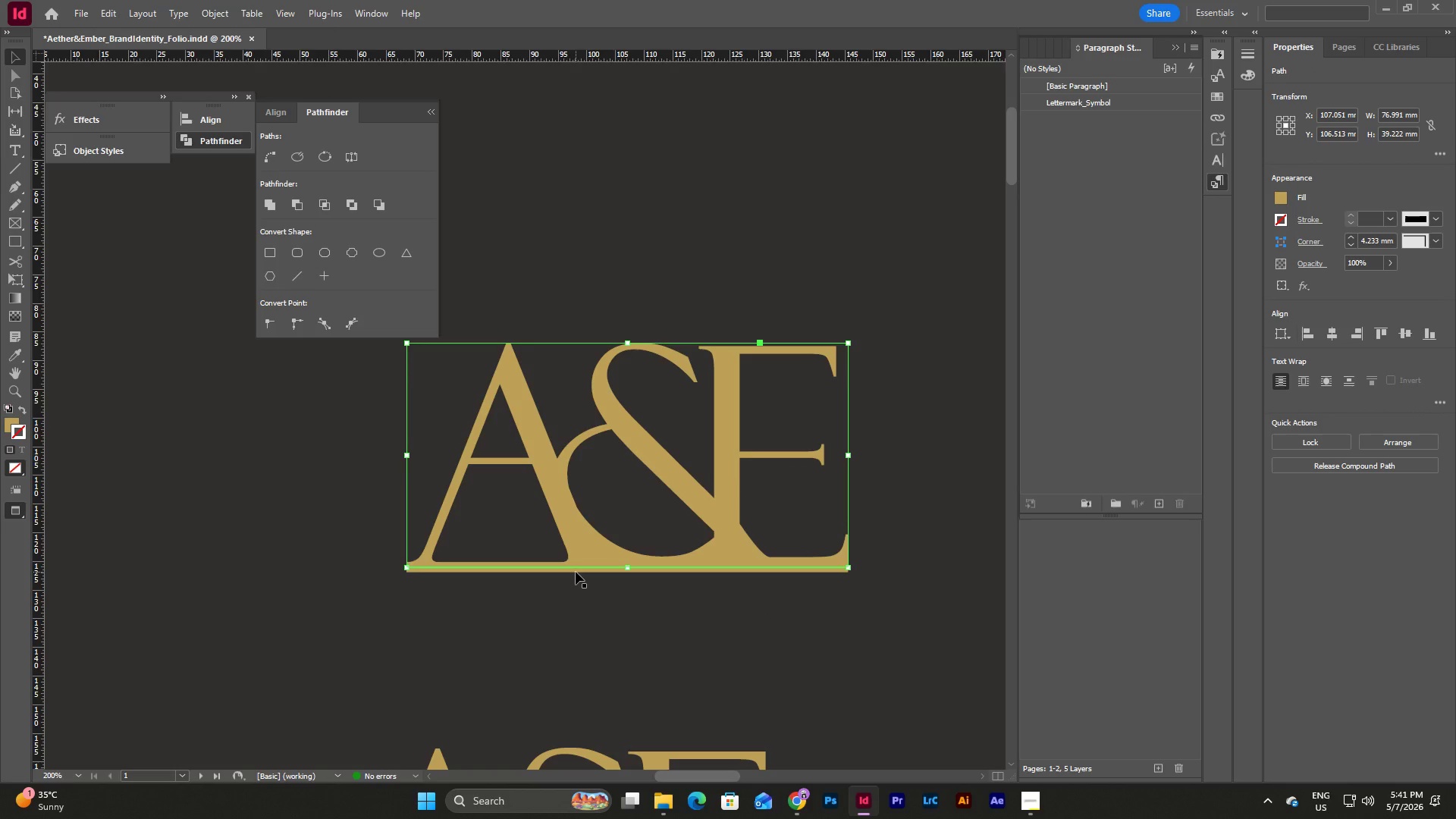 
left_click([702, 601])
 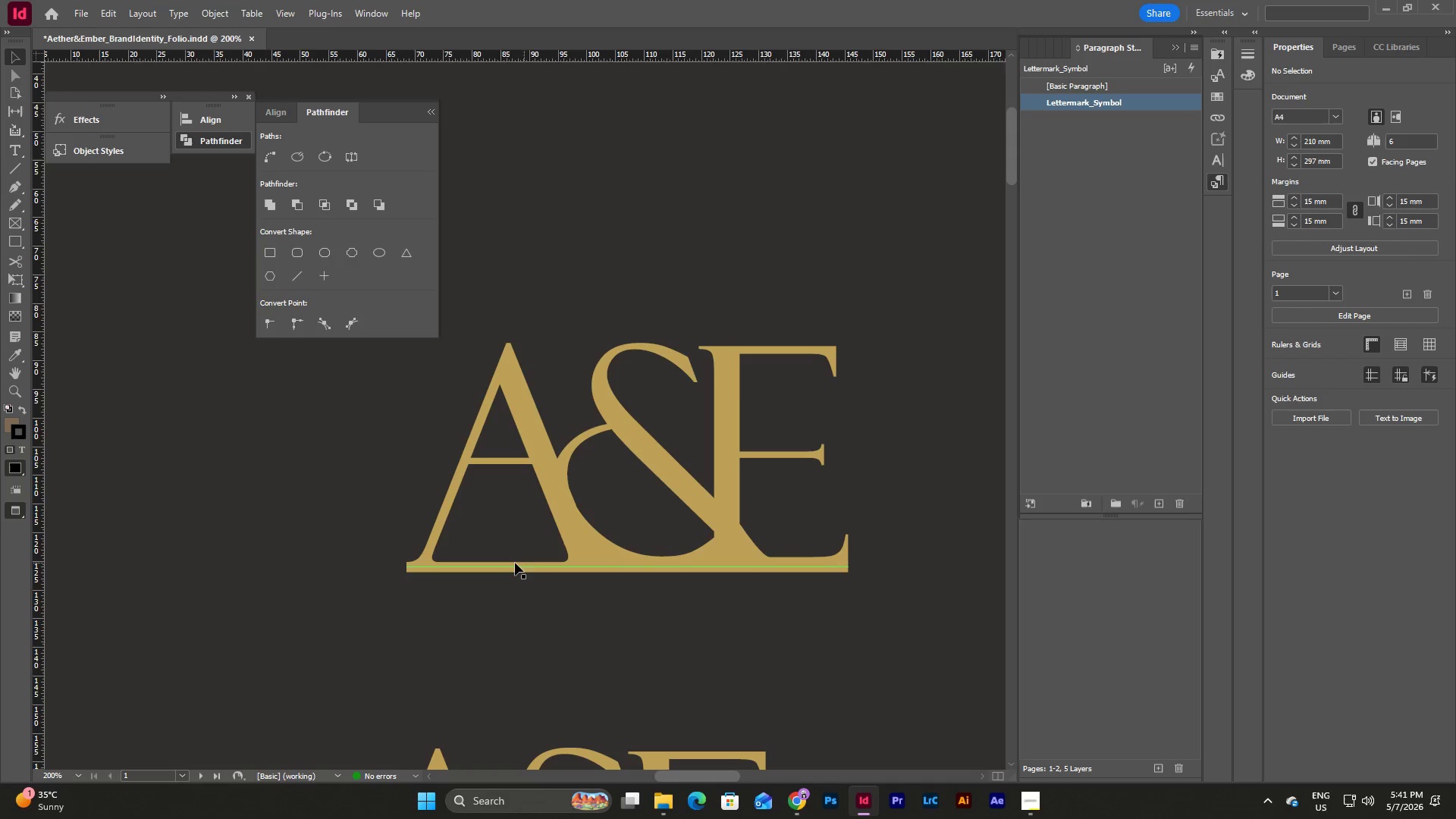 
left_click([513, 563])
 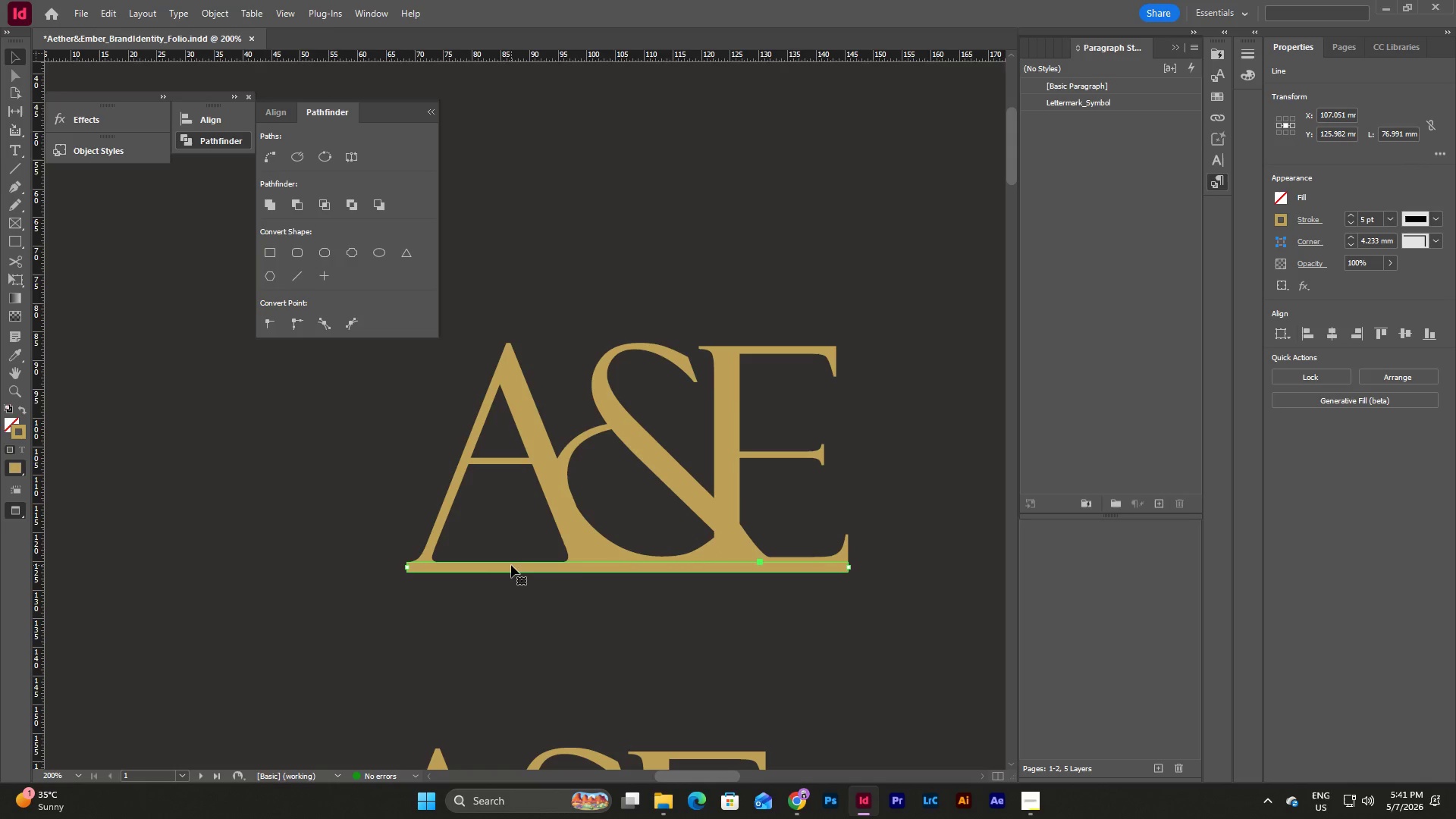 
left_click_drag(start_coordinate=[511, 565], to_coordinate=[523, 620])
 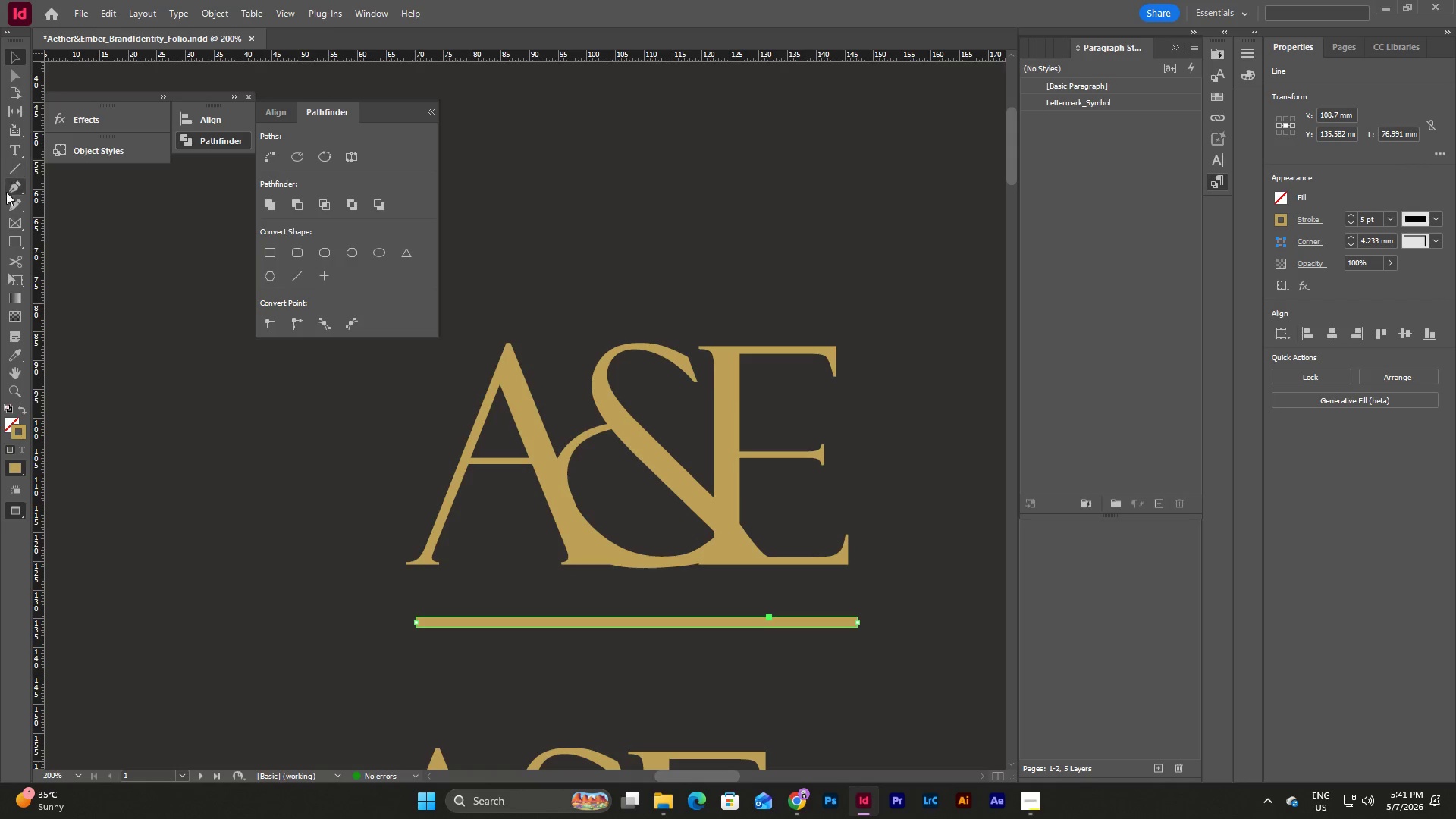 
left_click([16, 237])
 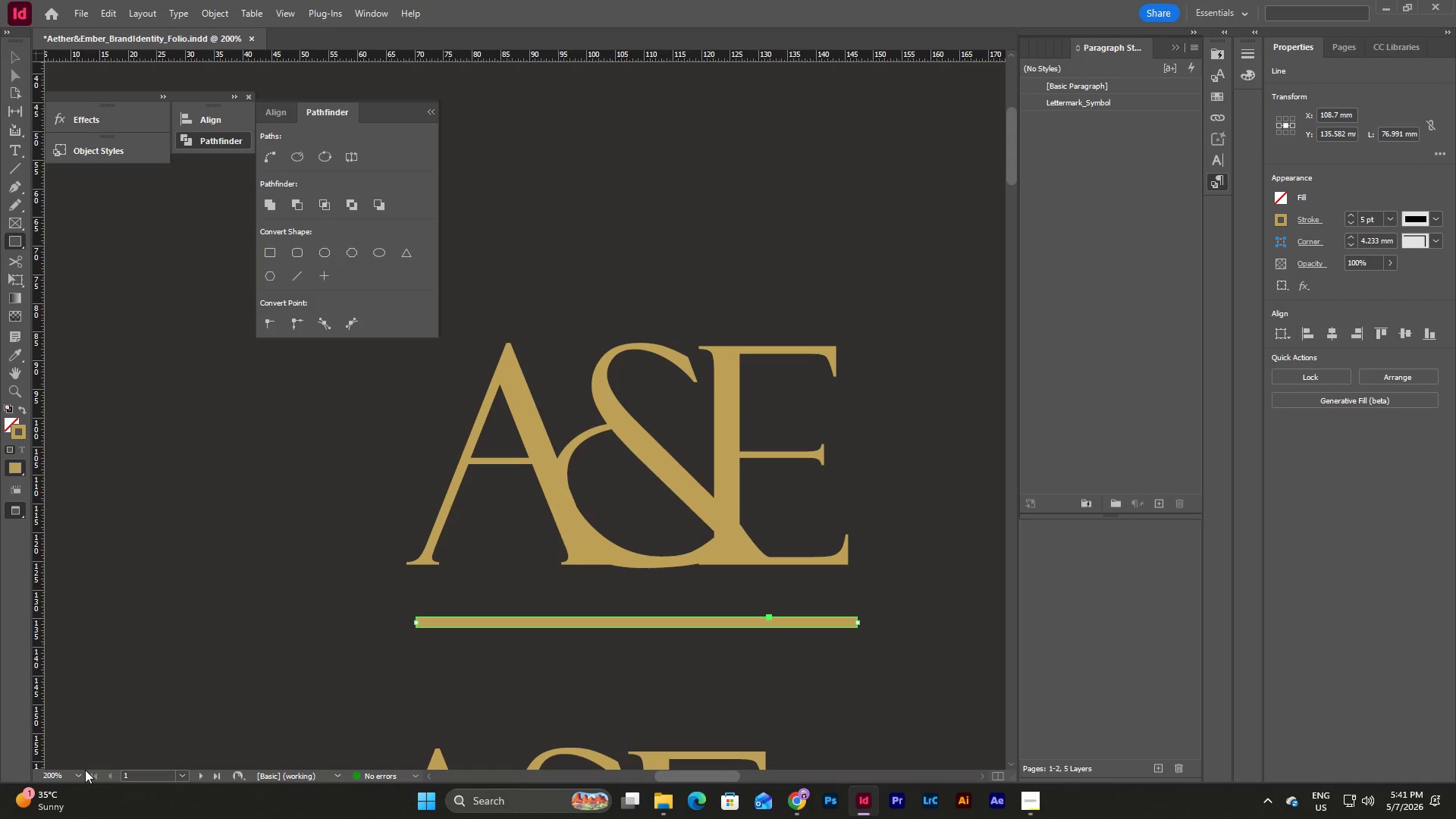 
left_click([80, 773])
 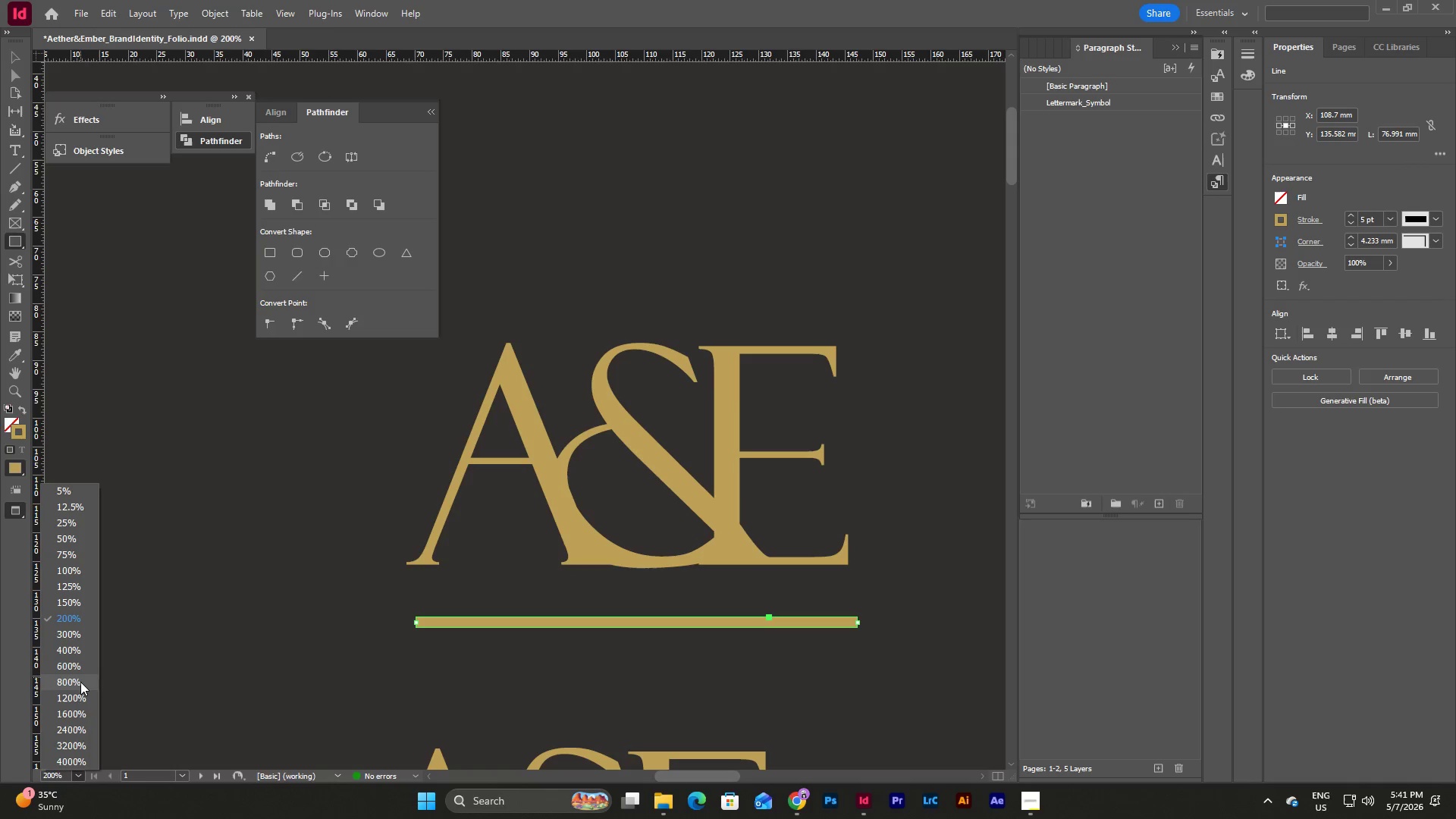 
left_click([80, 684])
 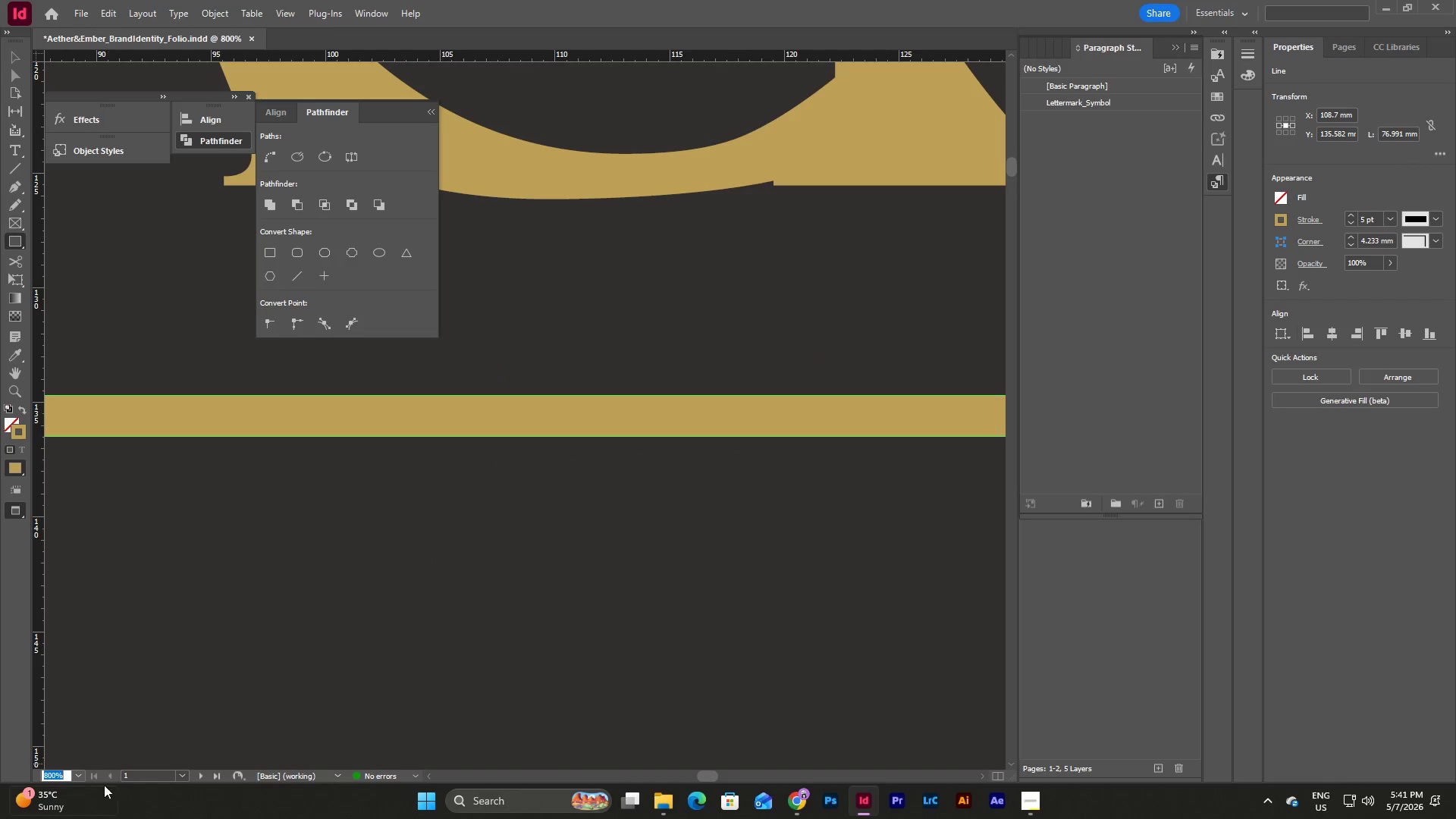 
left_click([84, 774])
 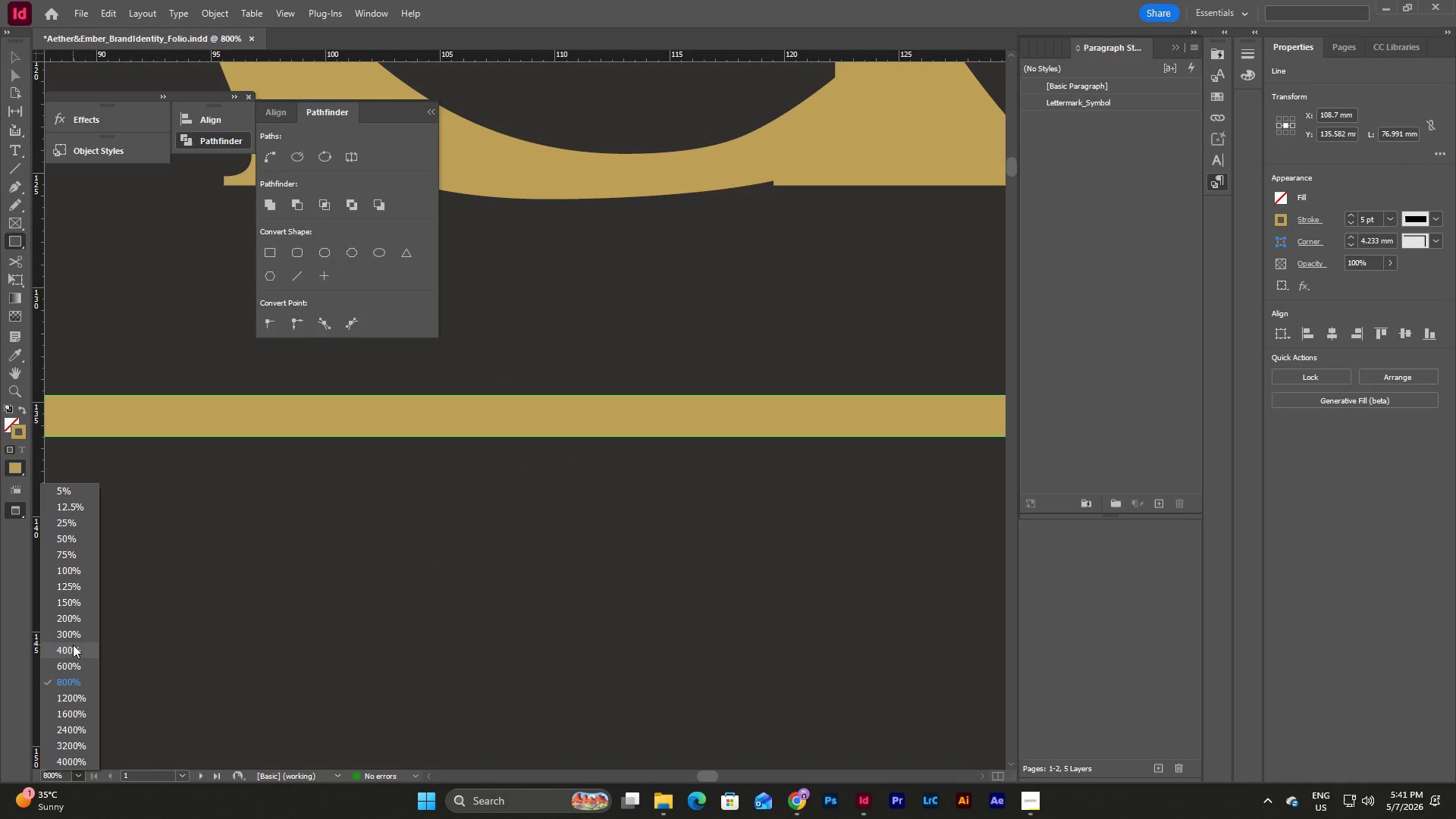 
left_click([74, 647])
 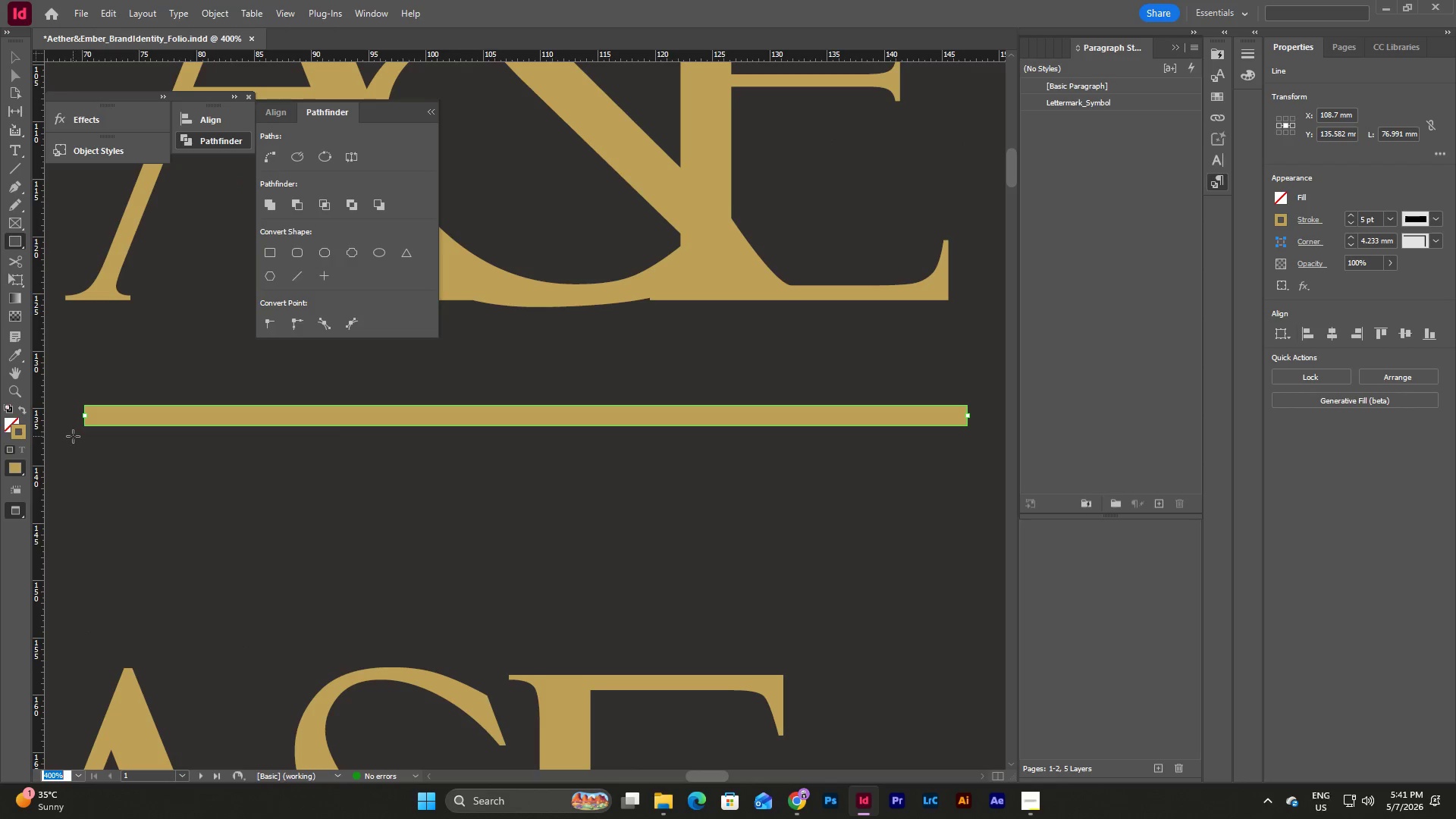 
left_click_drag(start_coordinate=[83, 441], to_coordinate=[411, 464])
 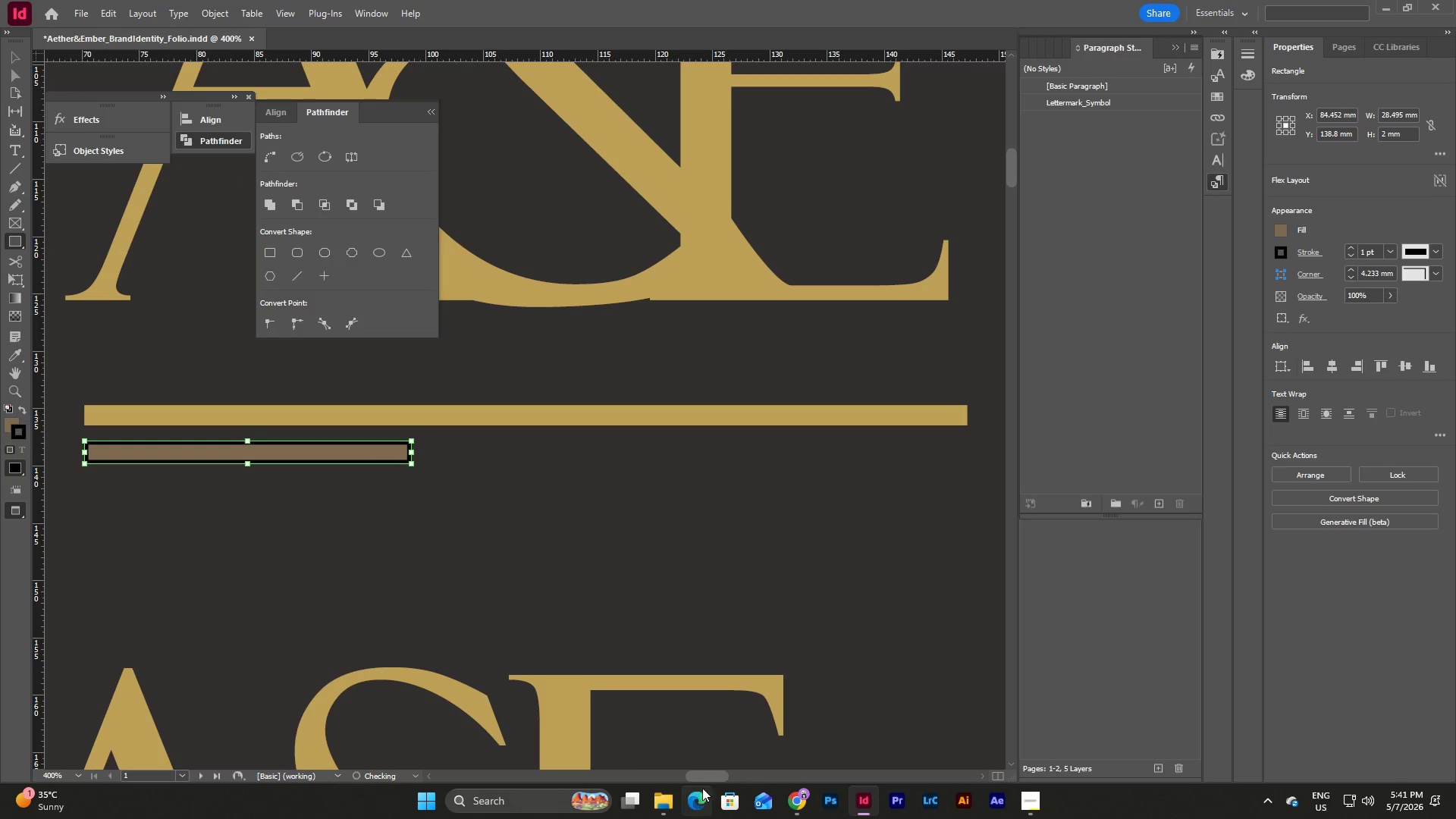 
left_click_drag(start_coordinate=[705, 779], to_coordinate=[686, 781])
 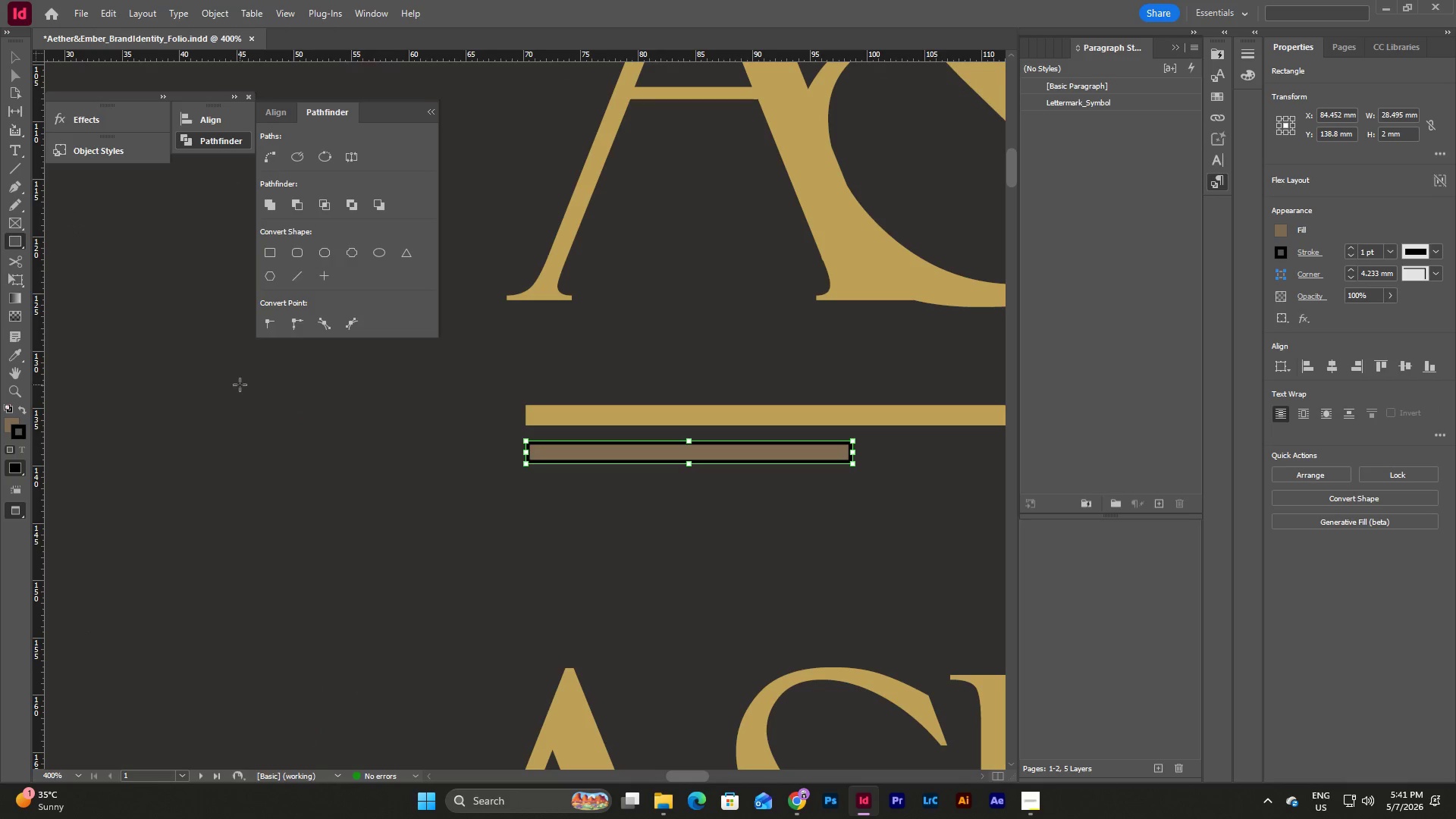 
key(V)
 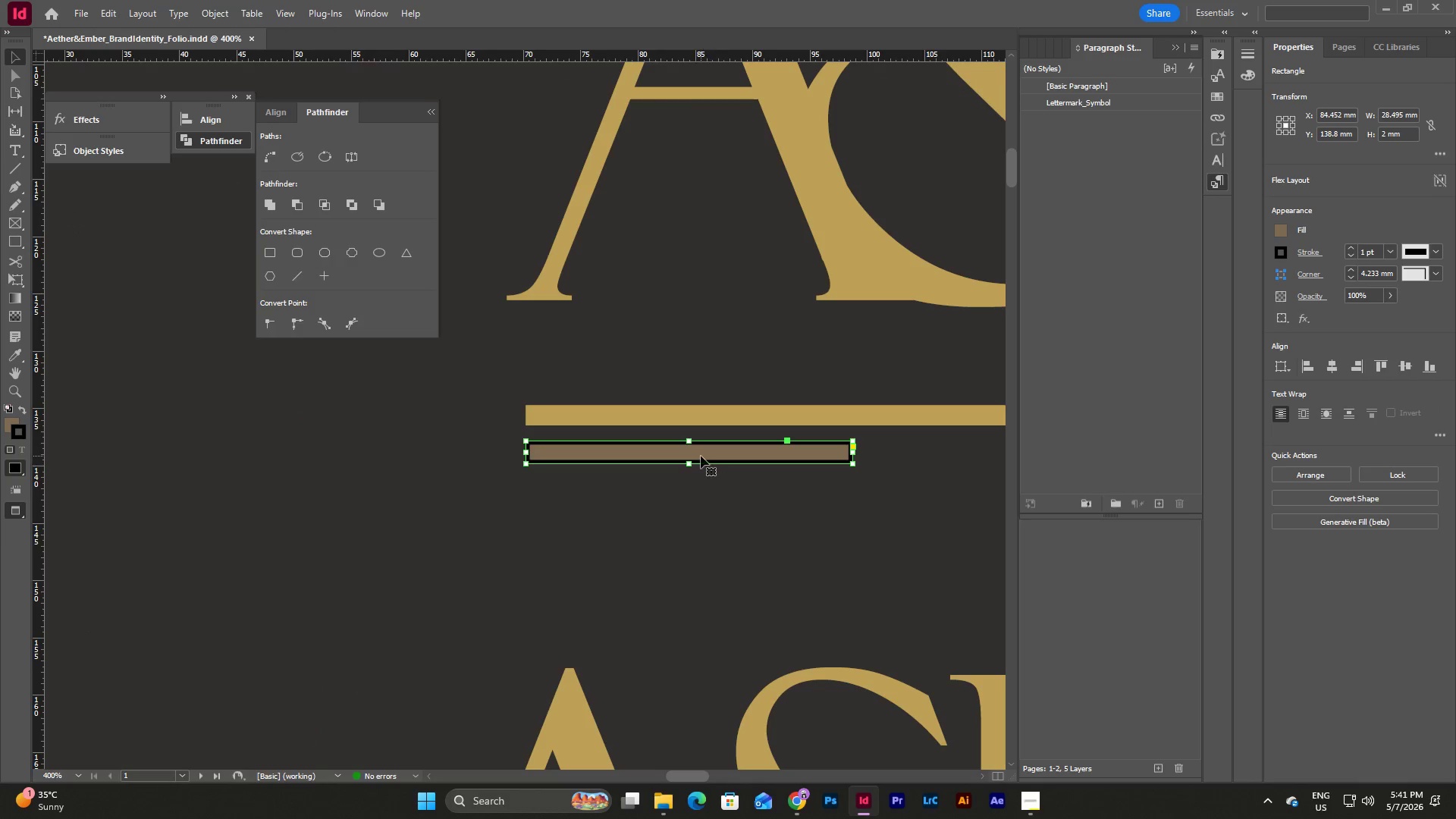 
left_click_drag(start_coordinate=[701, 456], to_coordinate=[323, 418])
 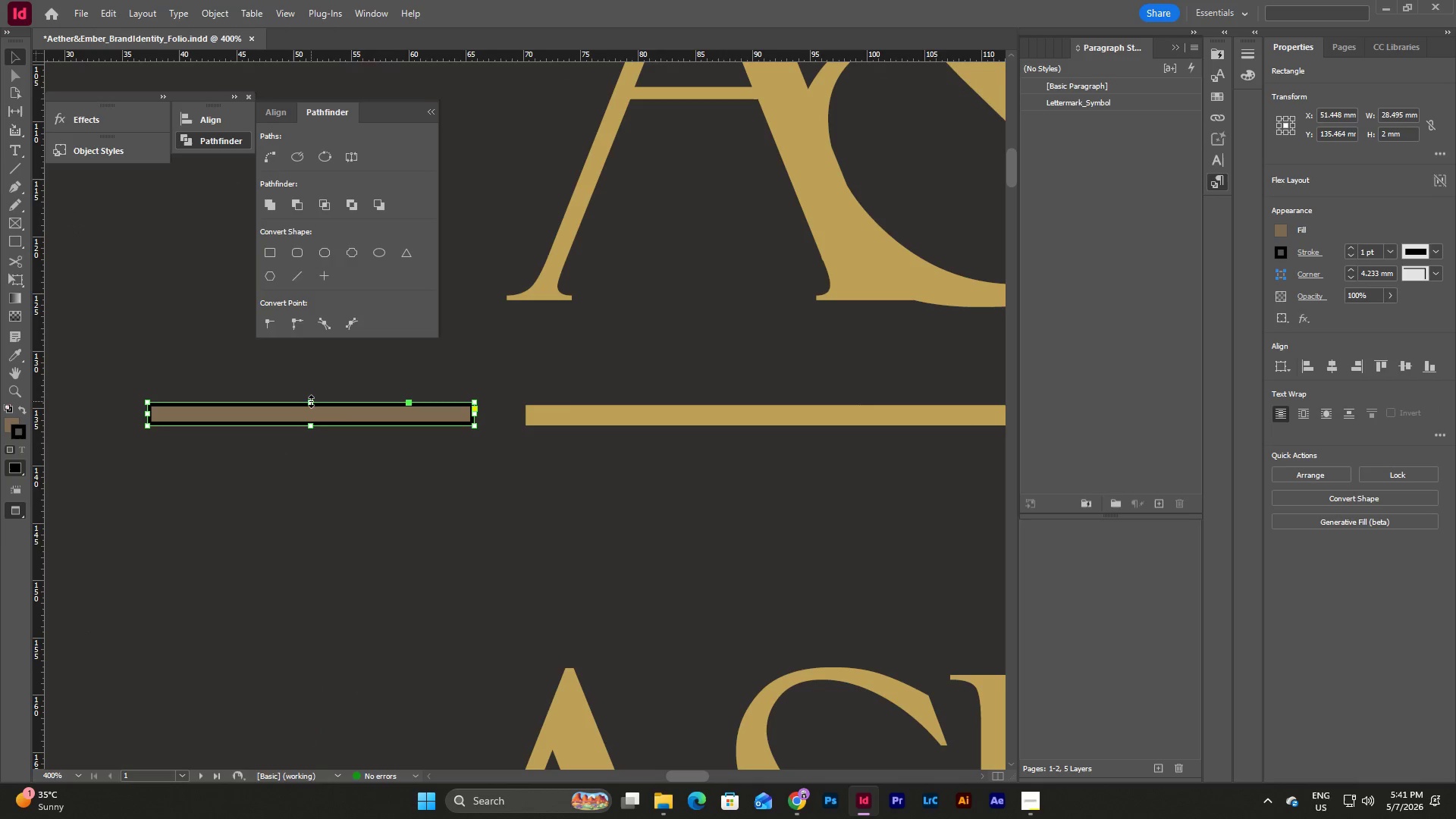 
left_click_drag(start_coordinate=[311, 401], to_coordinate=[313, 405])
 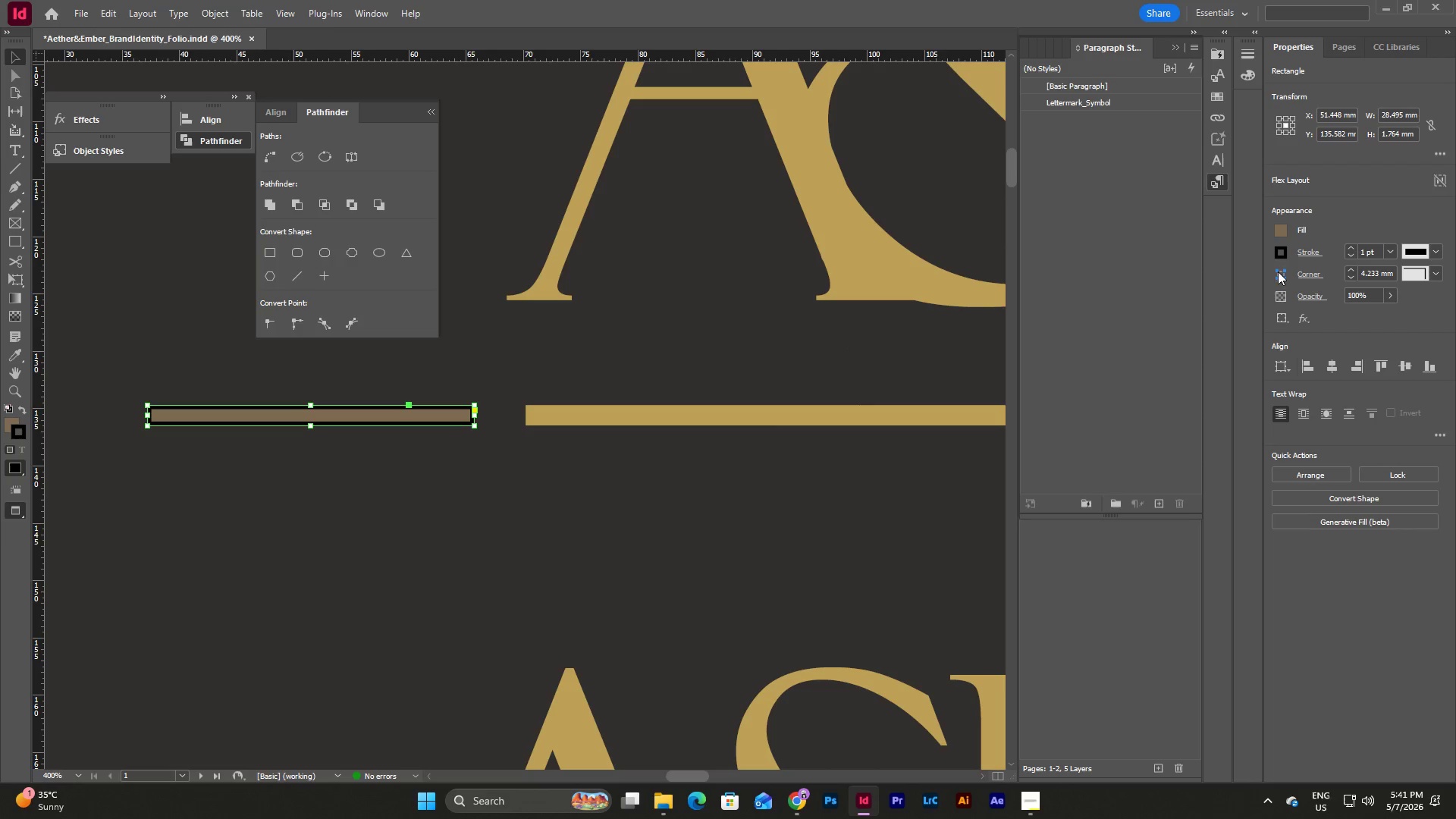 
left_click([1282, 246])
 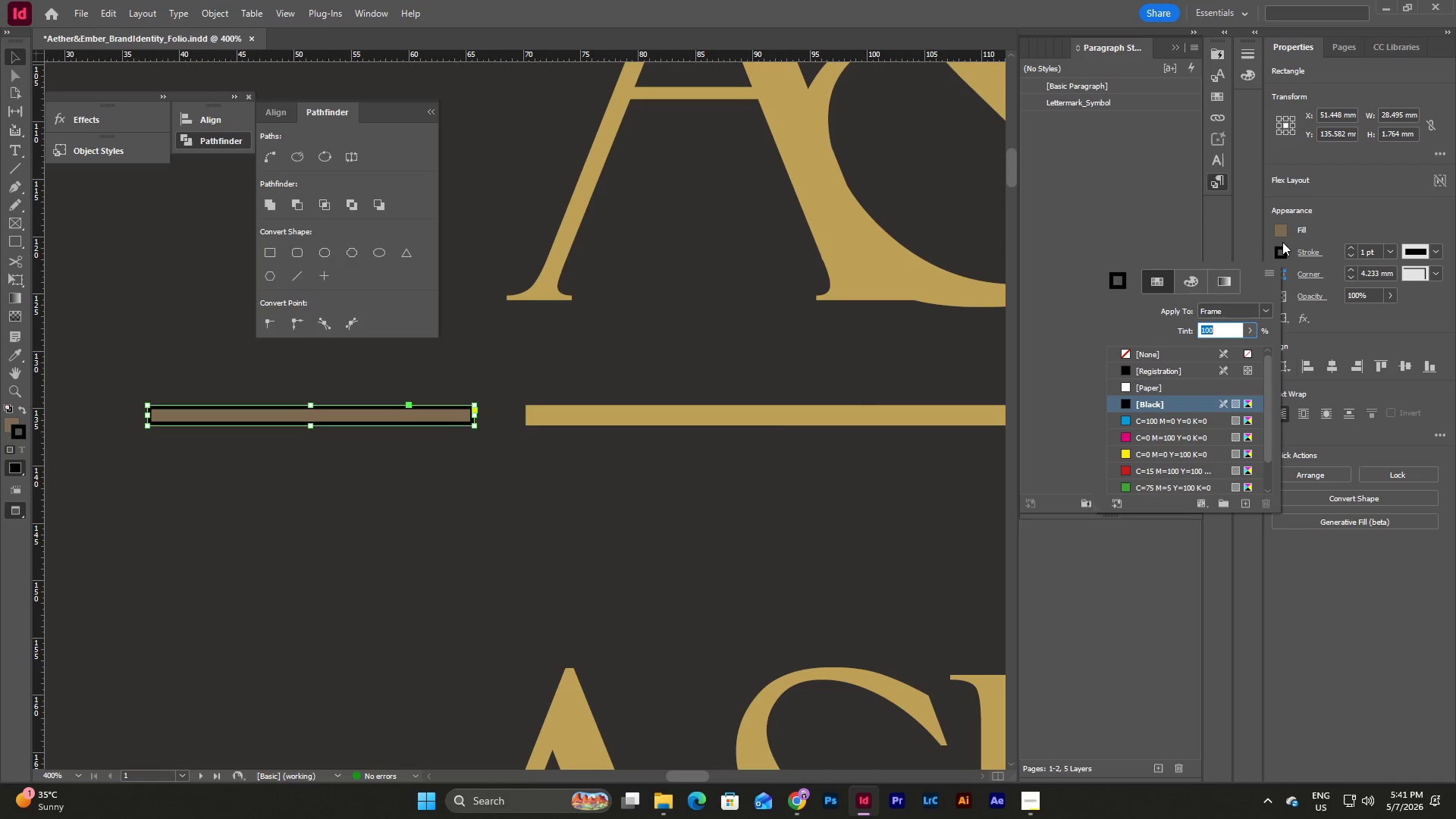 
left_click([1166, 348])
 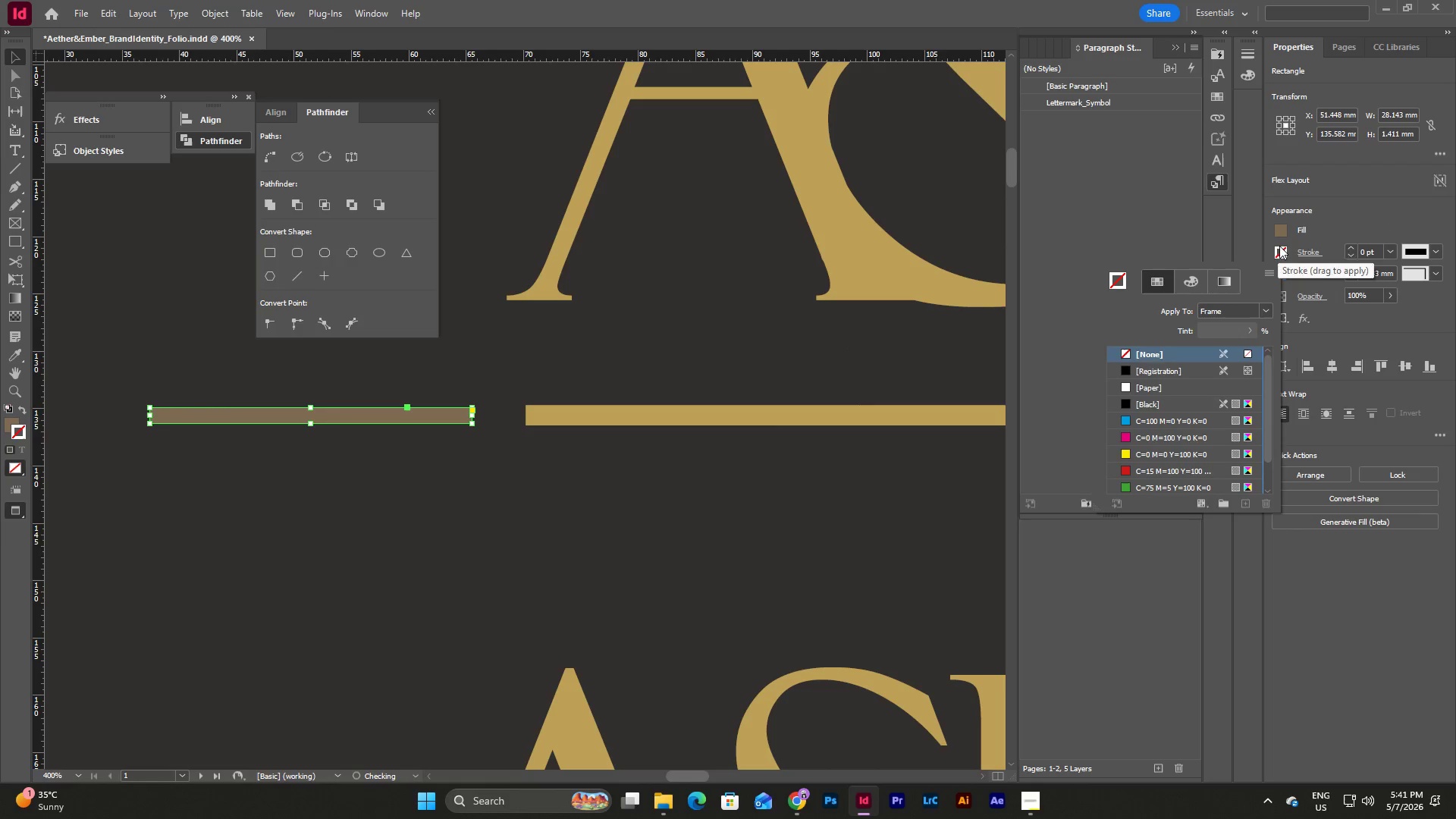 
scroll: coordinate [1157, 441], scroll_direction: up, amount: 3.0
 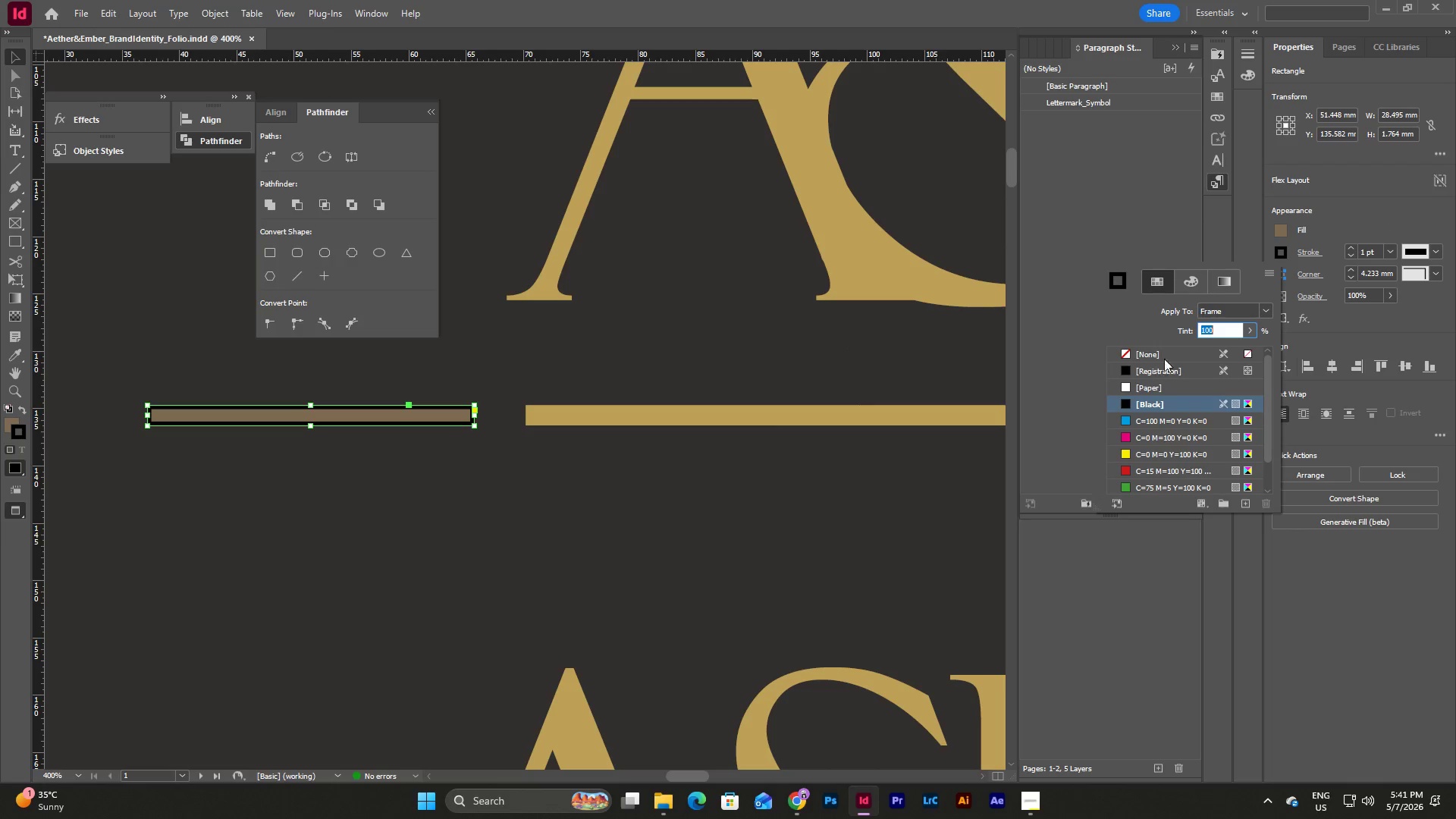 
left_click([1284, 230])
 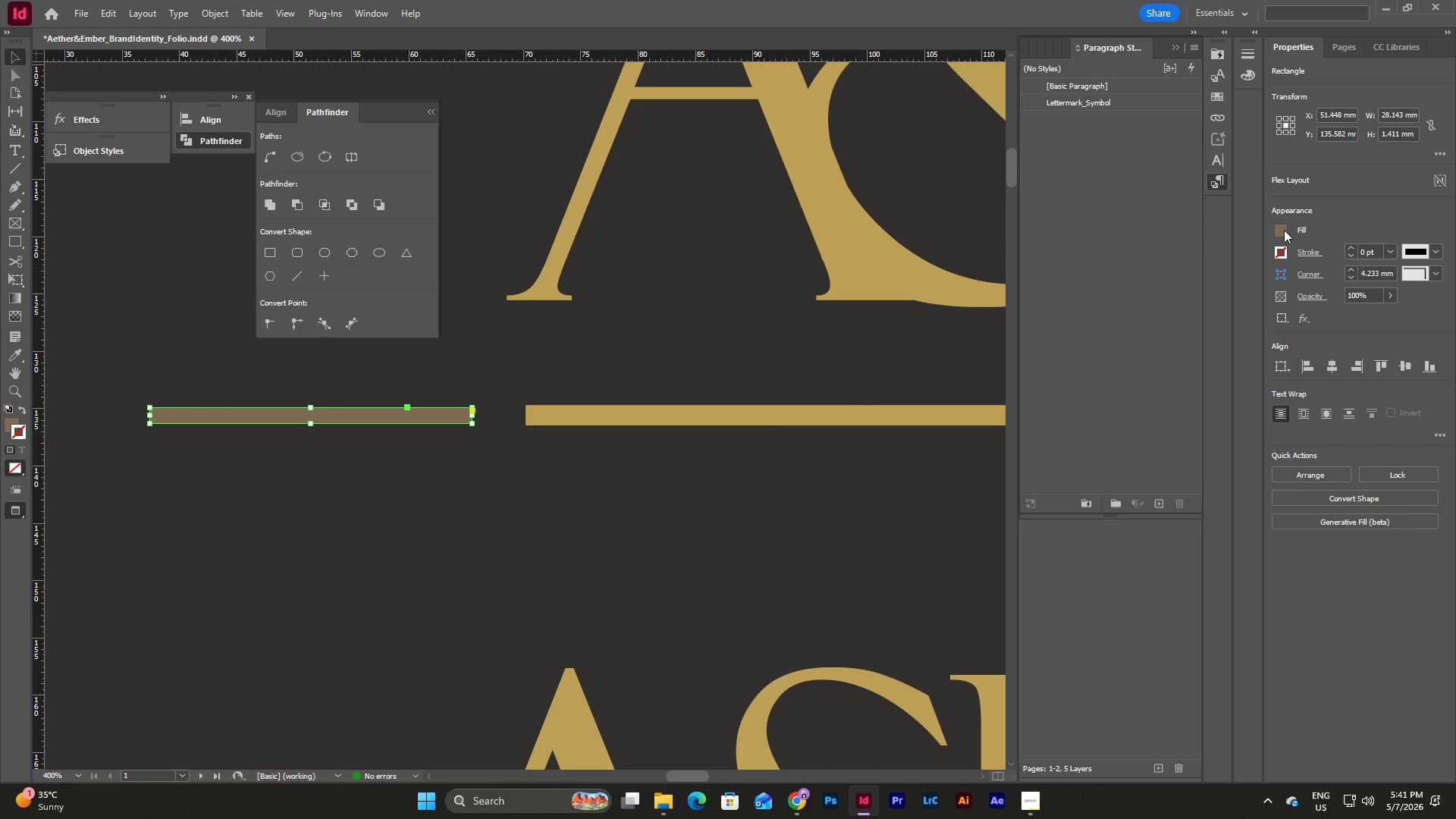 
left_click([1284, 230])
 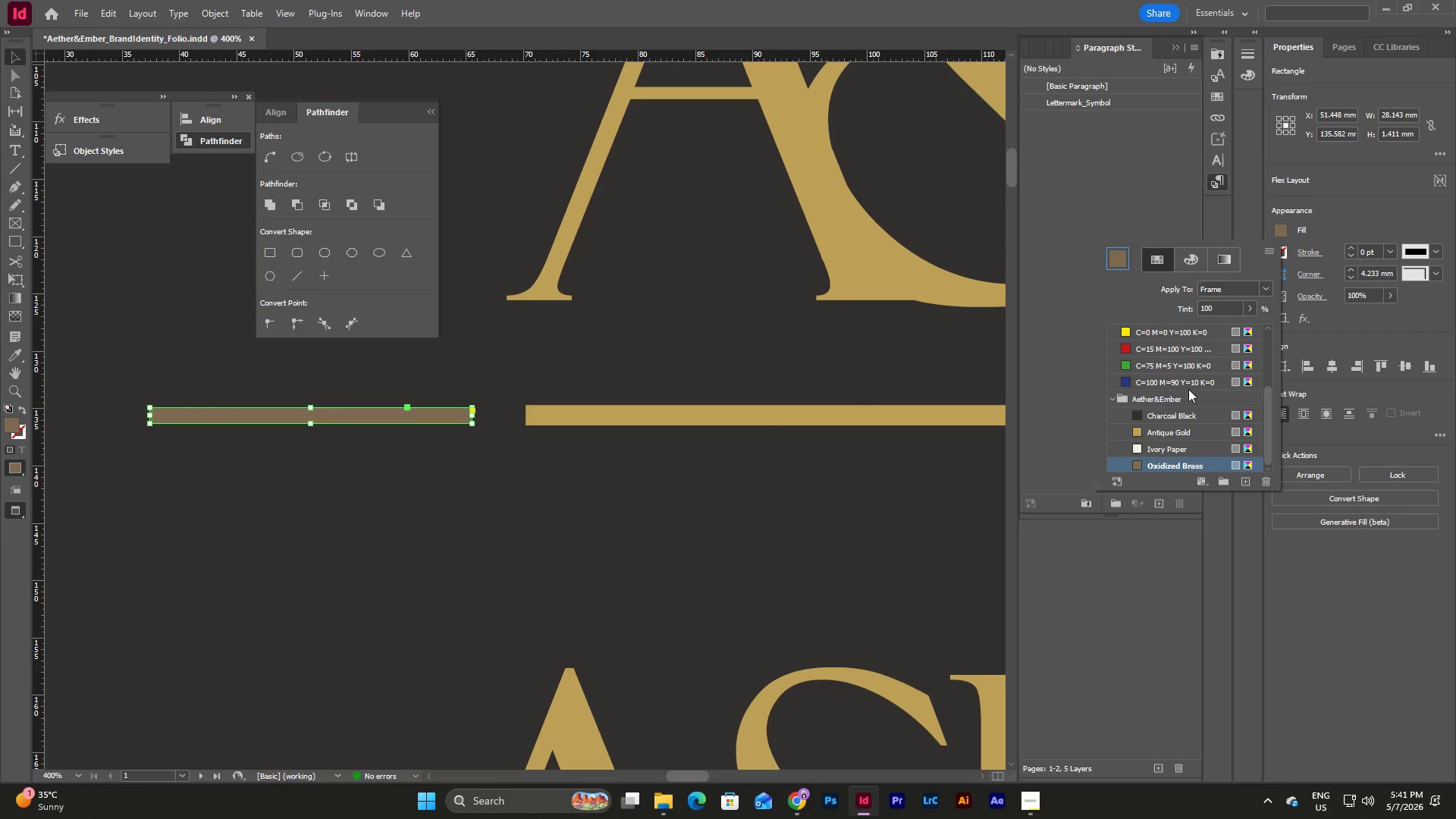 
scroll: coordinate [1178, 411], scroll_direction: down, amount: 4.0
 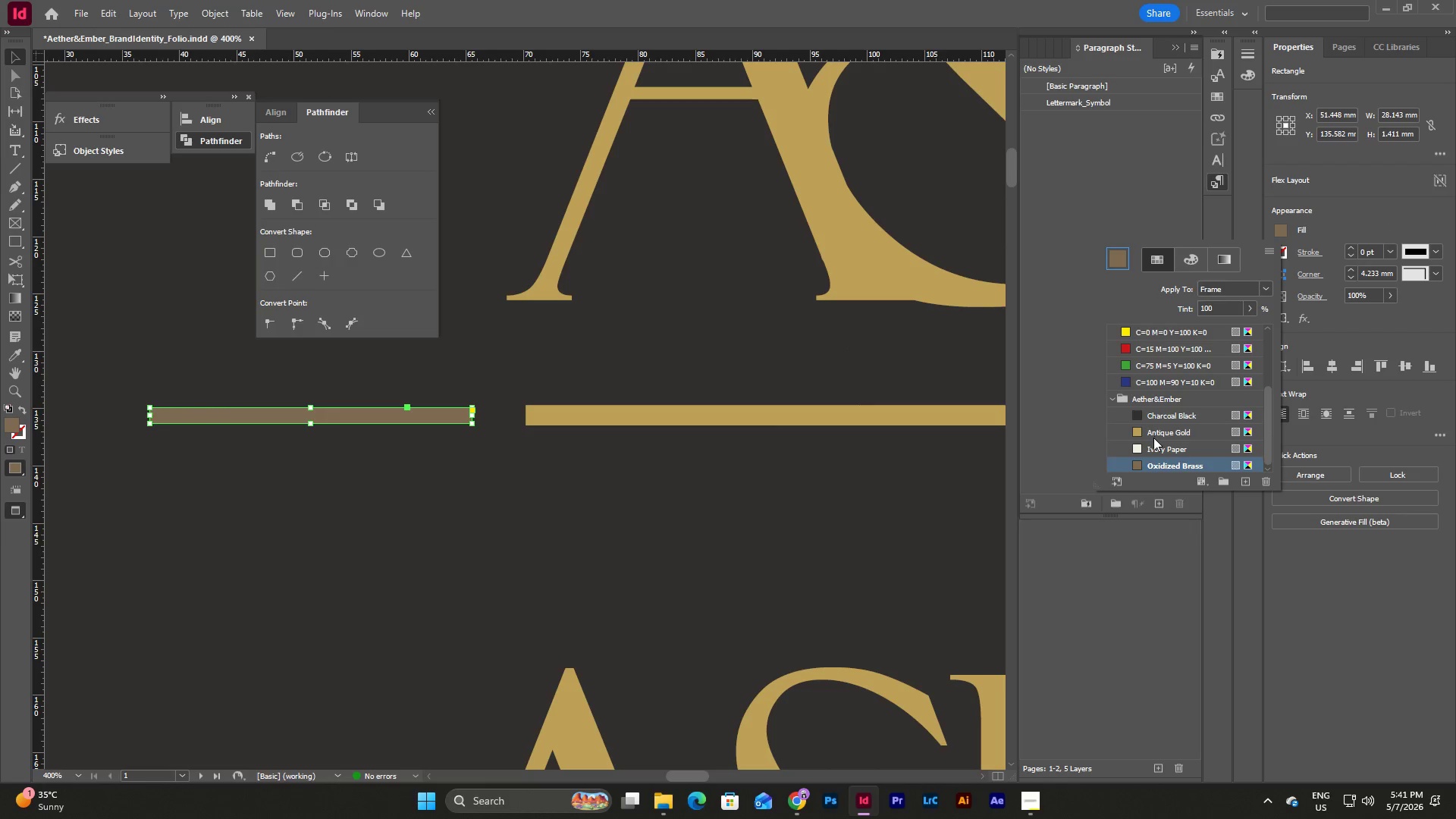 
left_click([1153, 438])
 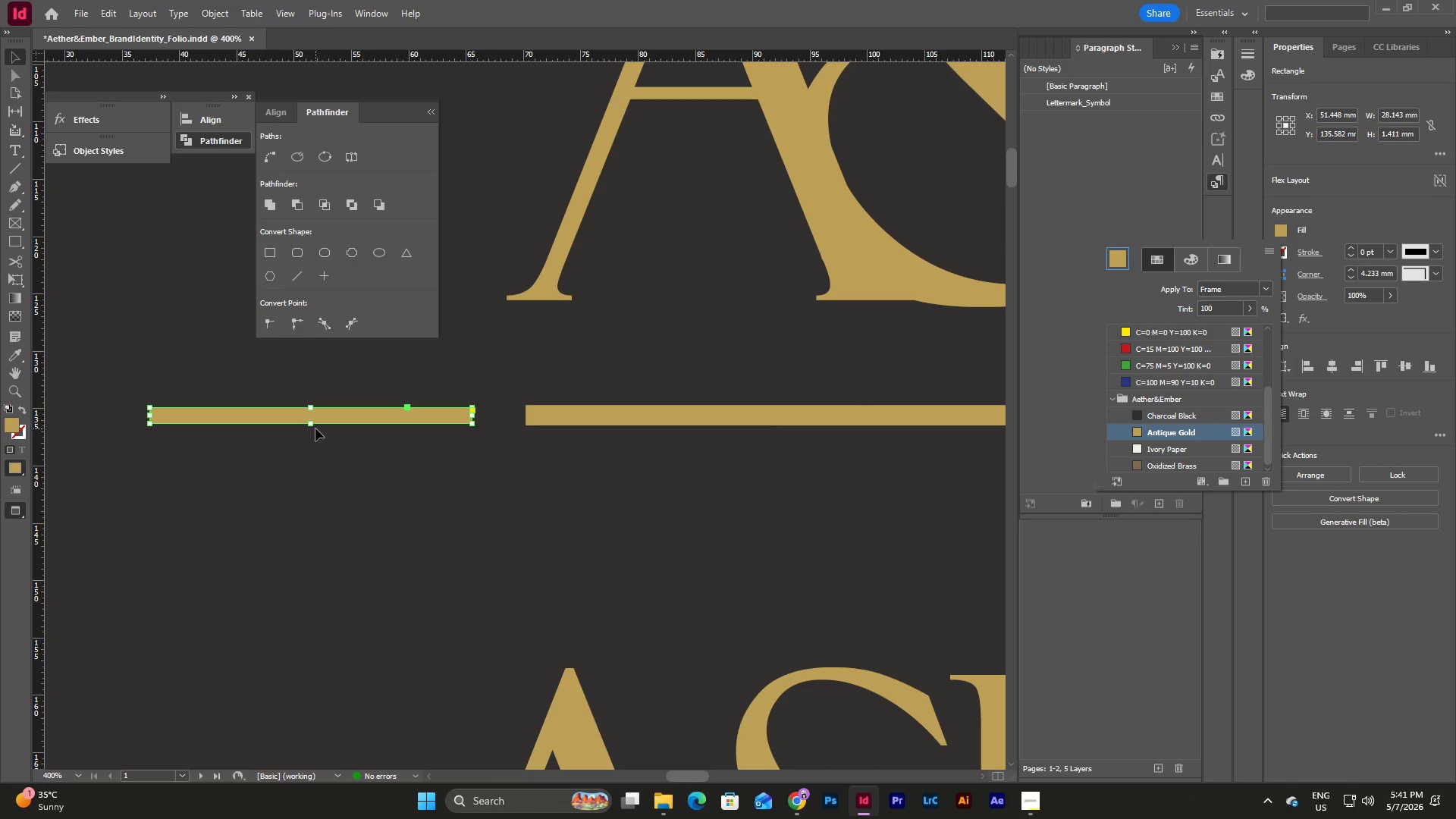 
left_click_drag(start_coordinate=[311, 422], to_coordinate=[312, 436])
 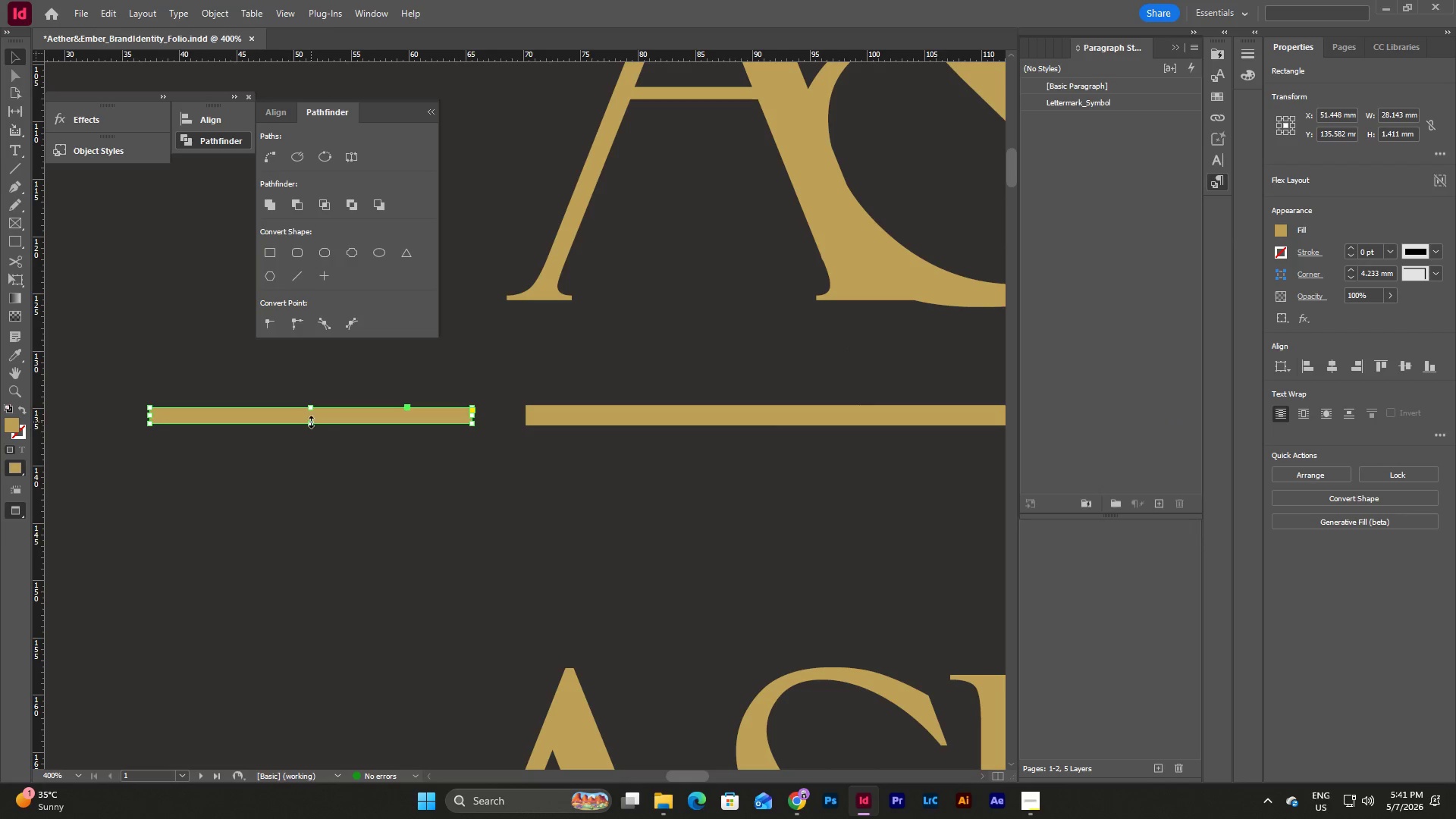 
left_click_drag(start_coordinate=[311, 422], to_coordinate=[313, 427])
 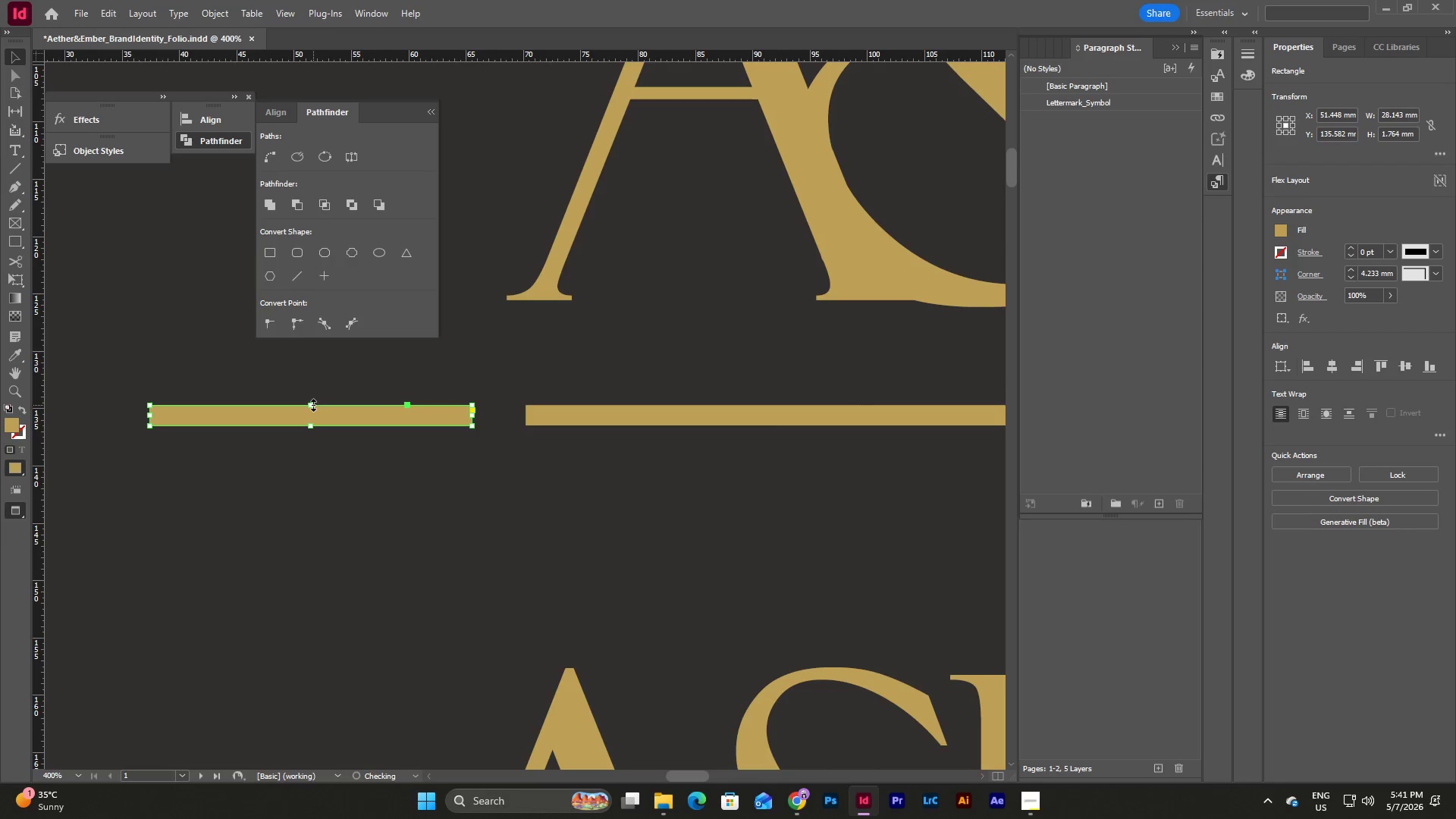 
left_click_drag(start_coordinate=[366, 416], to_coordinate=[744, 447])
 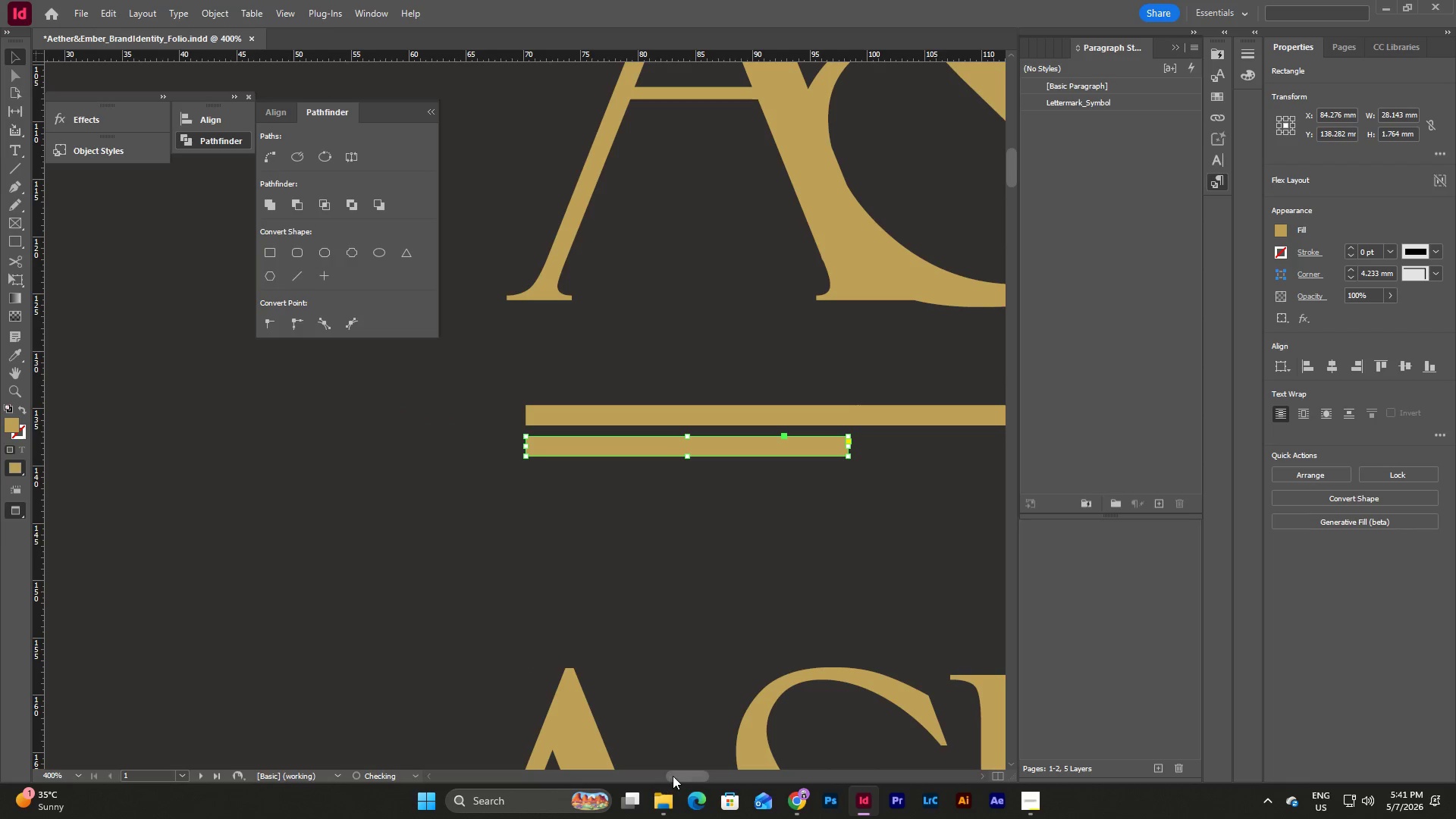 
left_click_drag(start_coordinate=[673, 776], to_coordinate=[699, 772])
 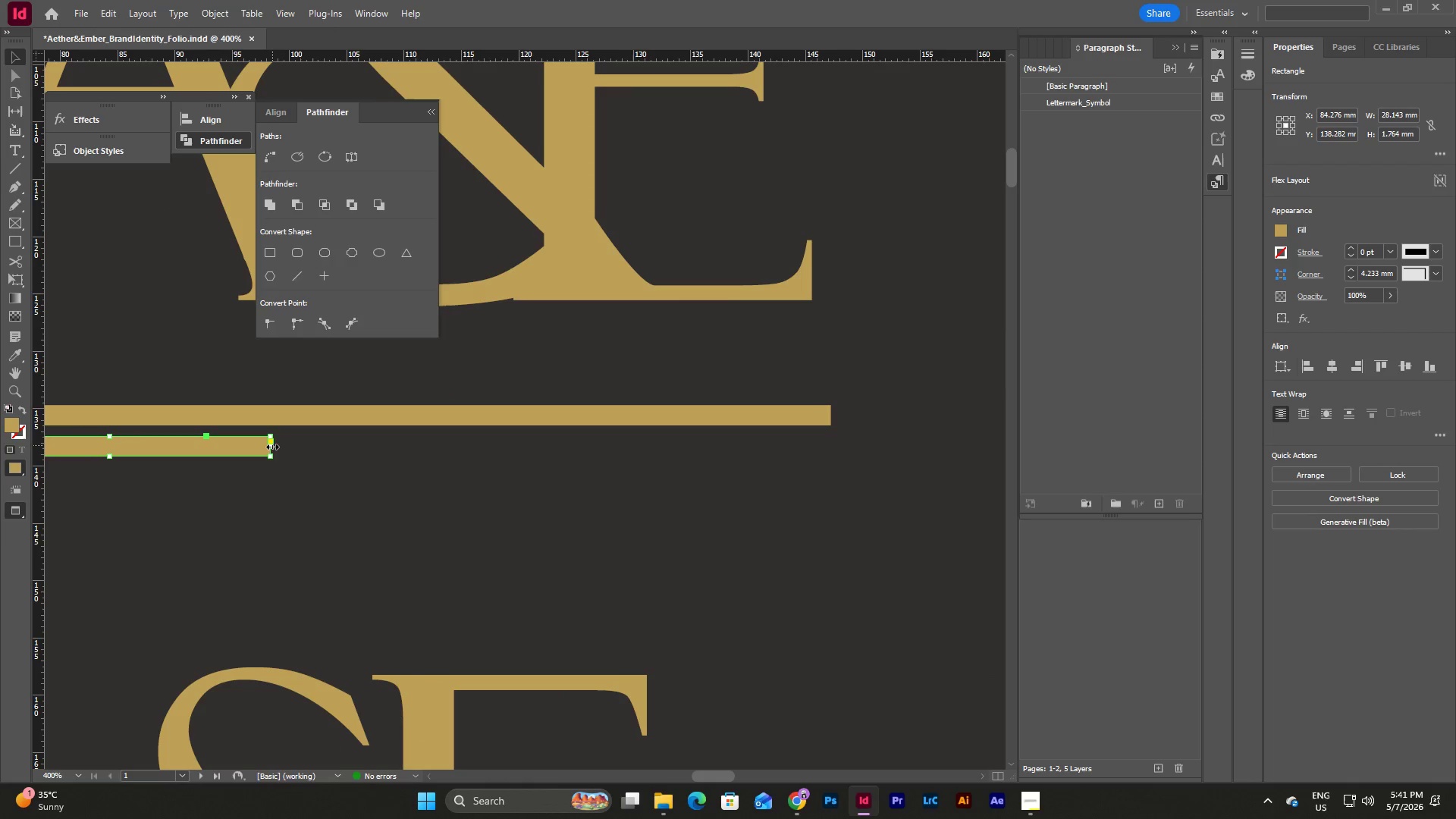 
left_click_drag(start_coordinate=[272, 448], to_coordinate=[830, 500])
 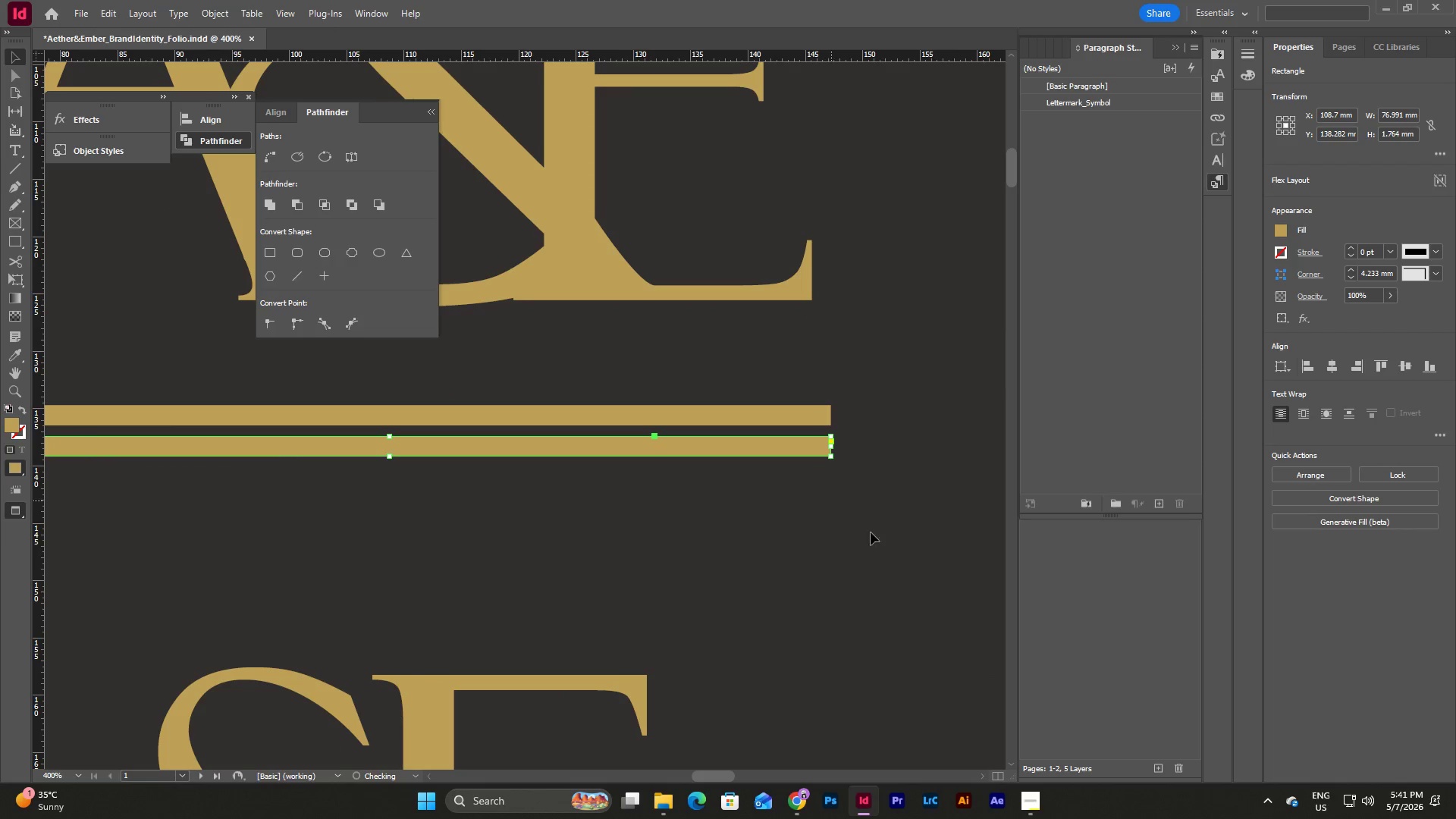 
left_click([885, 537])
 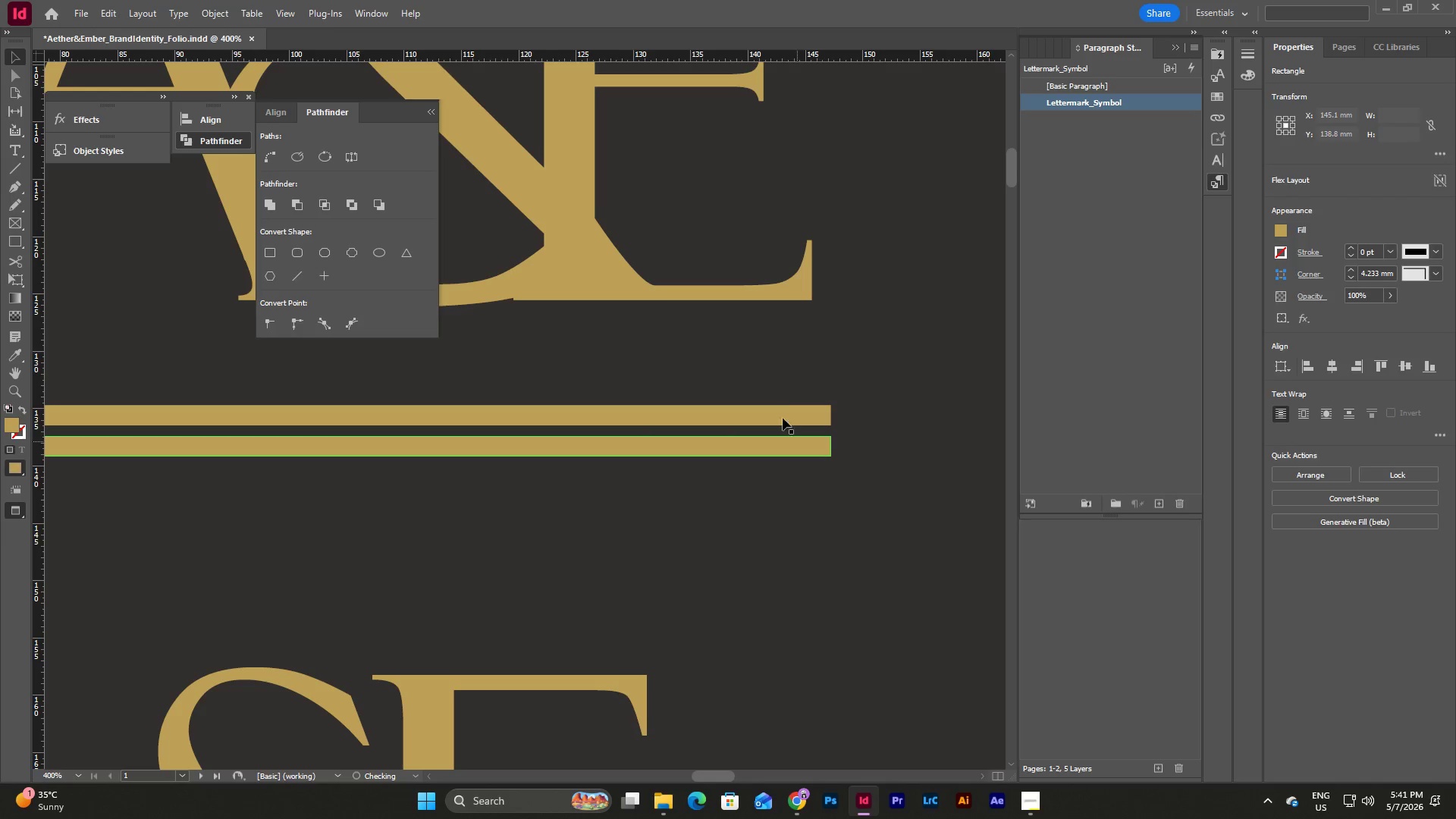 
left_click([783, 409])
 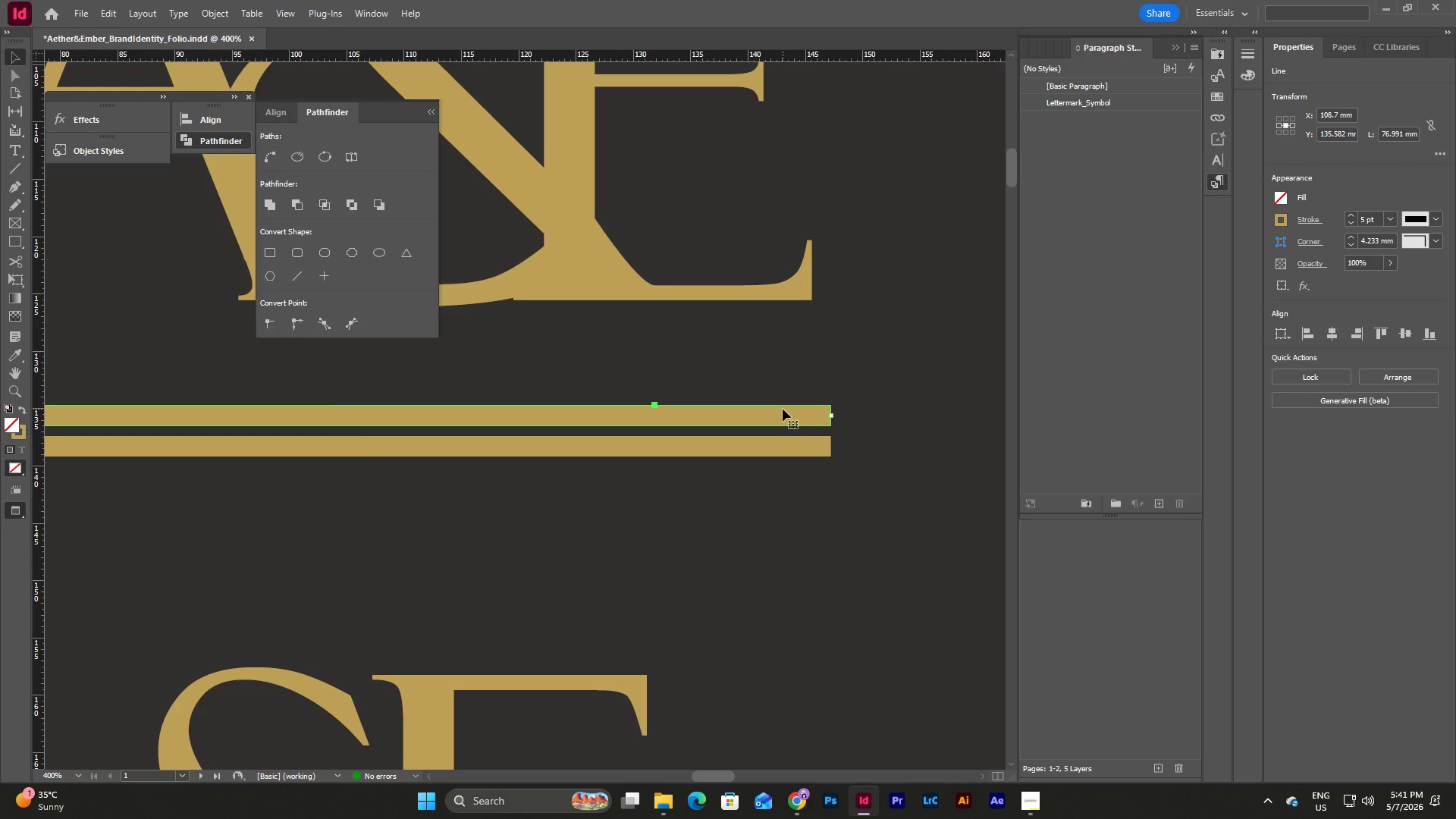 
key(Backspace)
 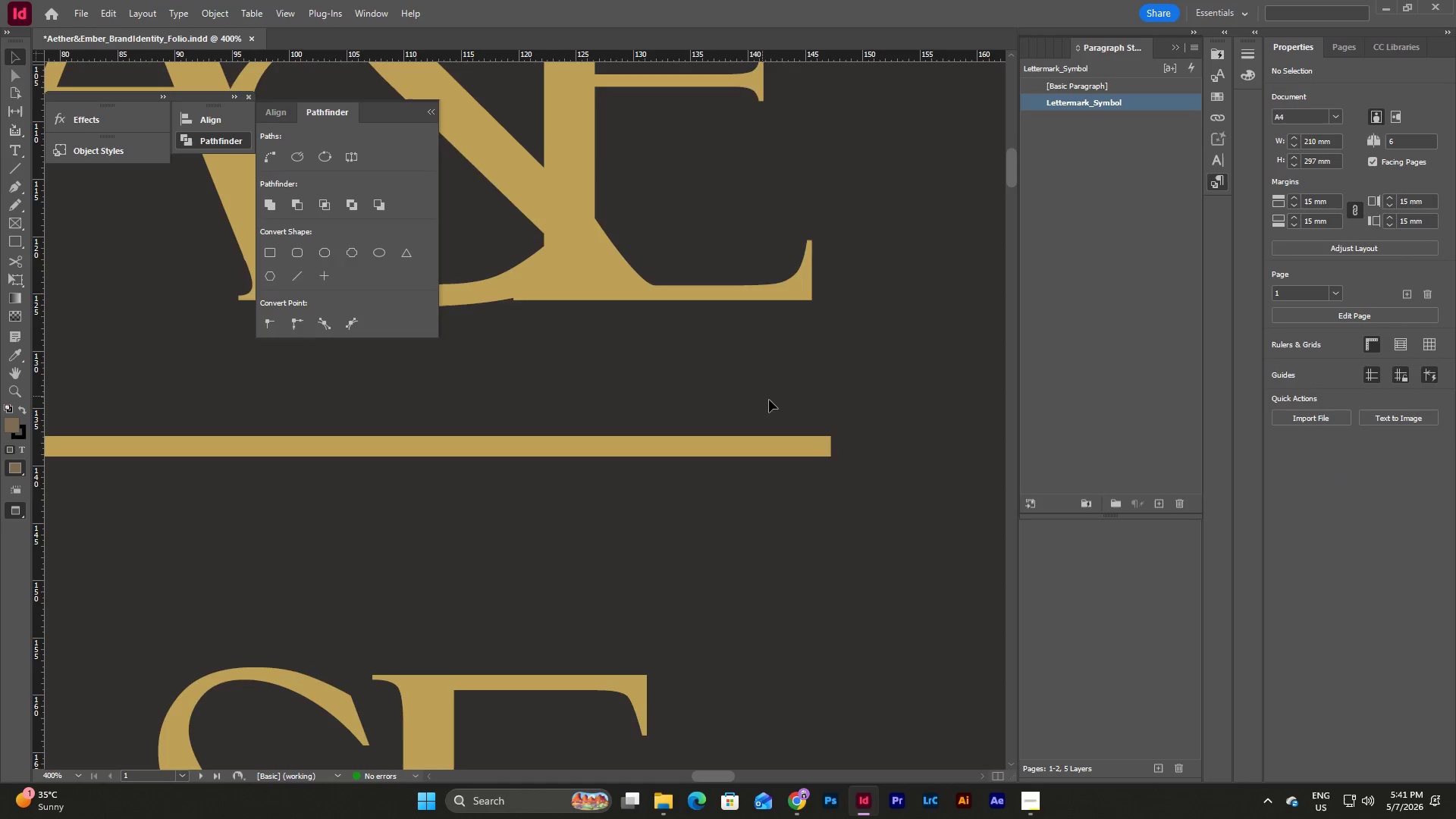 
scroll: coordinate [770, 400], scroll_direction: up, amount: 3.0
 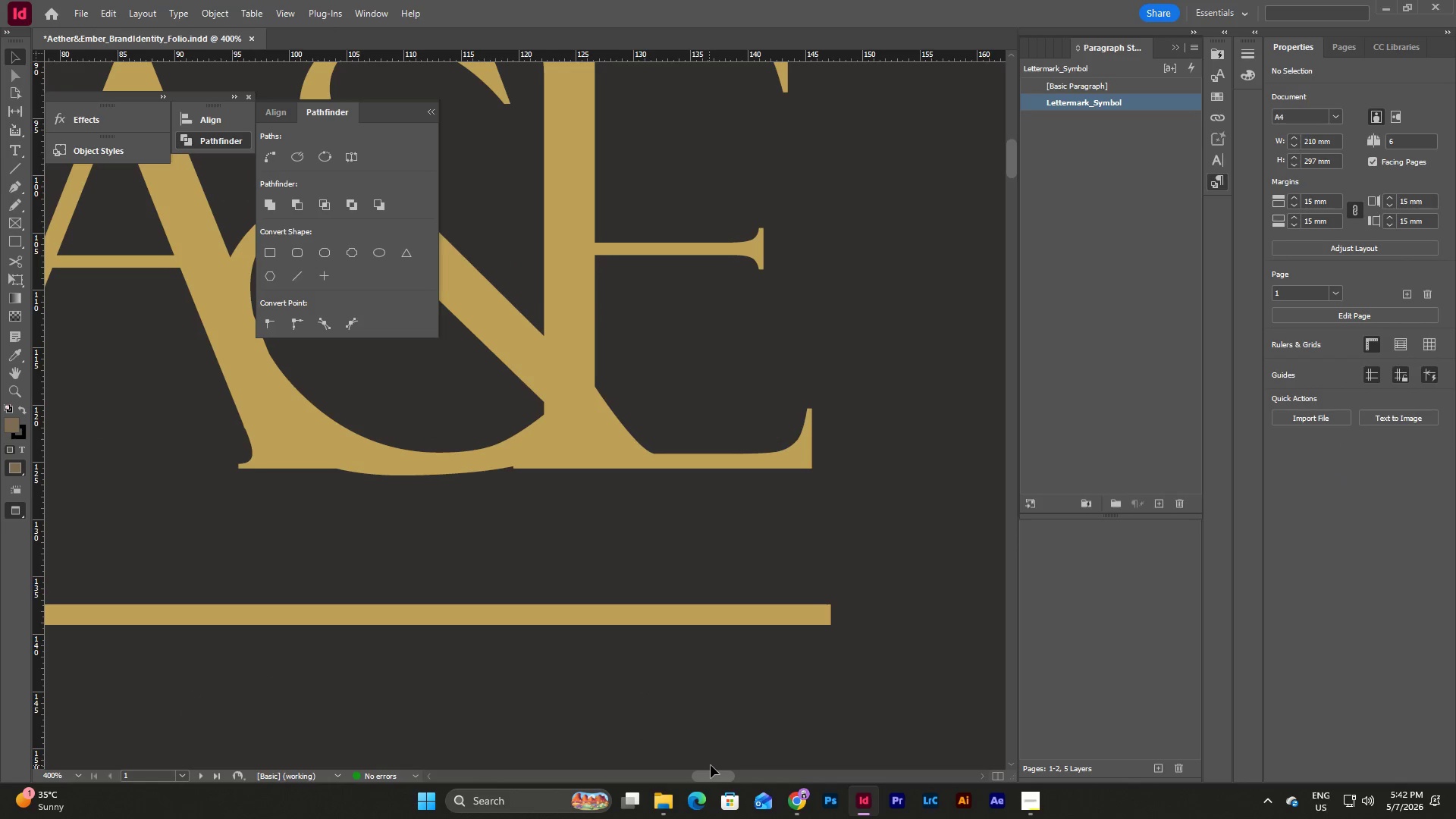 
left_click_drag(start_coordinate=[714, 774], to_coordinate=[698, 773])
 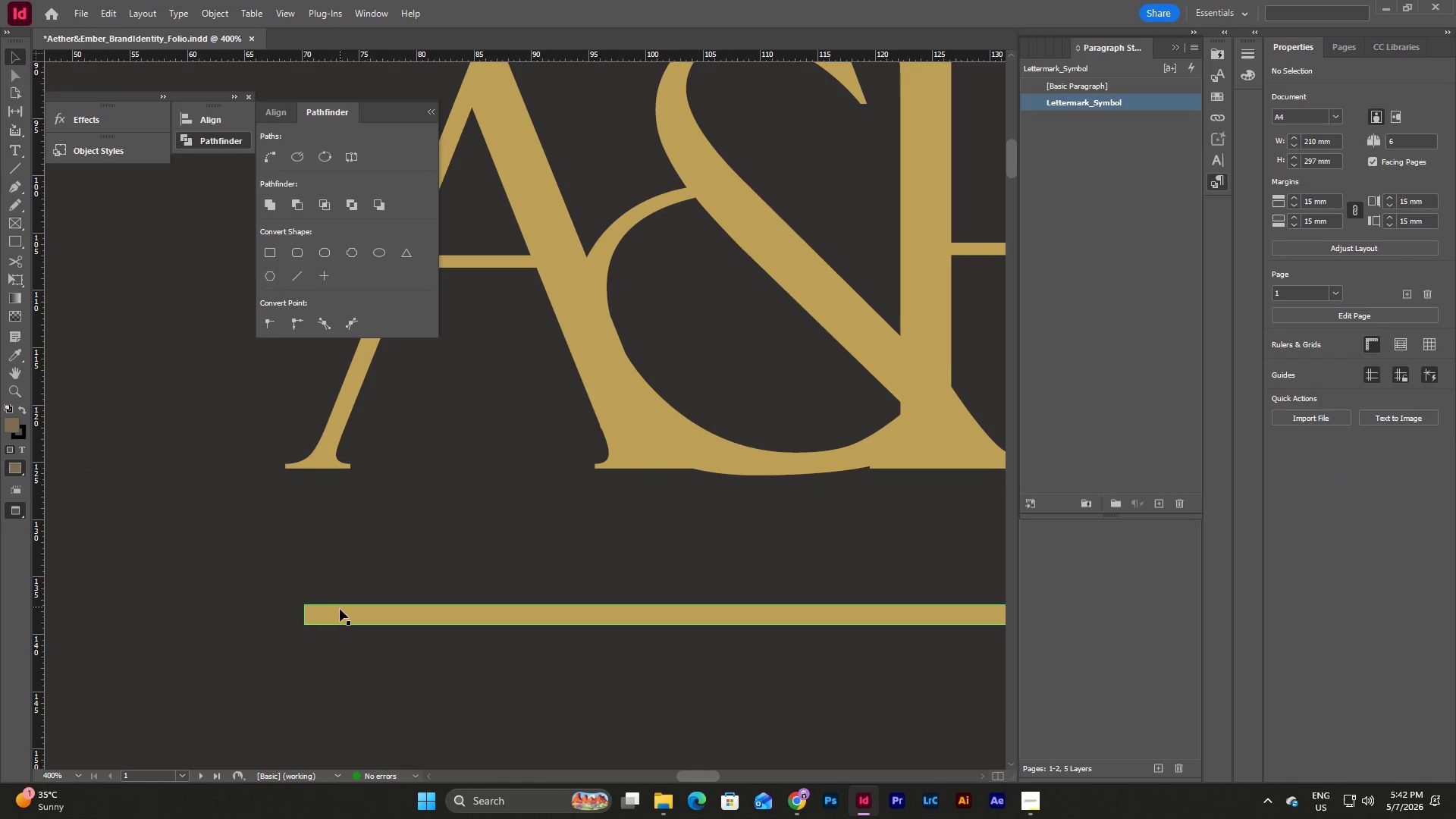 
left_click_drag(start_coordinate=[340, 613], to_coordinate=[320, 478])
 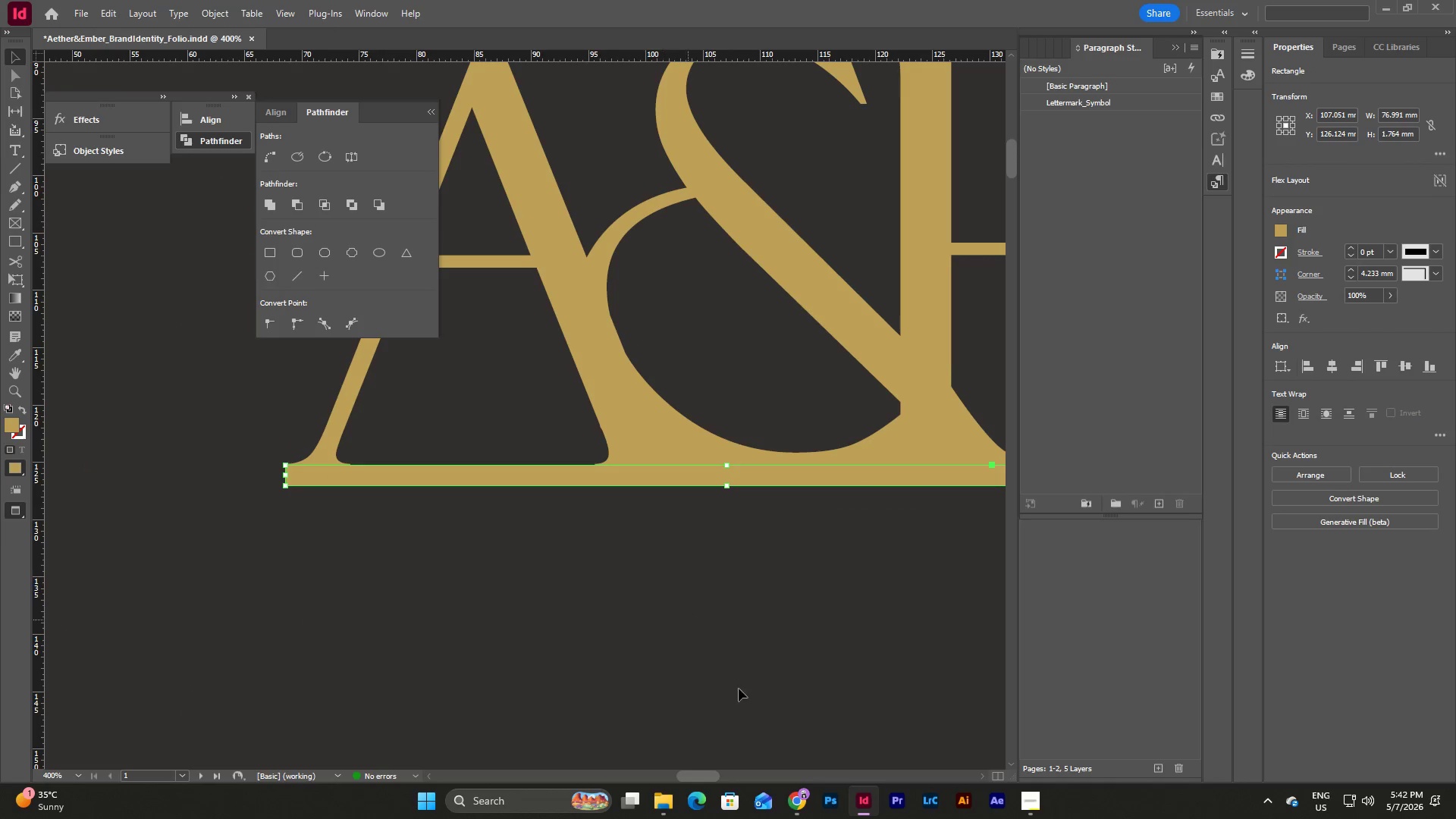 
left_click([539, 635])
 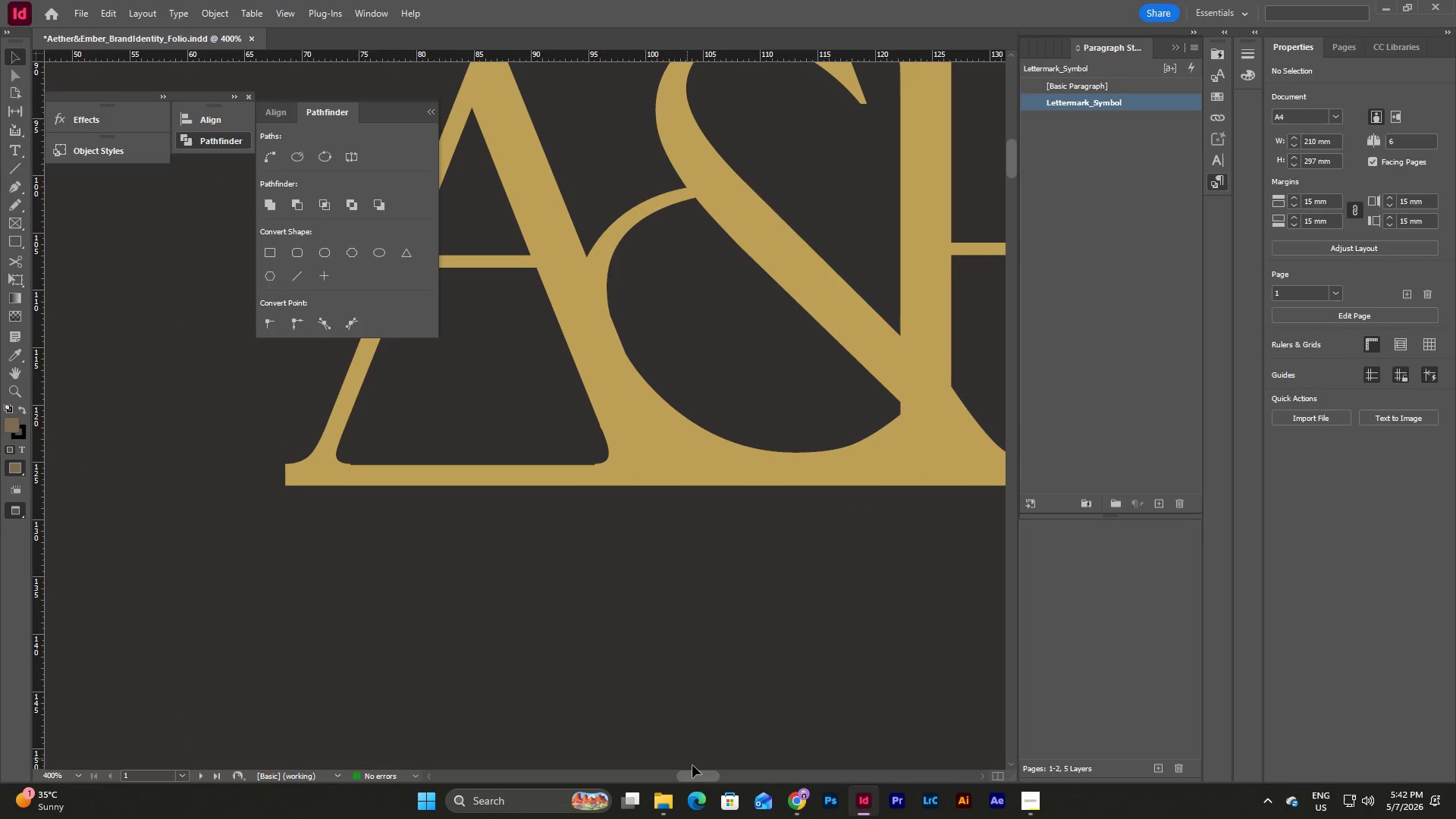 
left_click_drag(start_coordinate=[696, 775], to_coordinate=[718, 772])
 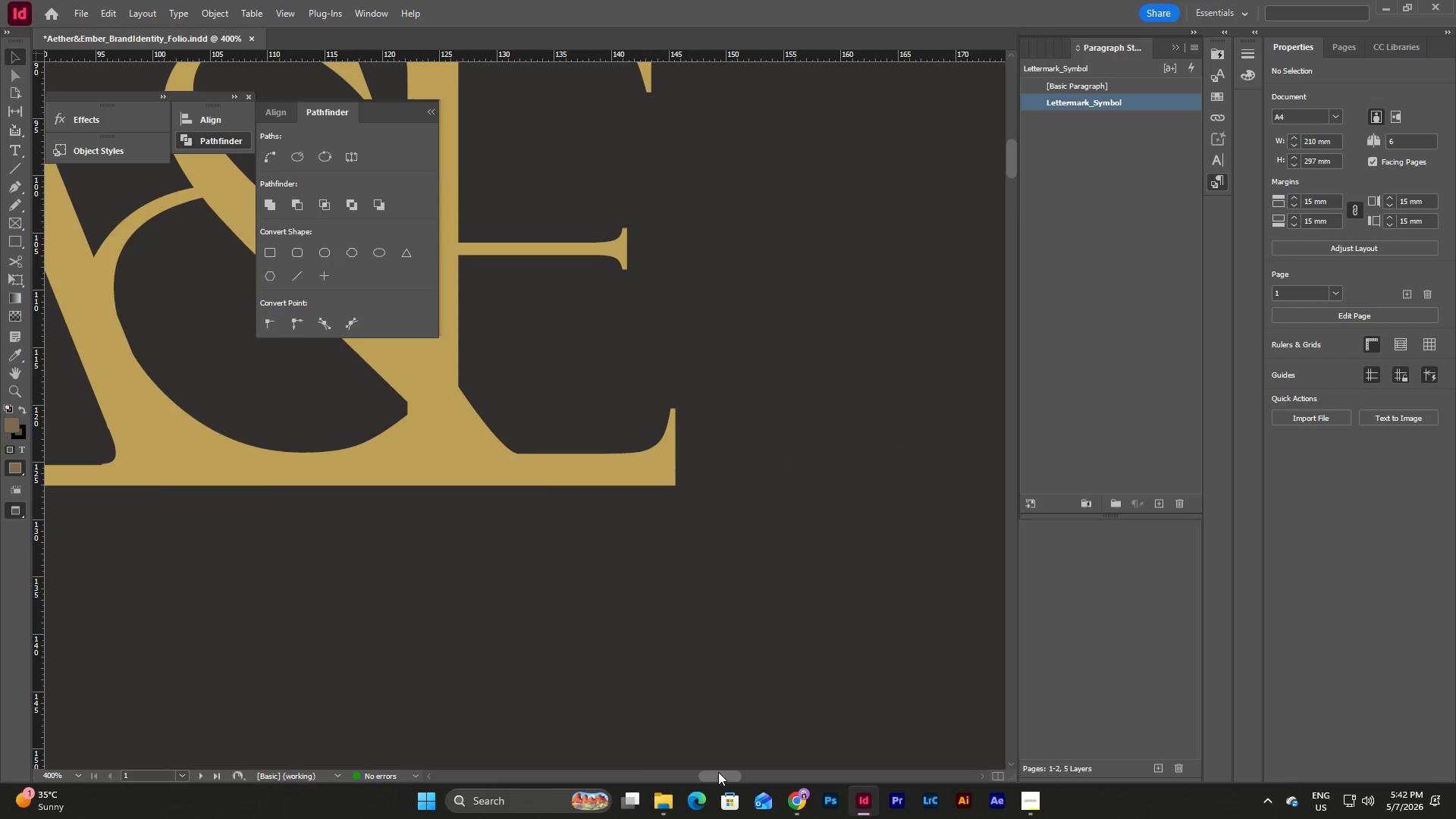 
left_click_drag(start_coordinate=[718, 772], to_coordinate=[695, 766])
 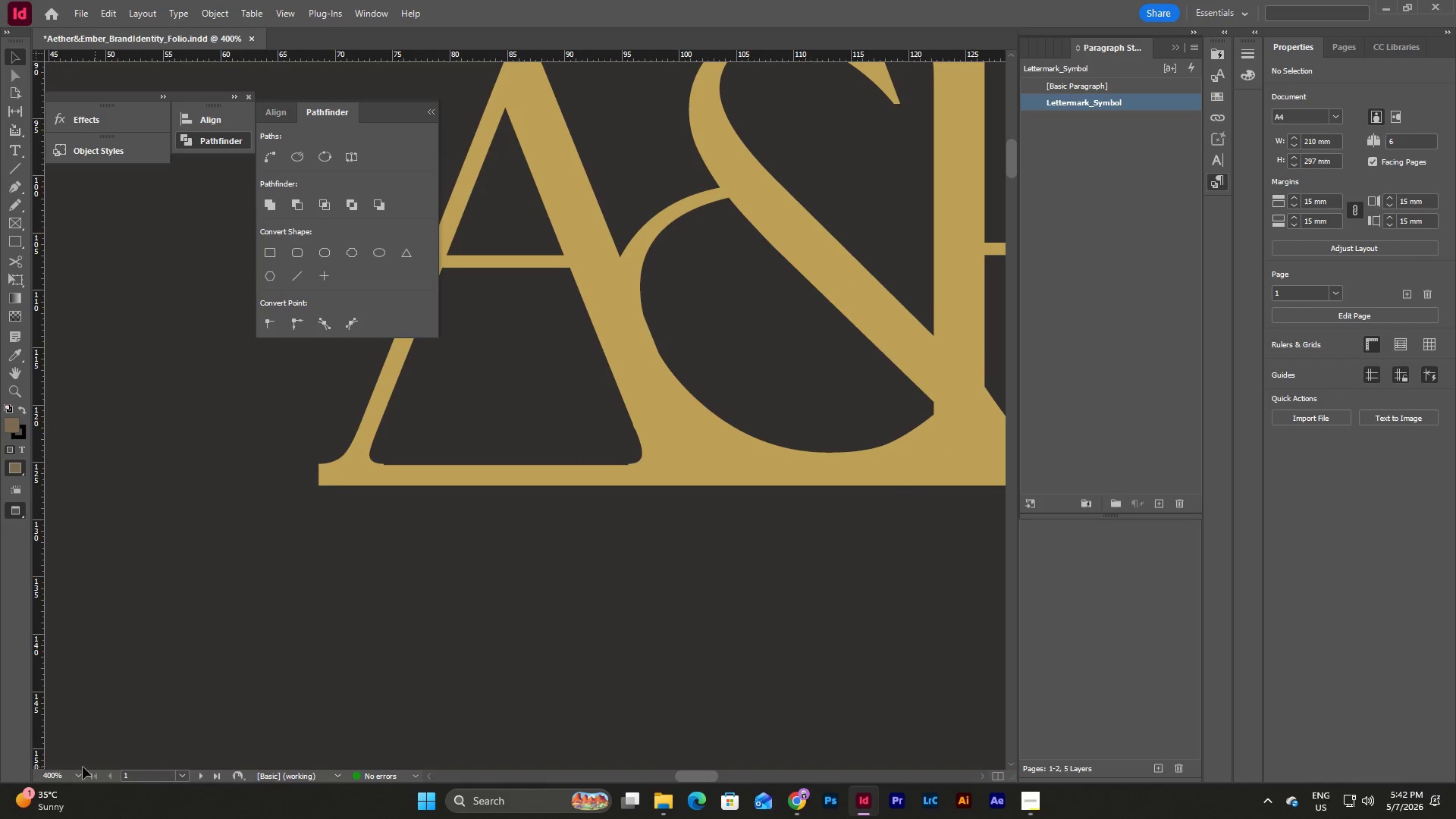 
left_click([75, 774])
 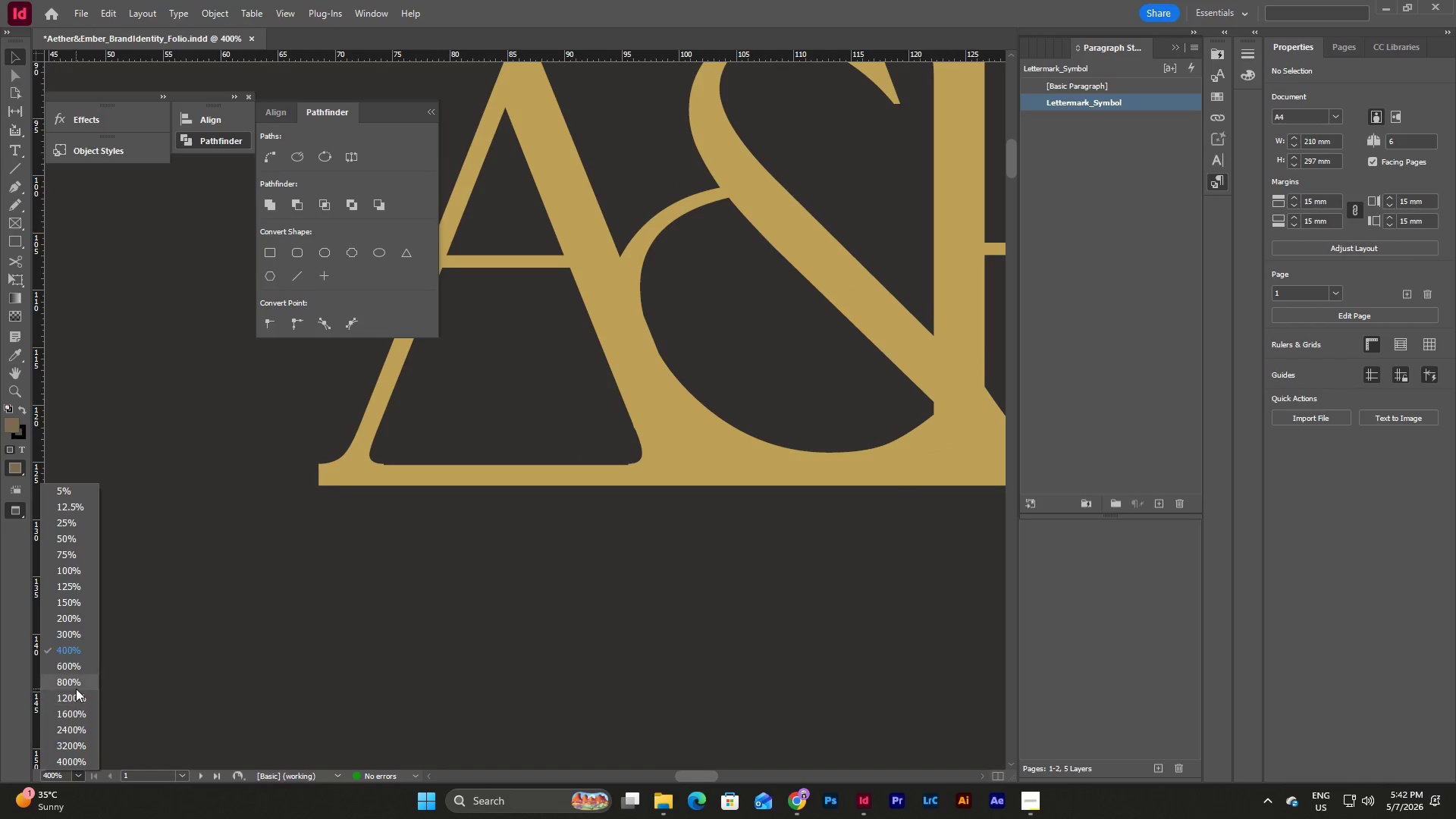 
left_click([76, 682])
 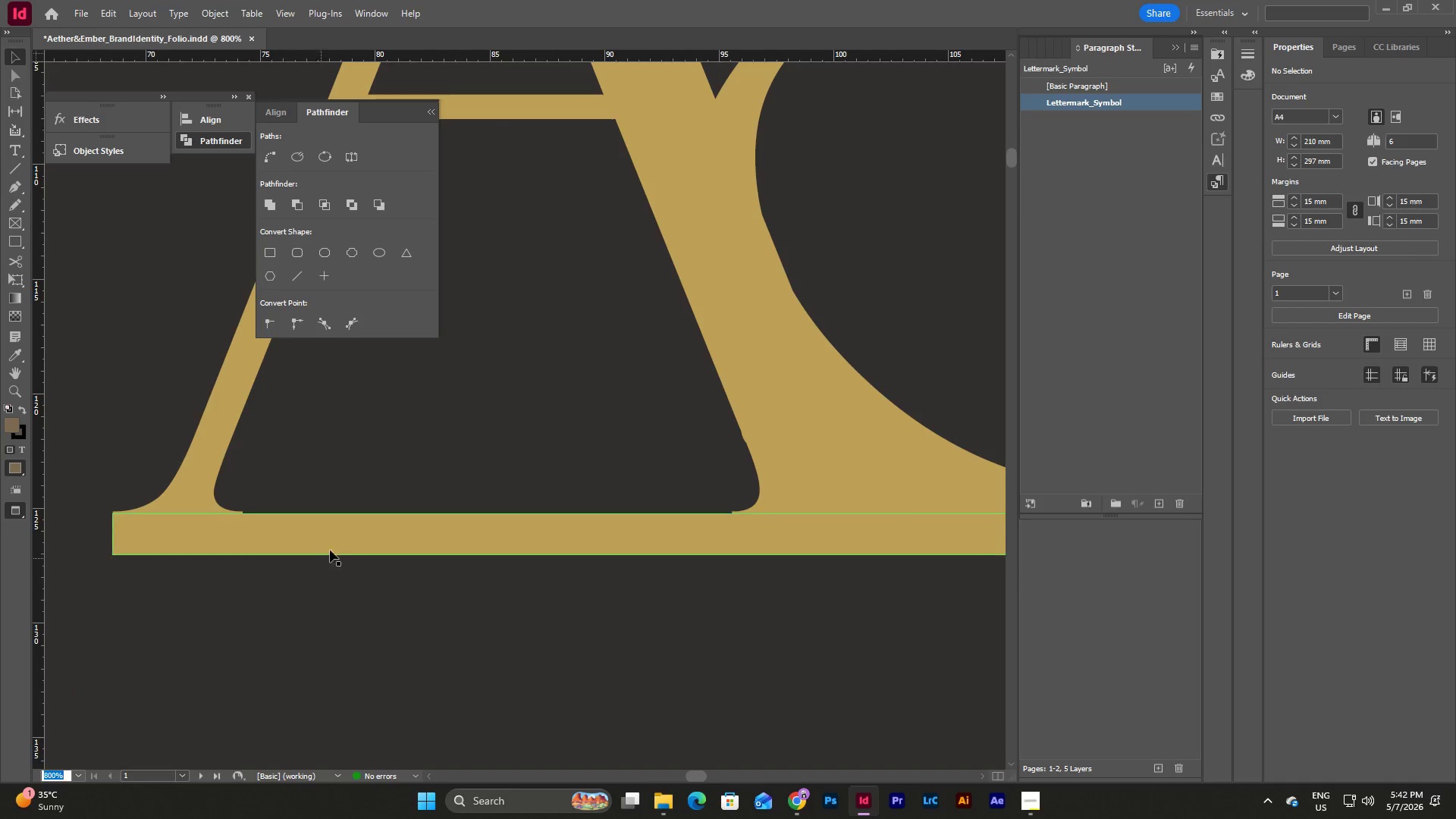 
left_click([340, 538])
 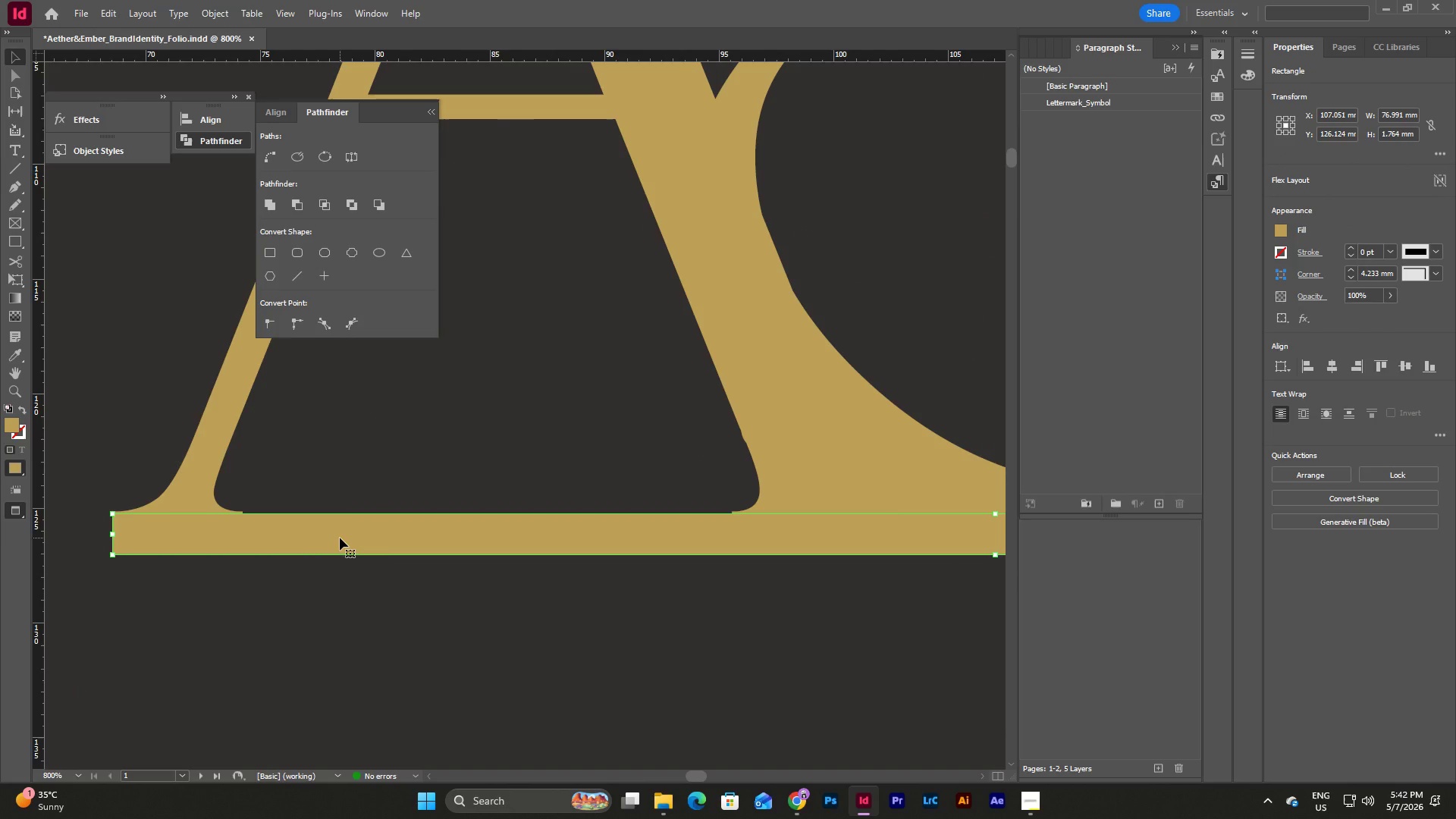 
key(ArrowUp)
 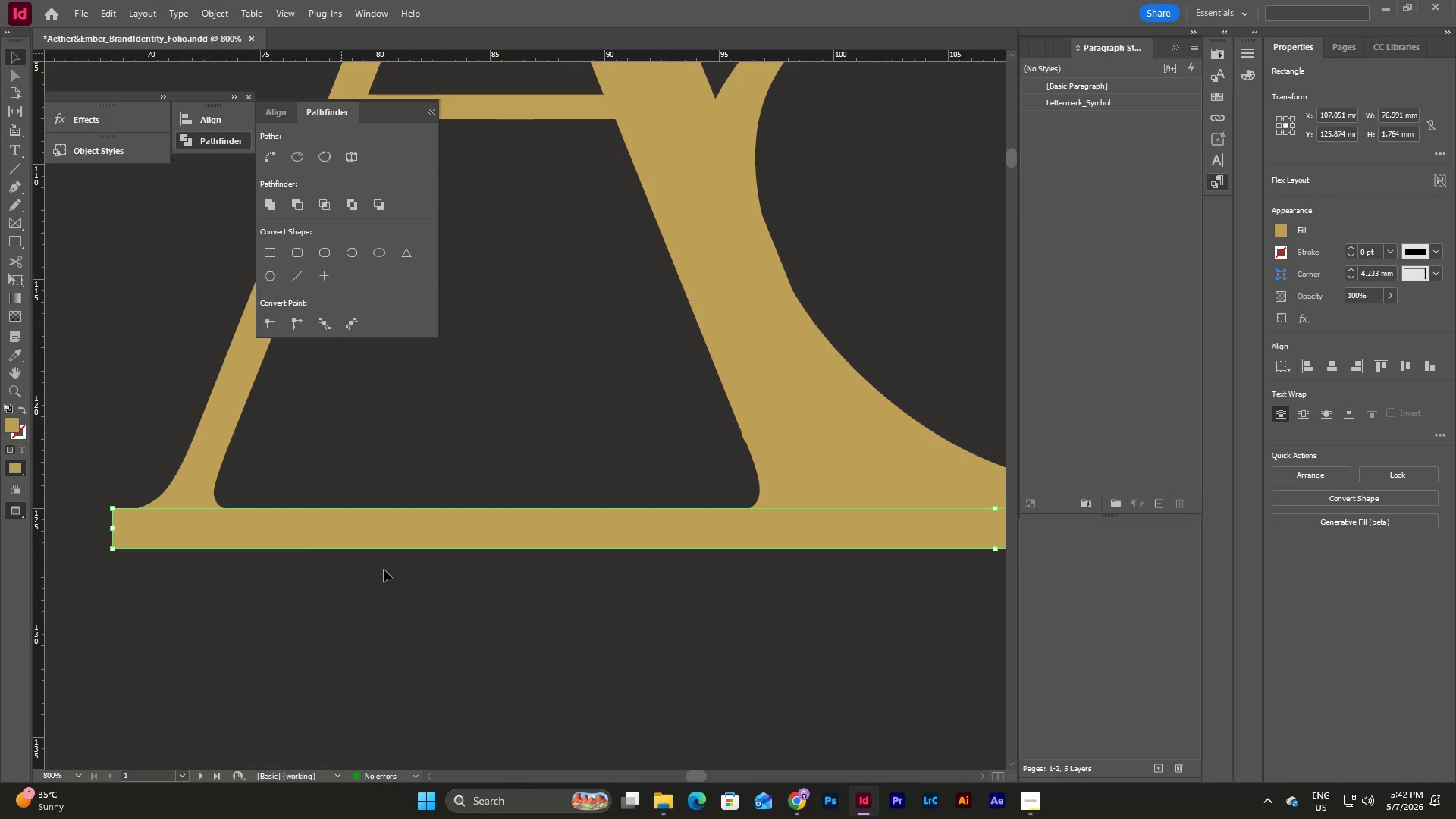 
left_click([418, 613])
 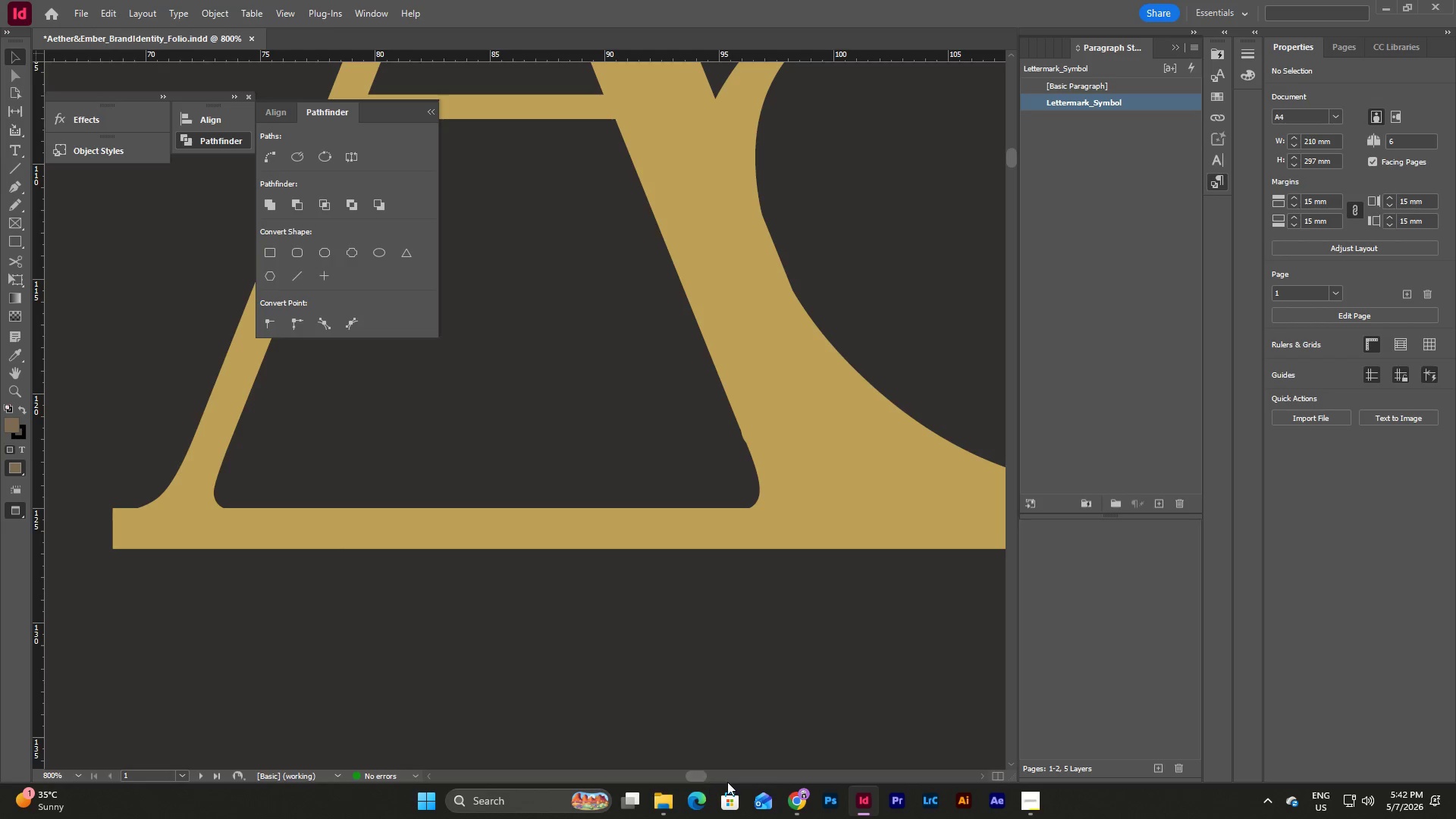 
left_click_drag(start_coordinate=[698, 774], to_coordinate=[721, 774])
 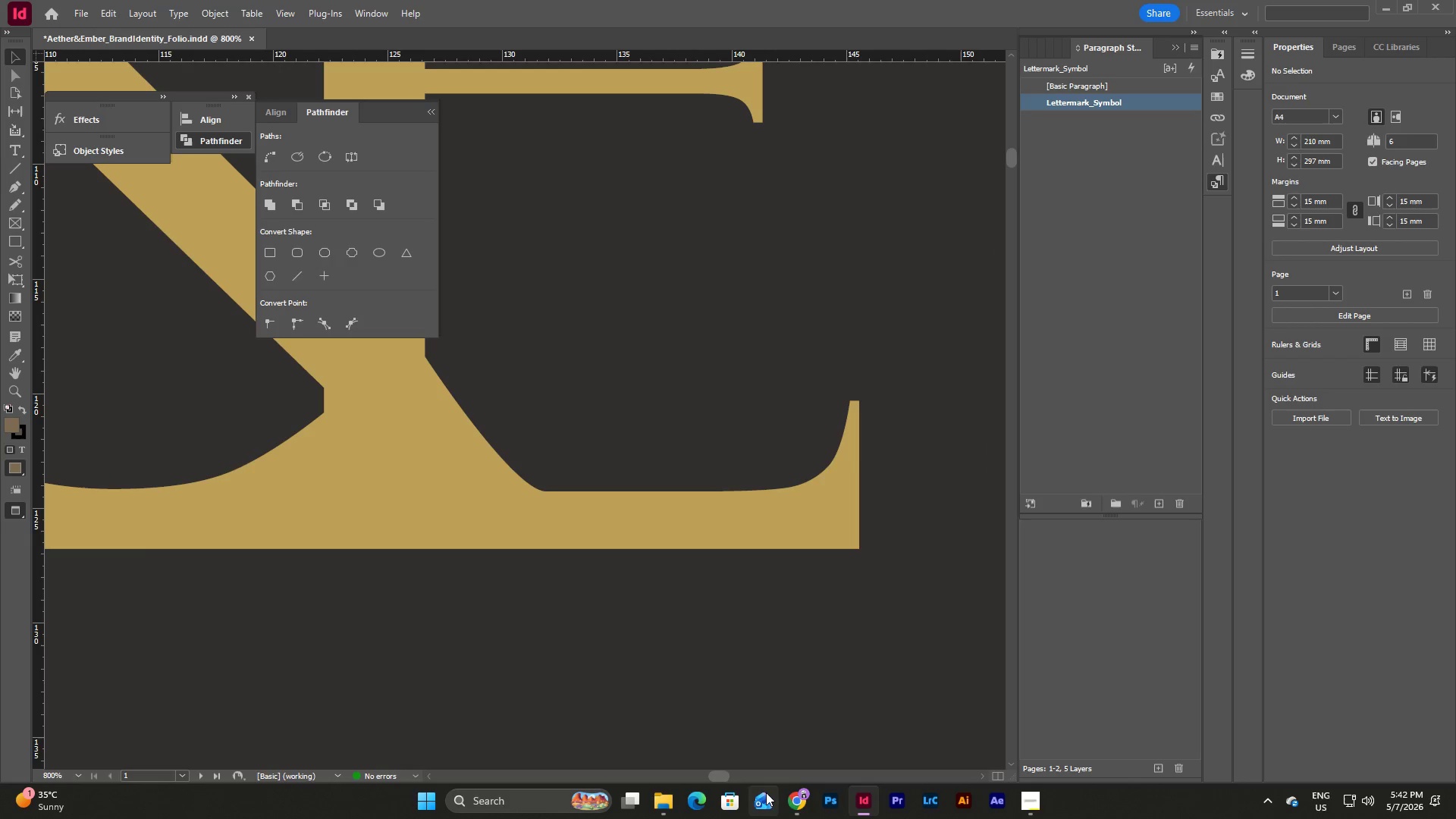 
left_click_drag(start_coordinate=[723, 774], to_coordinate=[715, 774])
 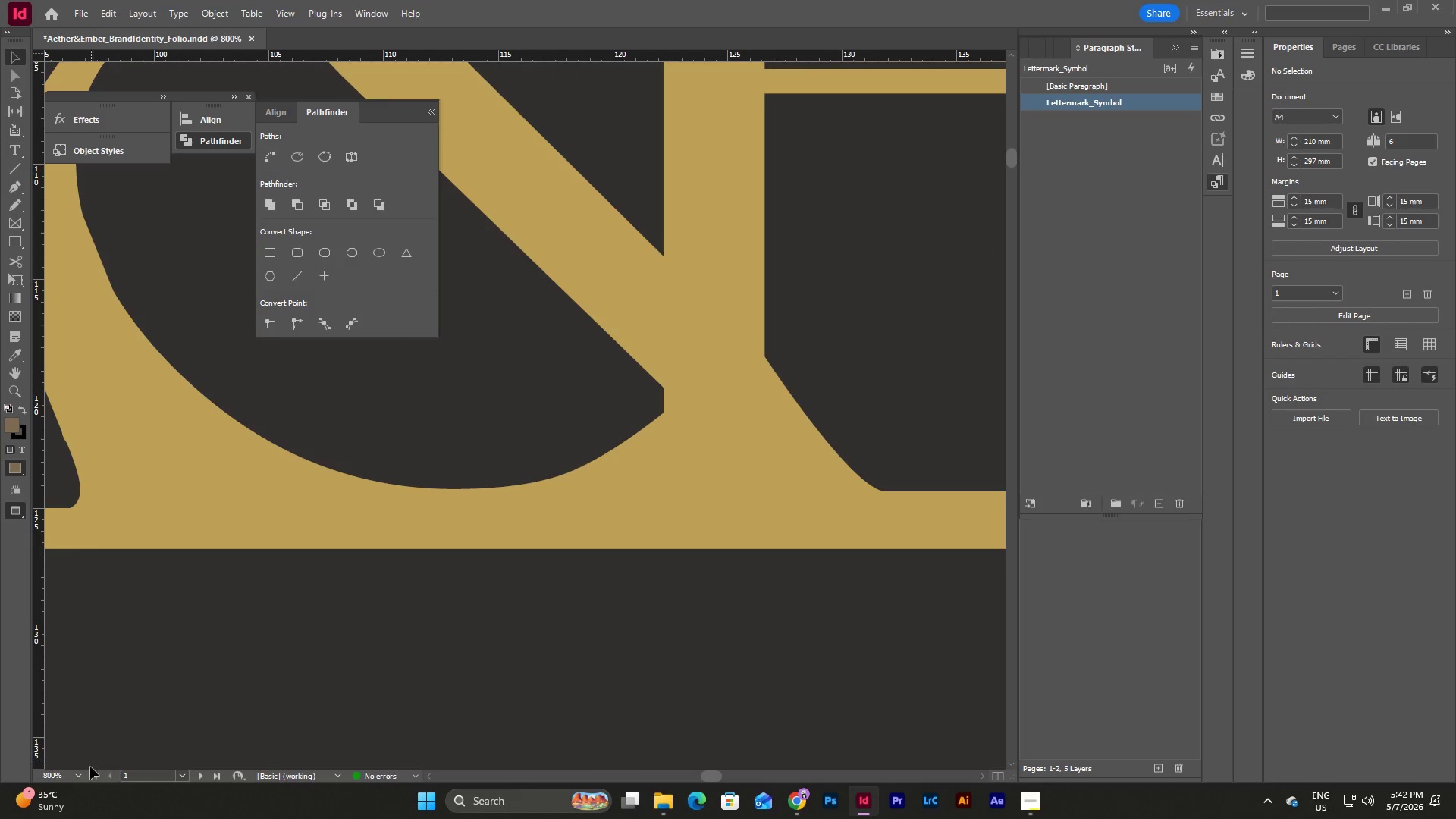 
left_click([77, 777])
 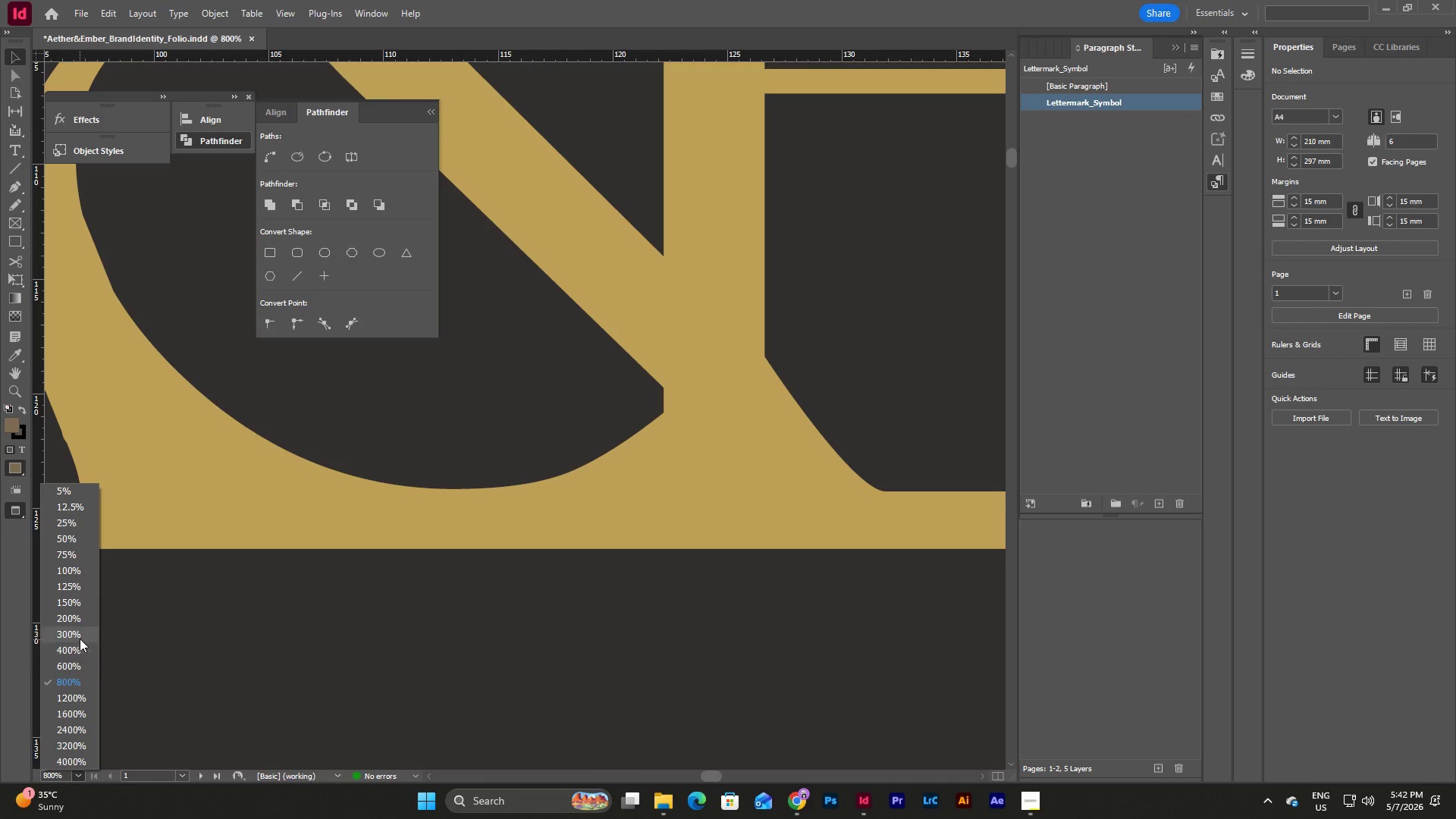 
left_click([77, 633])
 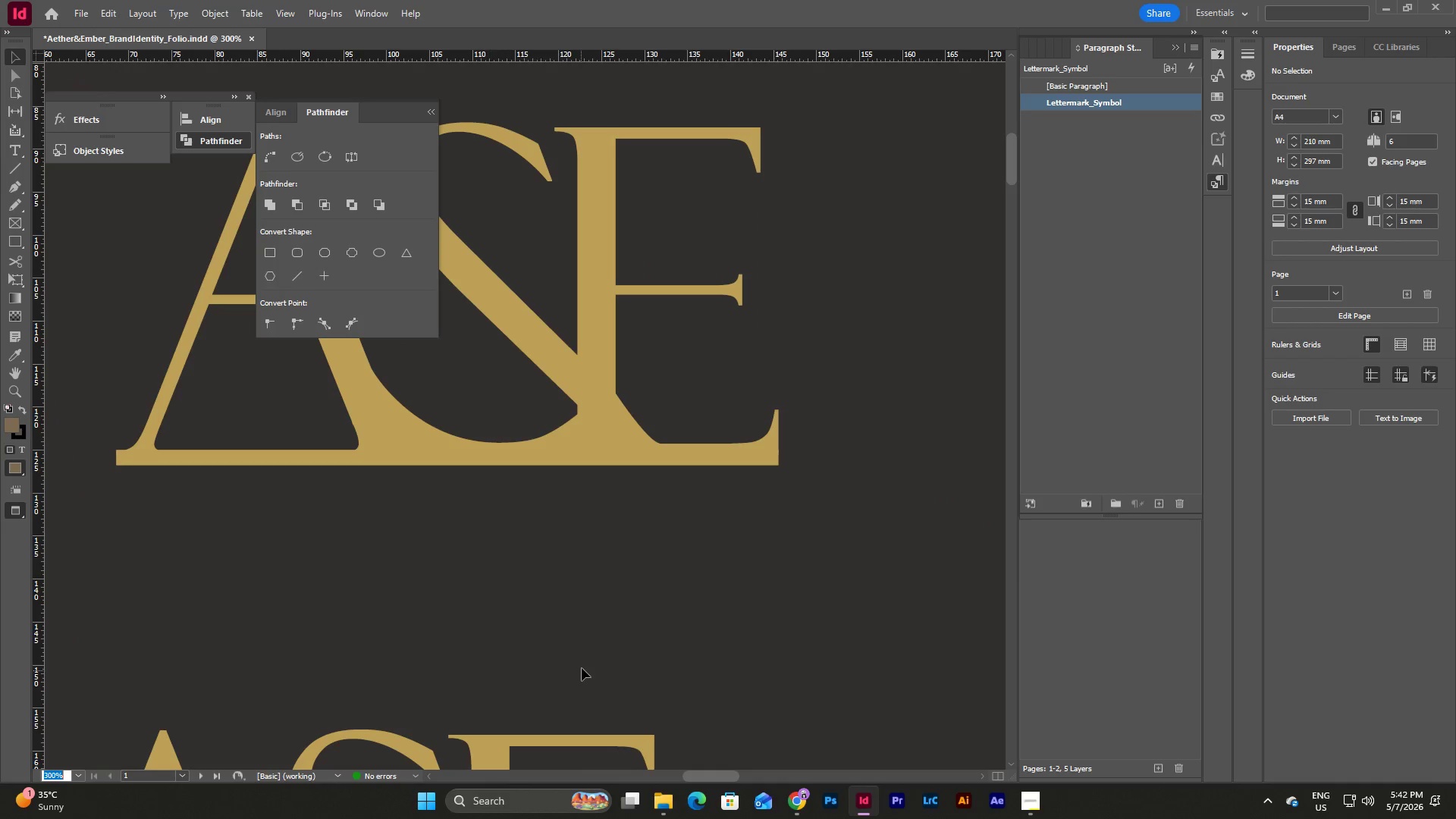 
scroll: coordinate [582, 668], scroll_direction: up, amount: 3.0
 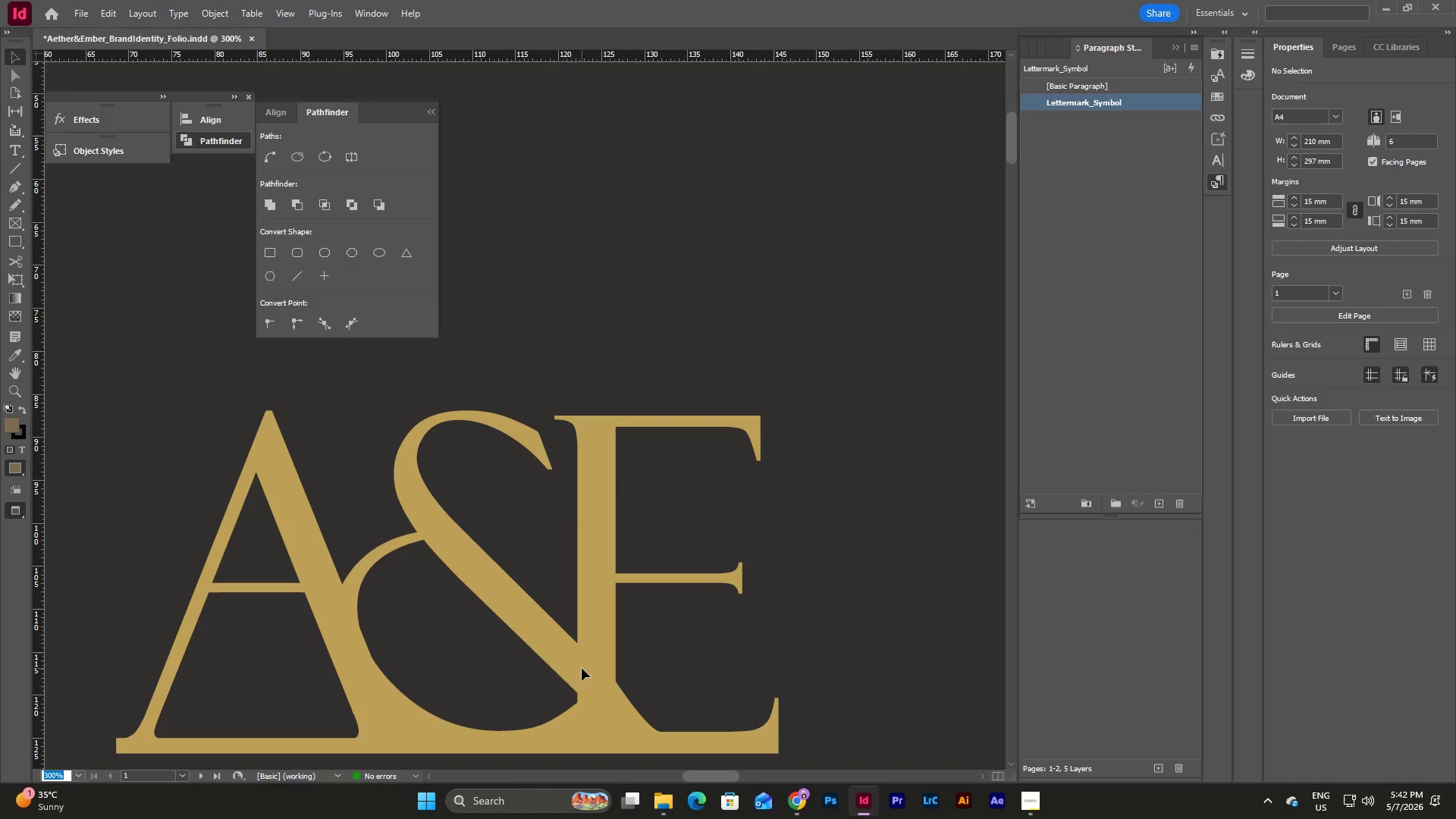 
scroll: coordinate [582, 668], scroll_direction: down, amount: 1.0
 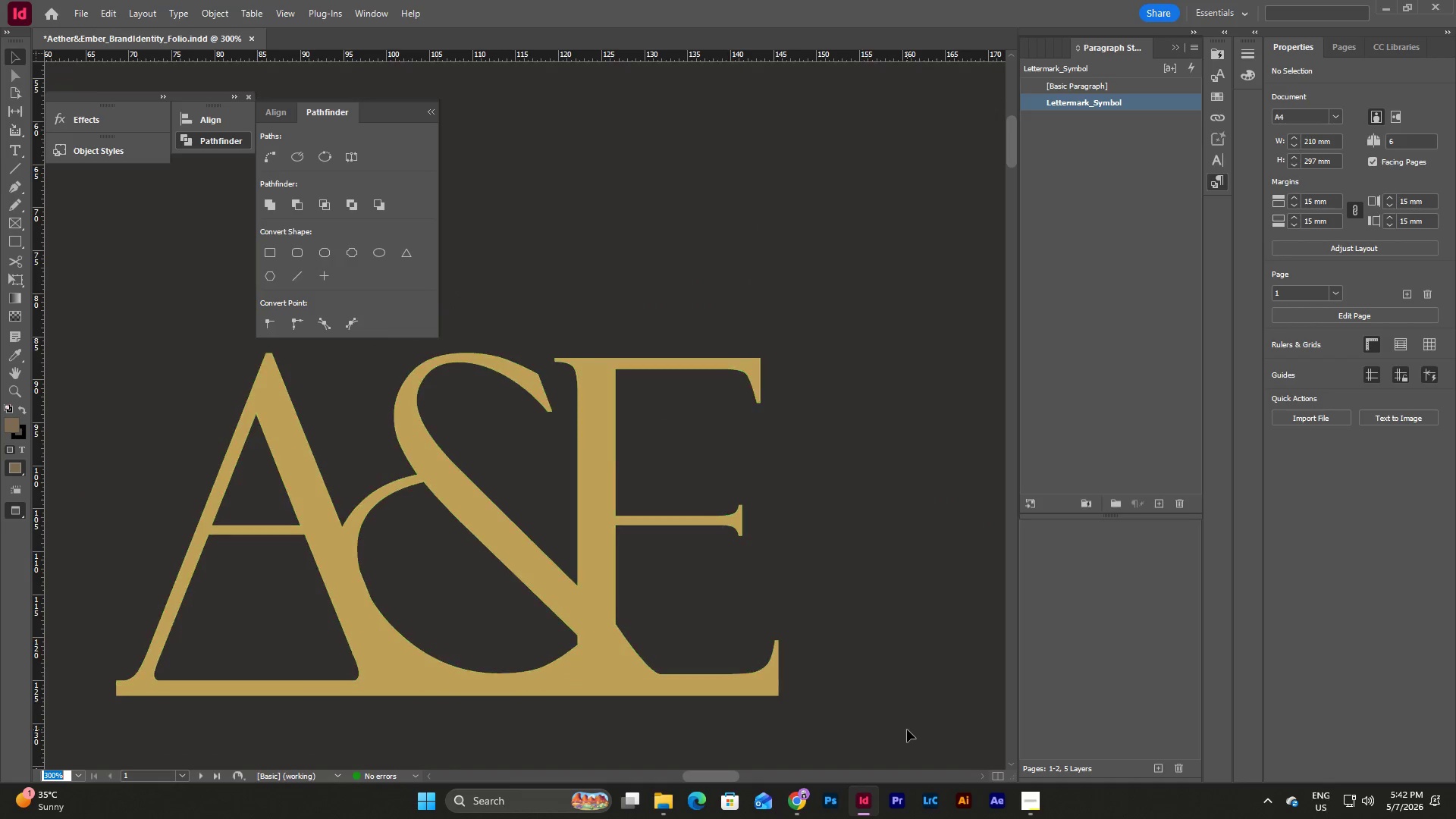 
left_click_drag(start_coordinate=[907, 730], to_coordinate=[125, 529])
 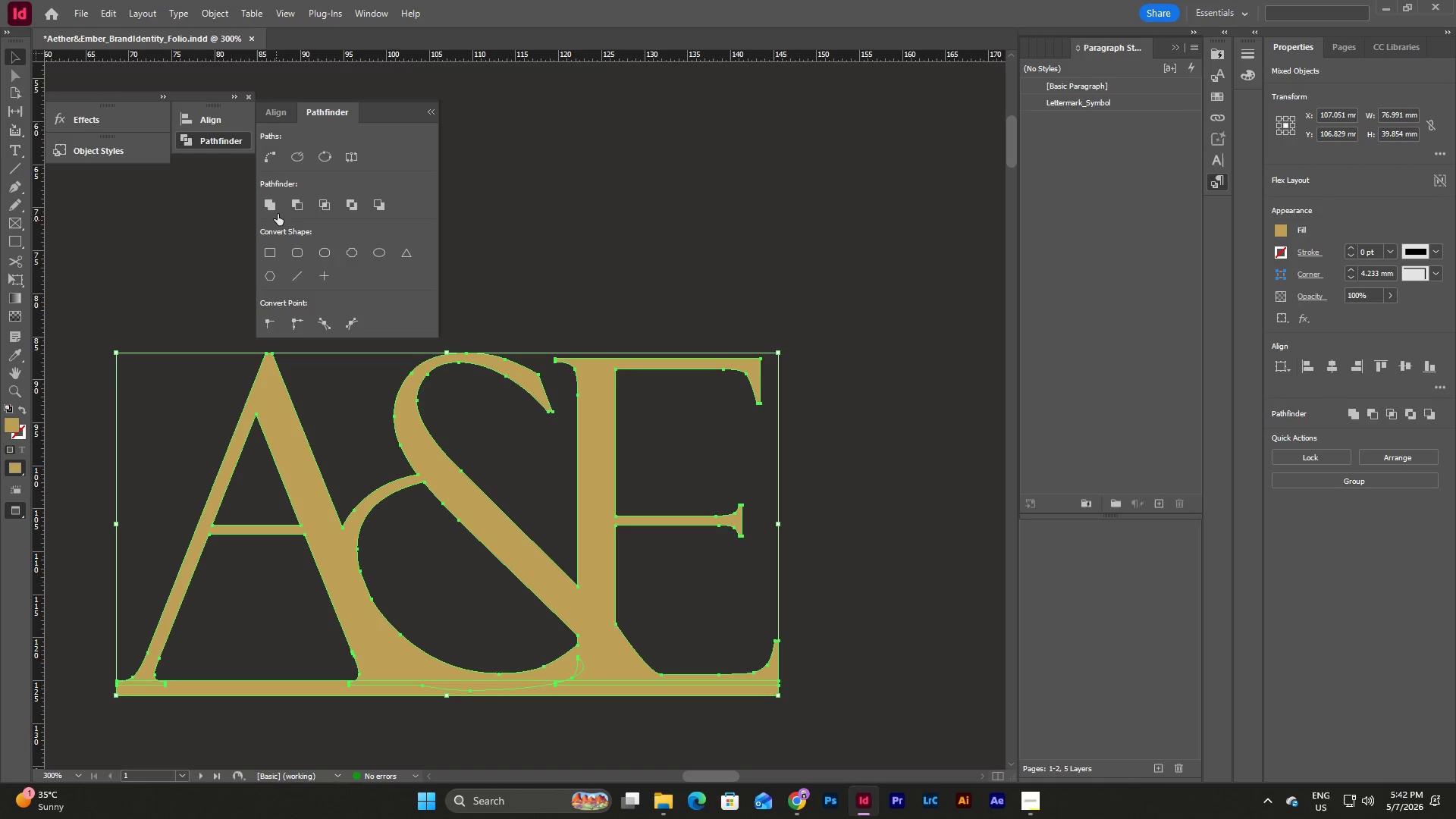 
left_click([273, 206])
 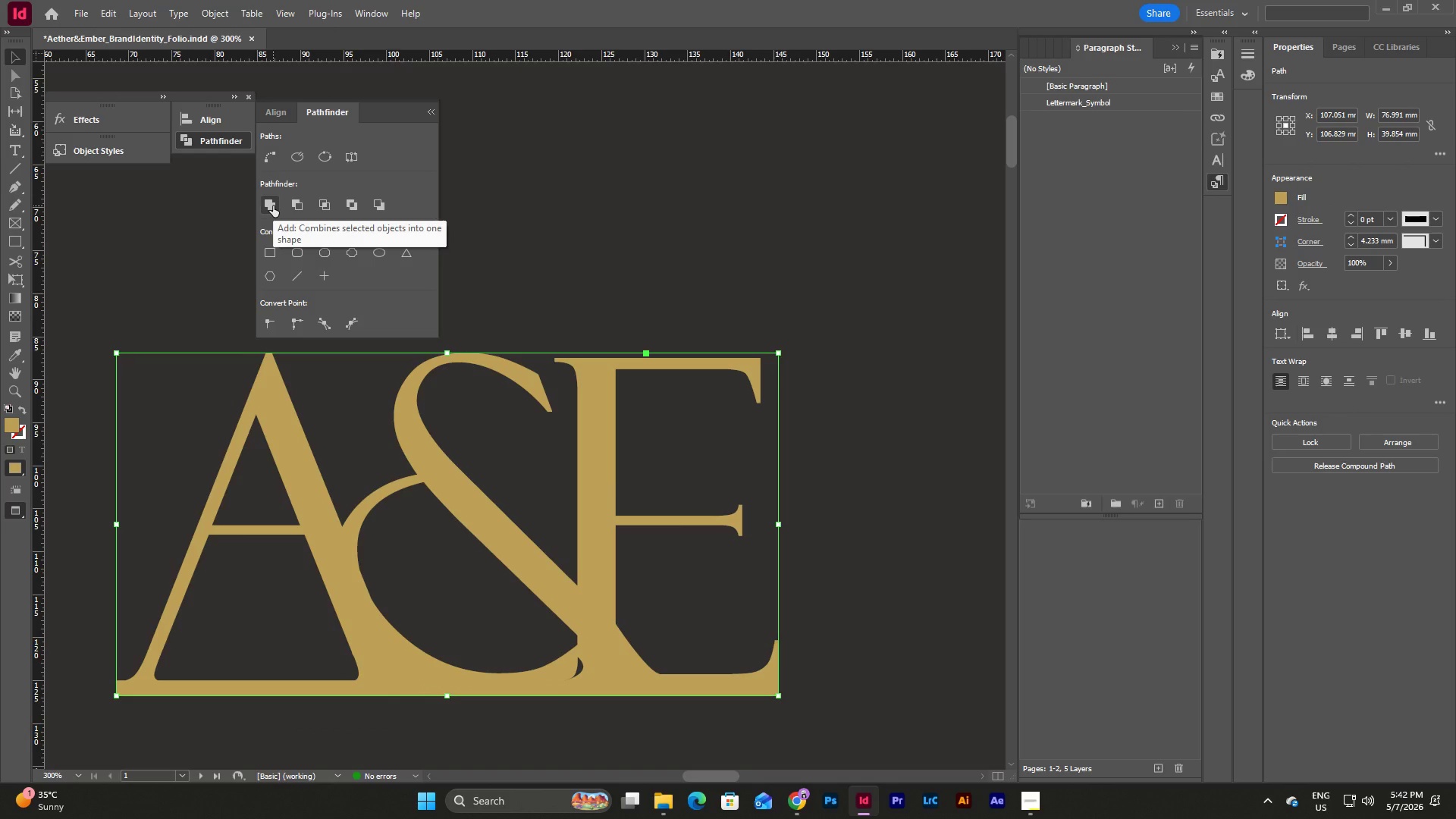 
key(Control+Z)
 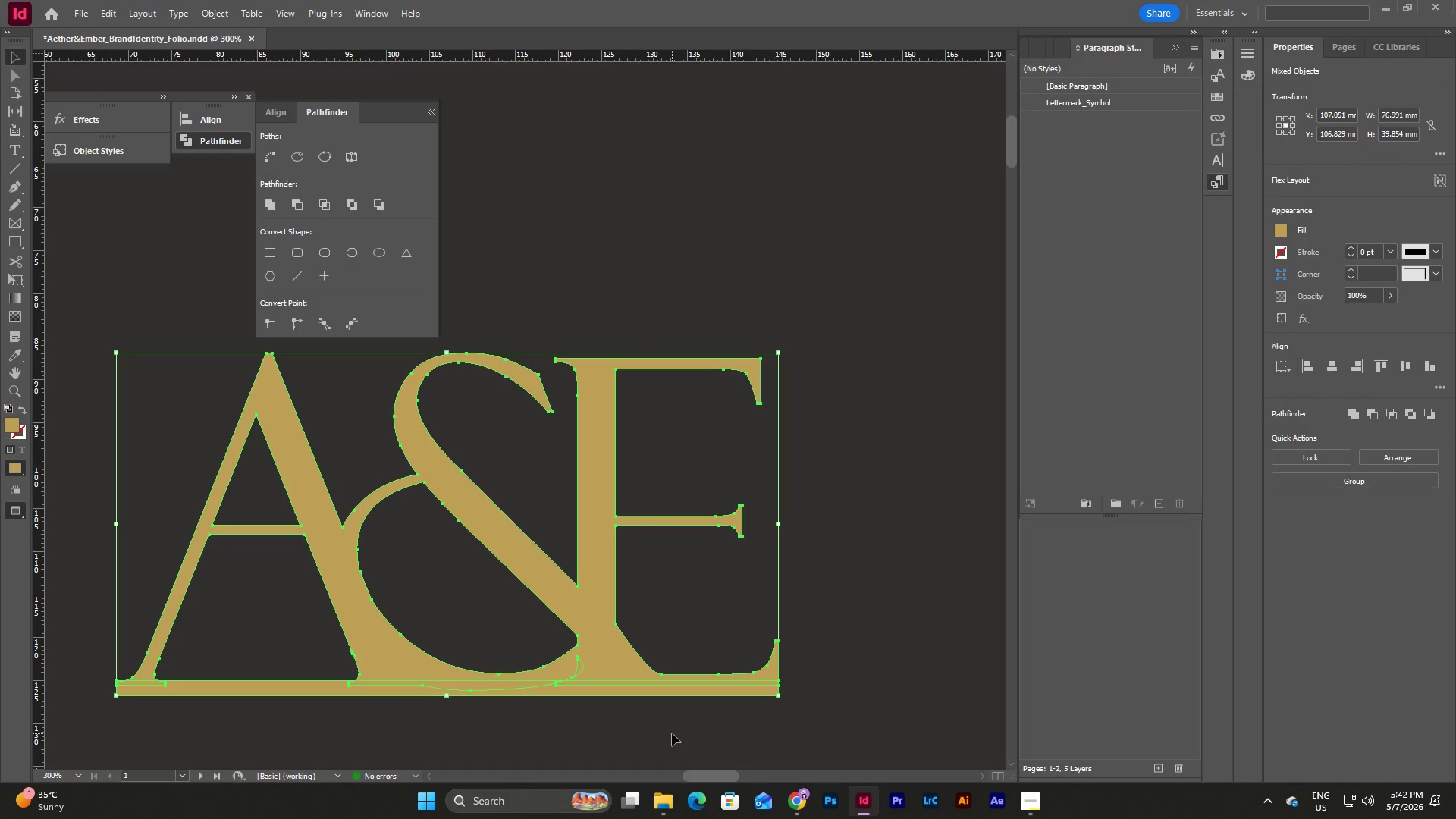 
left_click([670, 718])
 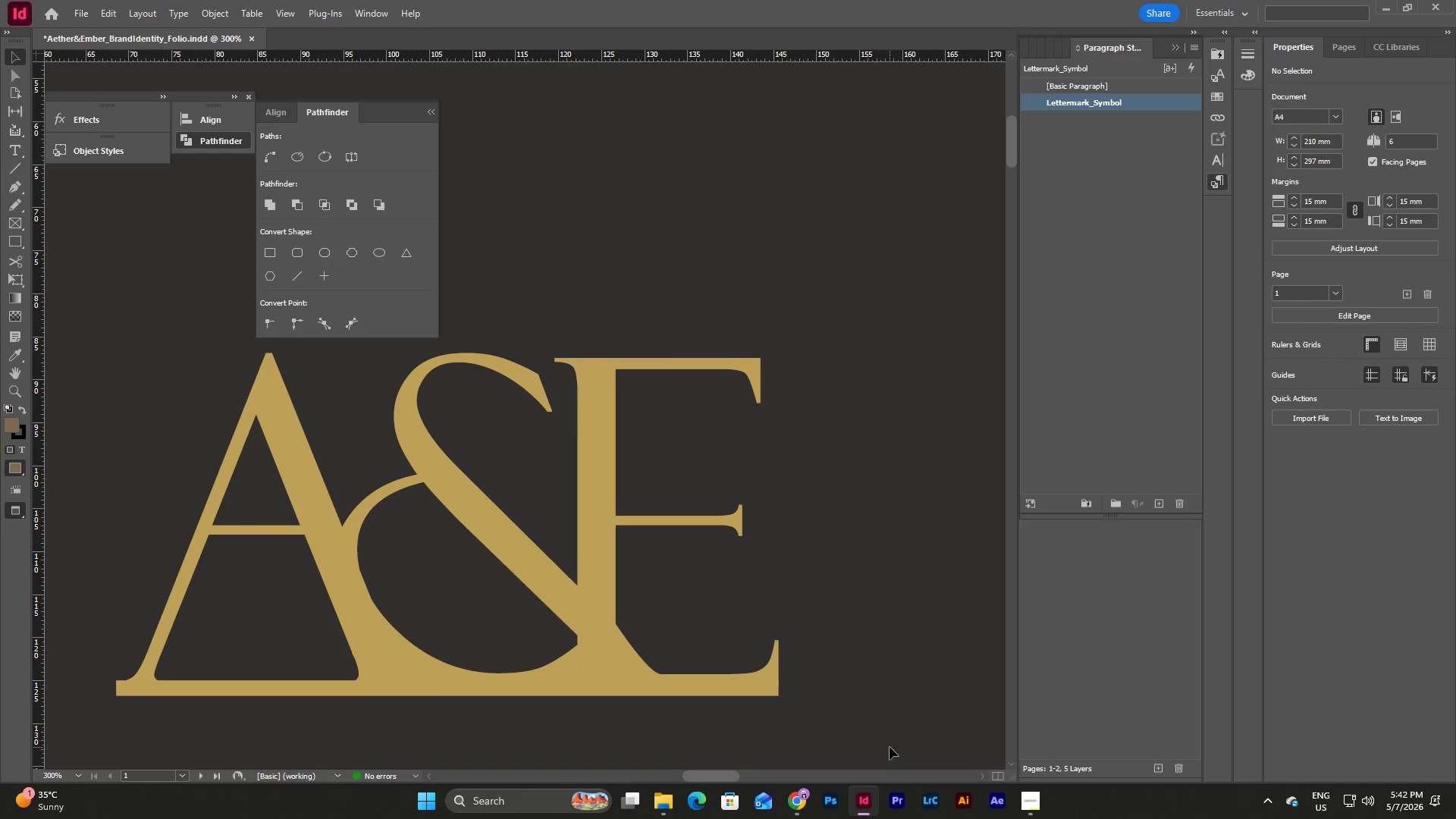 
left_click_drag(start_coordinate=[890, 746], to_coordinate=[215, 492])
 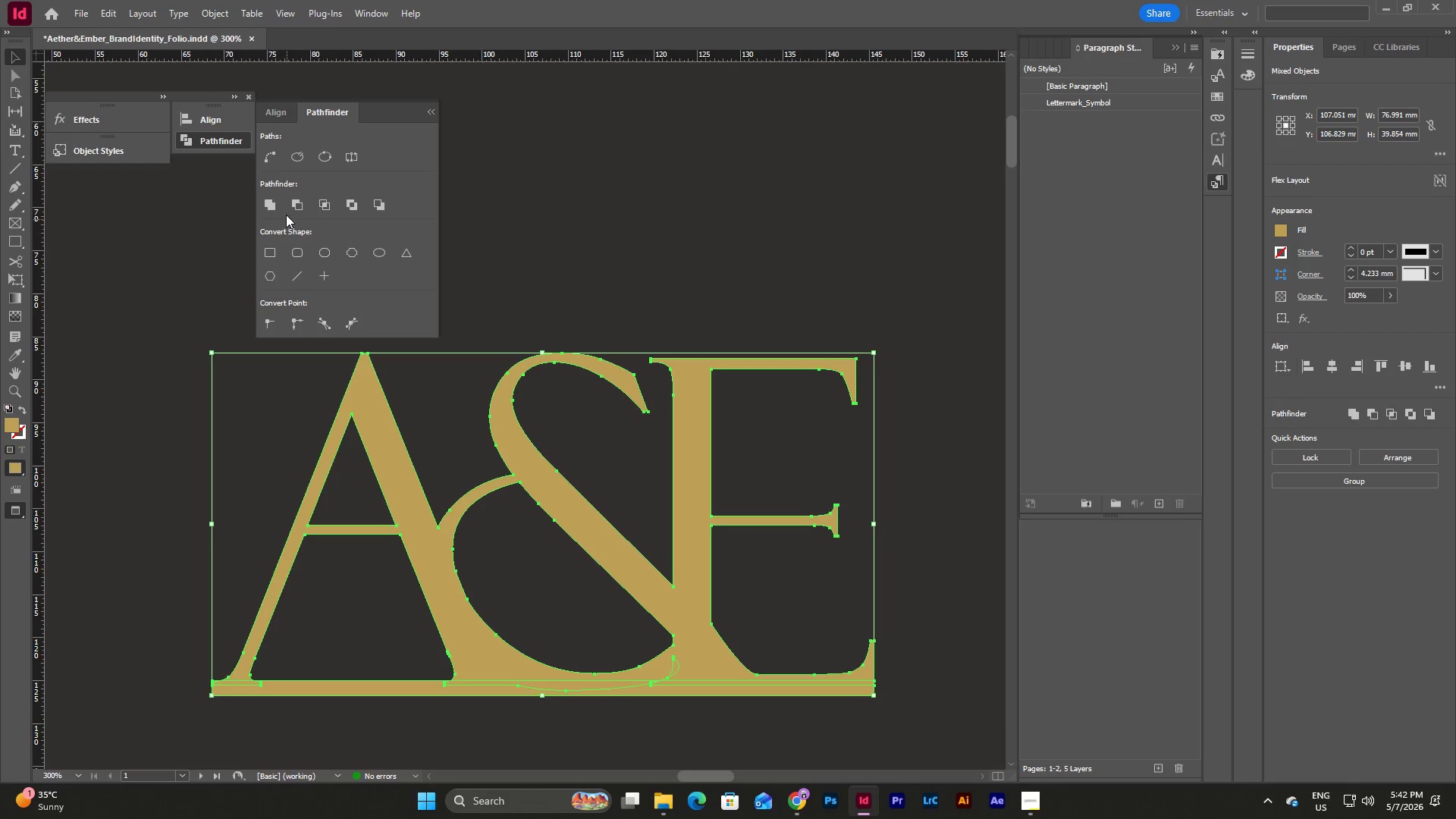 
left_click([270, 206])
 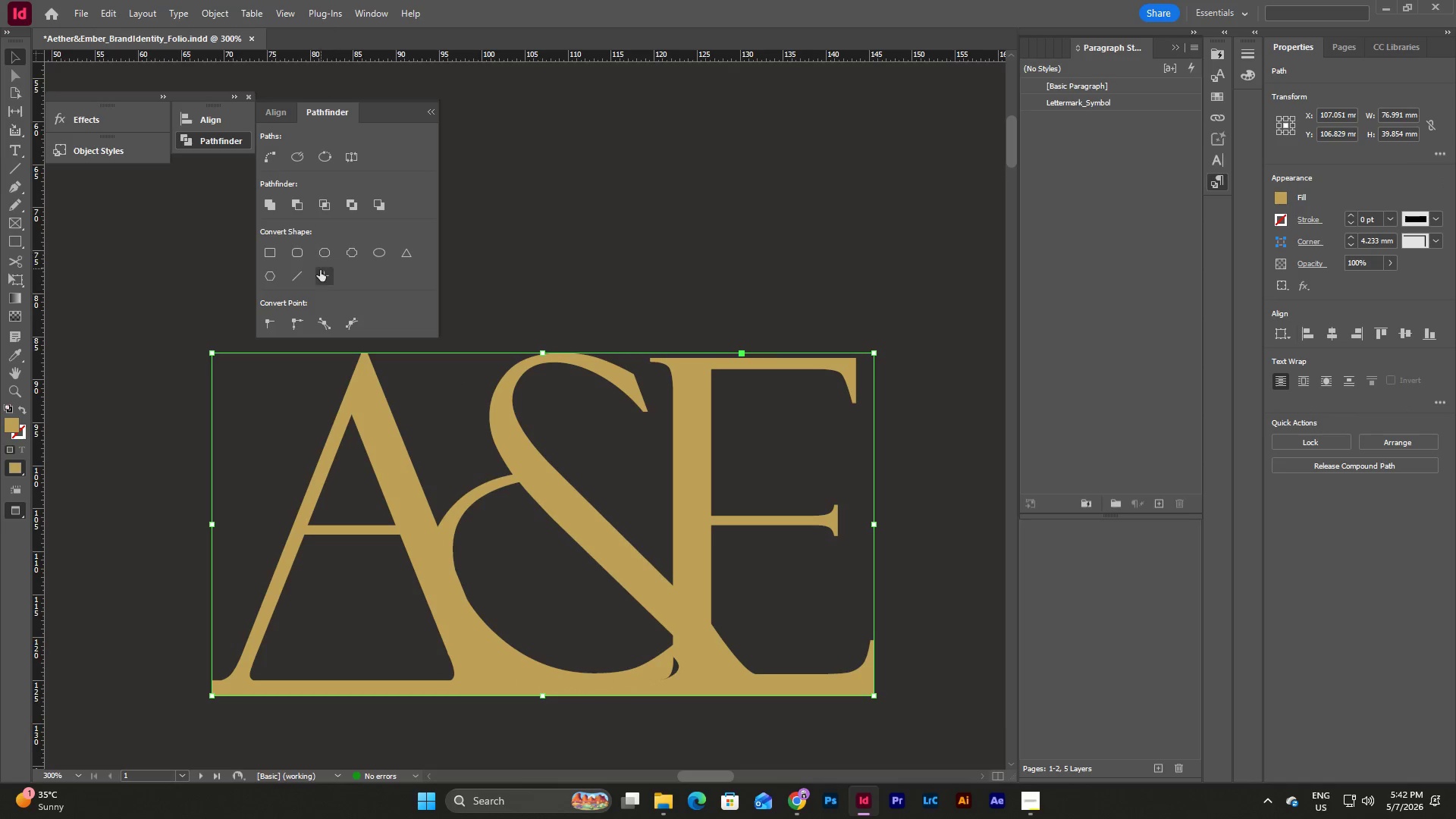 
wait(9.89)
 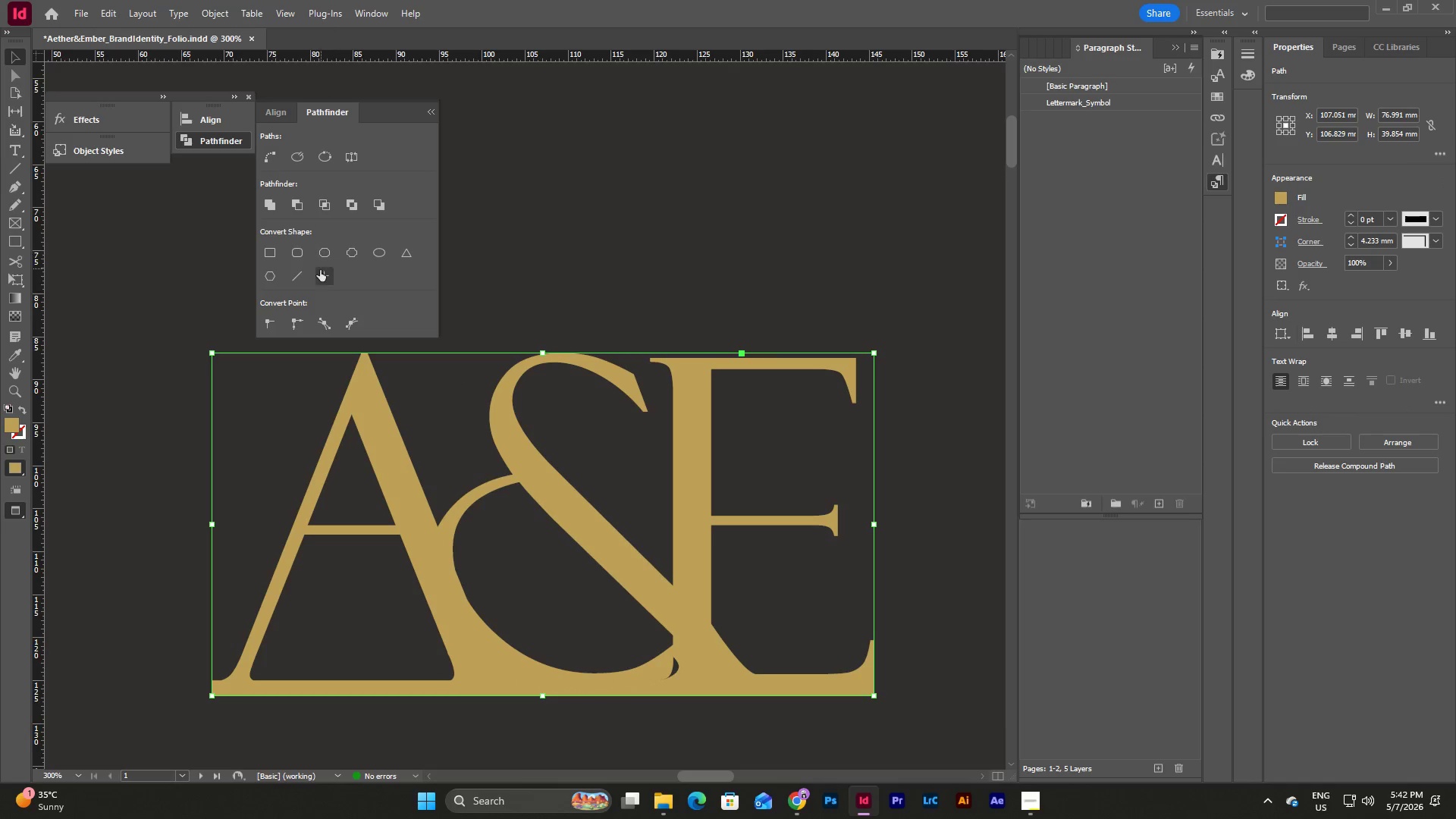 
left_click([17, 242])
 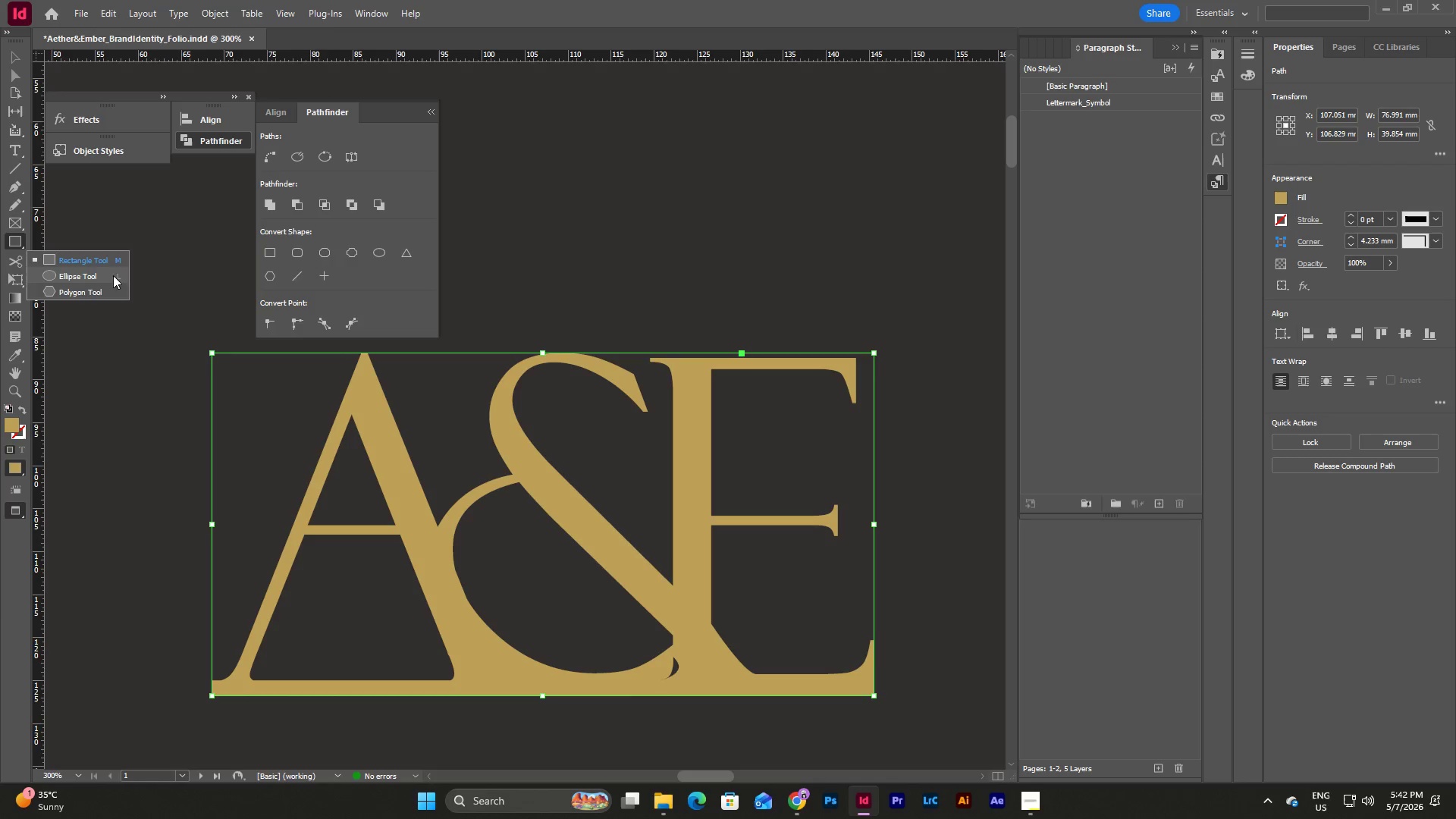 
left_click([111, 261])
 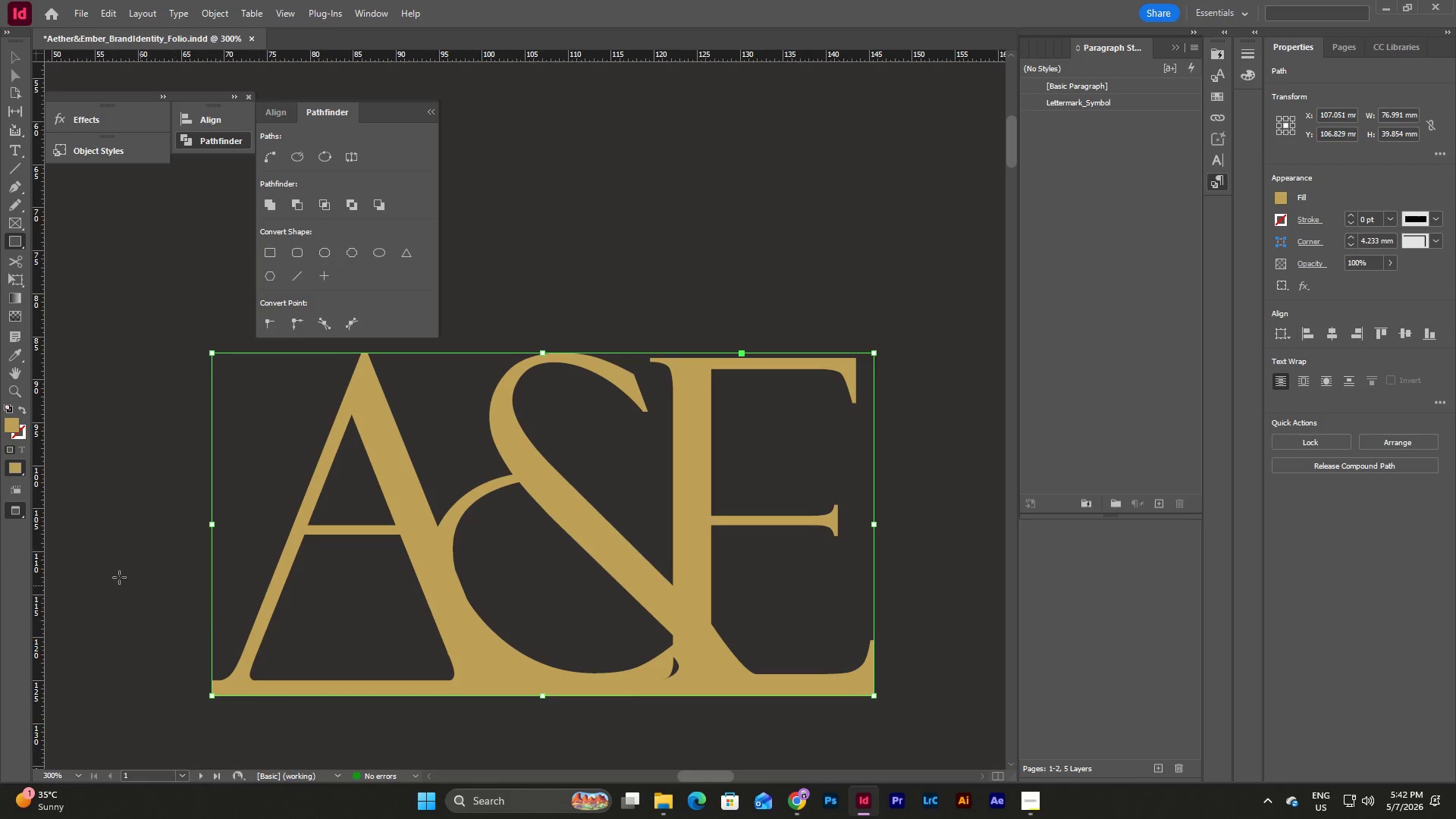 
left_click_drag(start_coordinate=[112, 561], to_coordinate=[127, 596])
 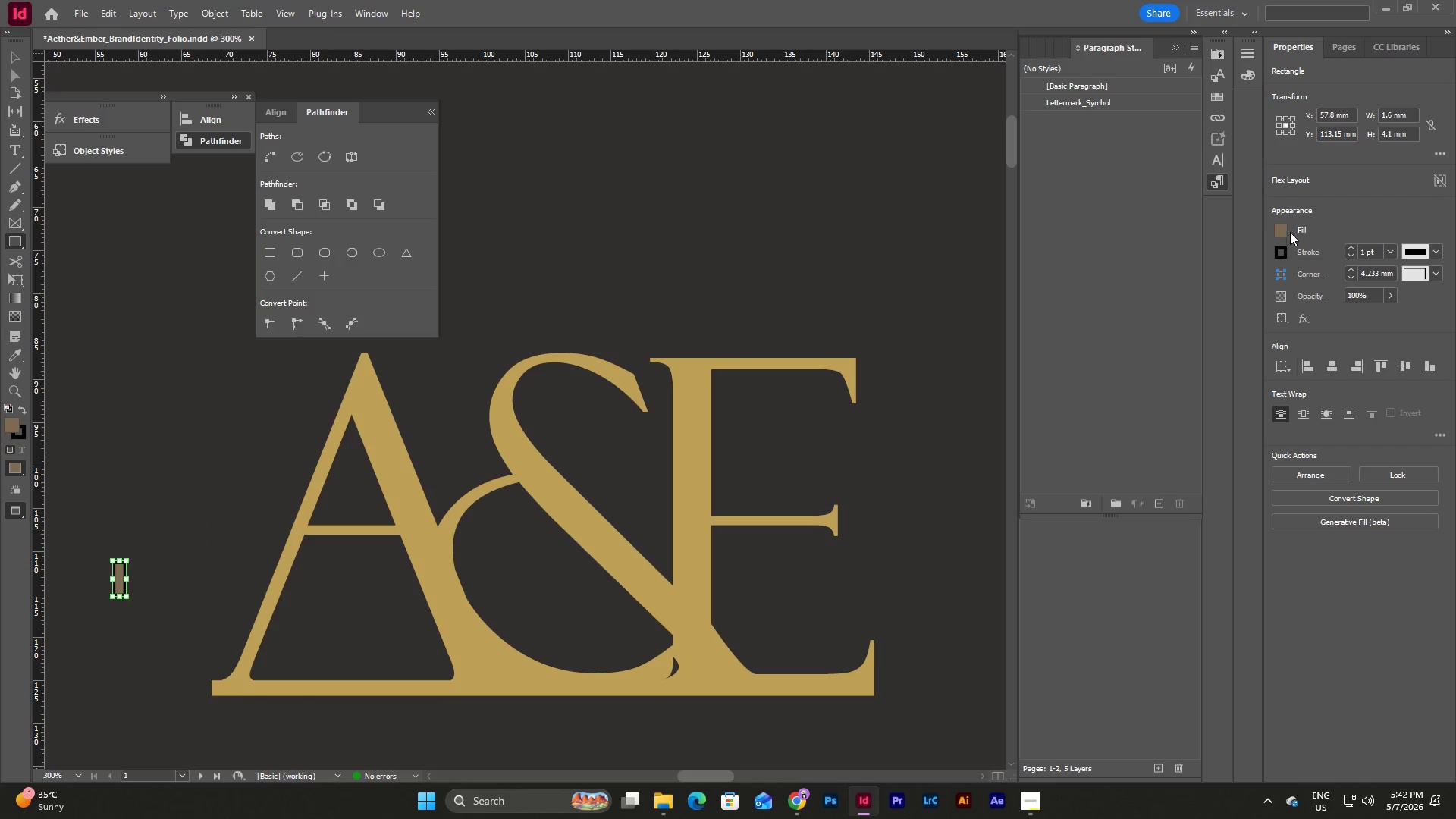 
left_click([1282, 253])
 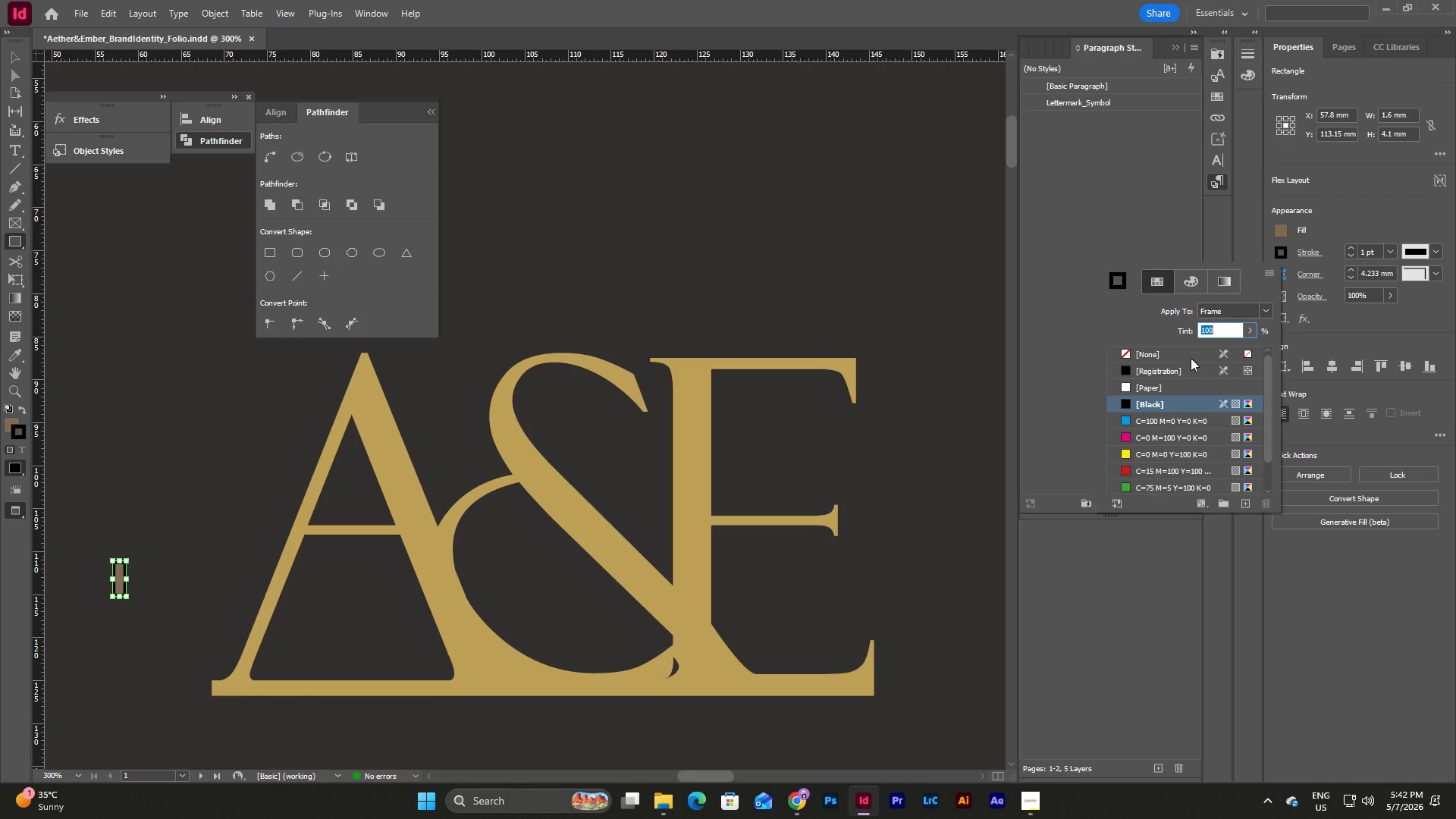 
left_click([1187, 353])
 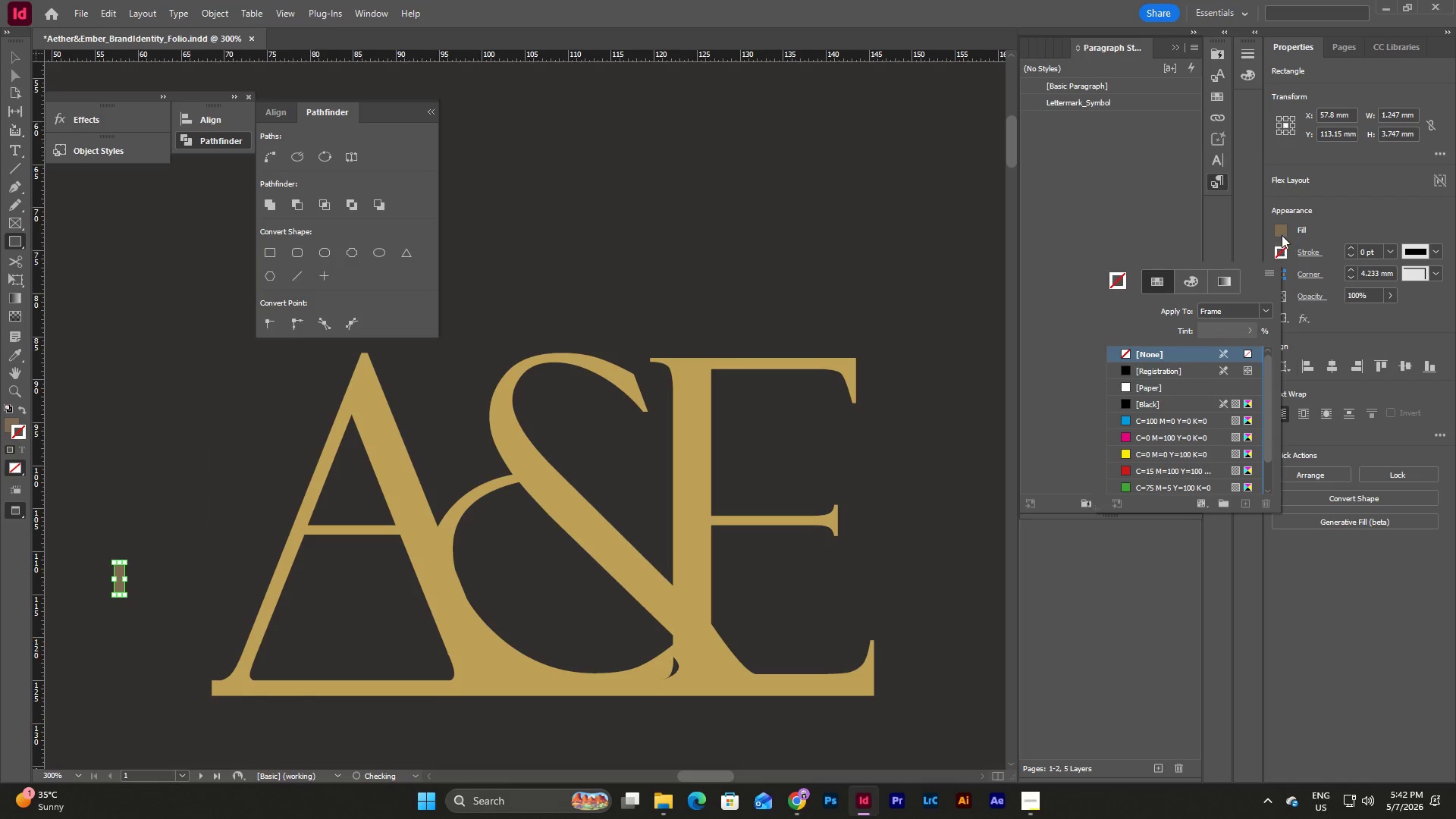 
left_click([1282, 232])
 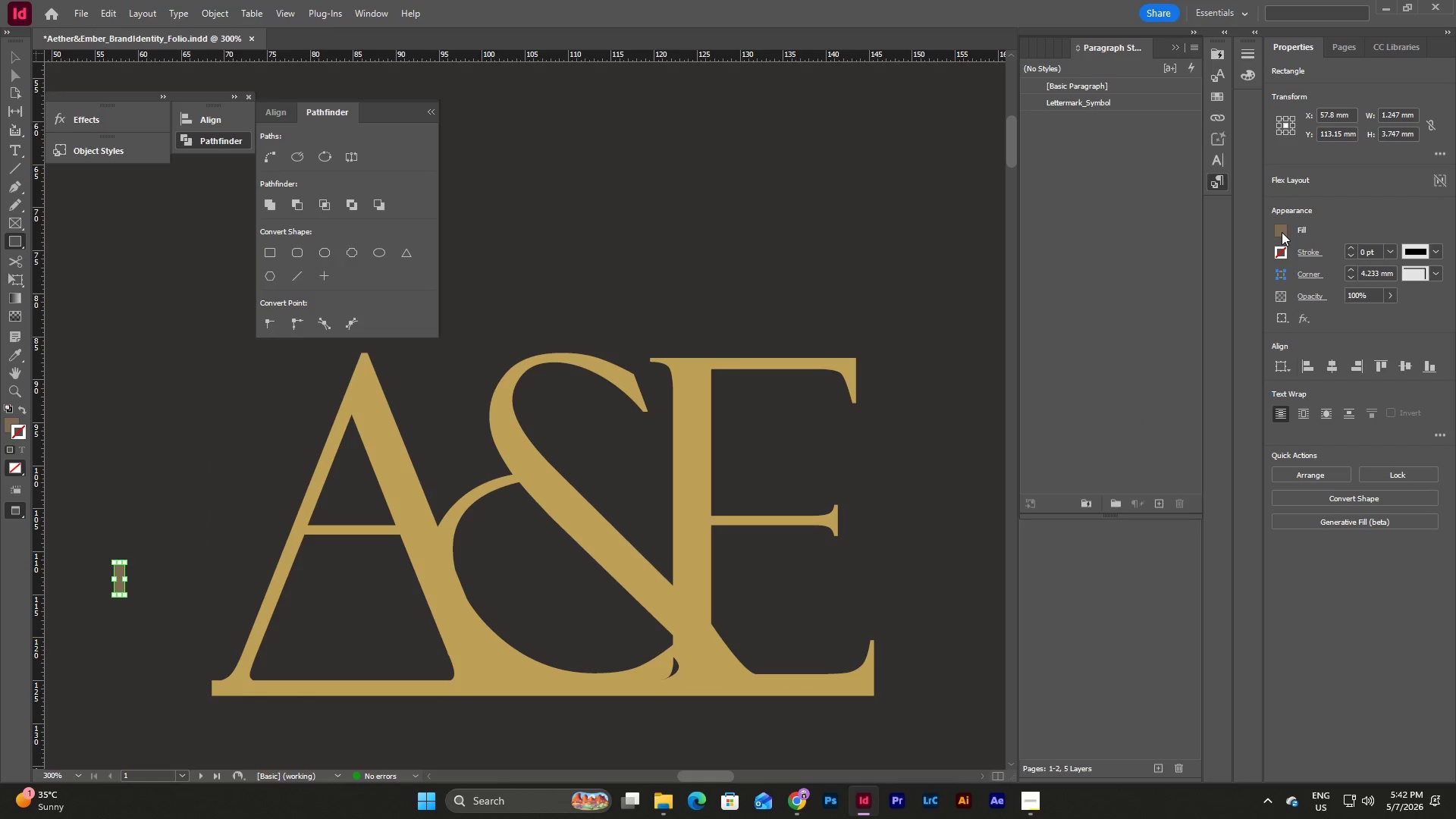 
left_click([1282, 232])
 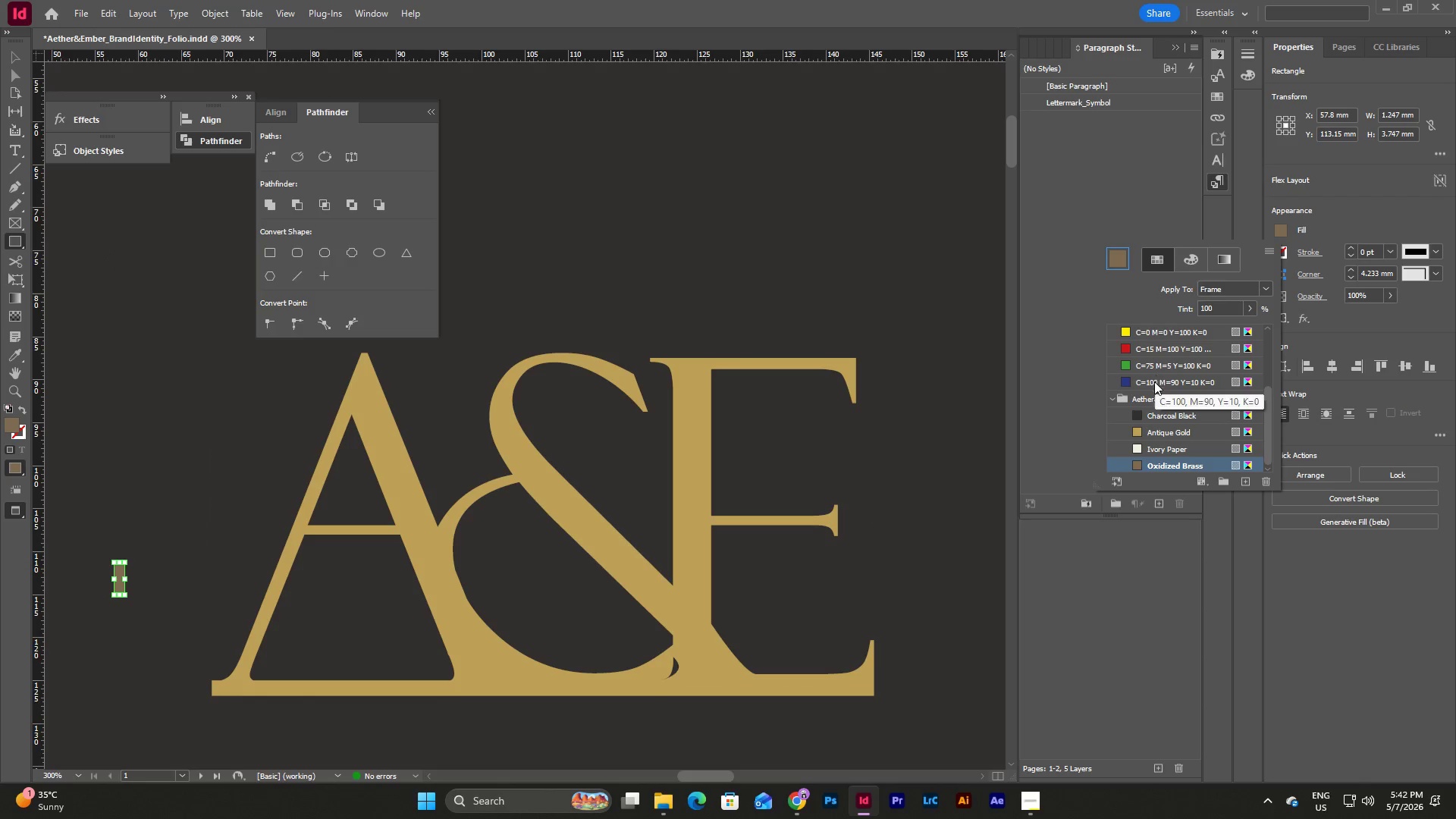 
scroll: coordinate [1153, 394], scroll_direction: down, amount: 3.0
 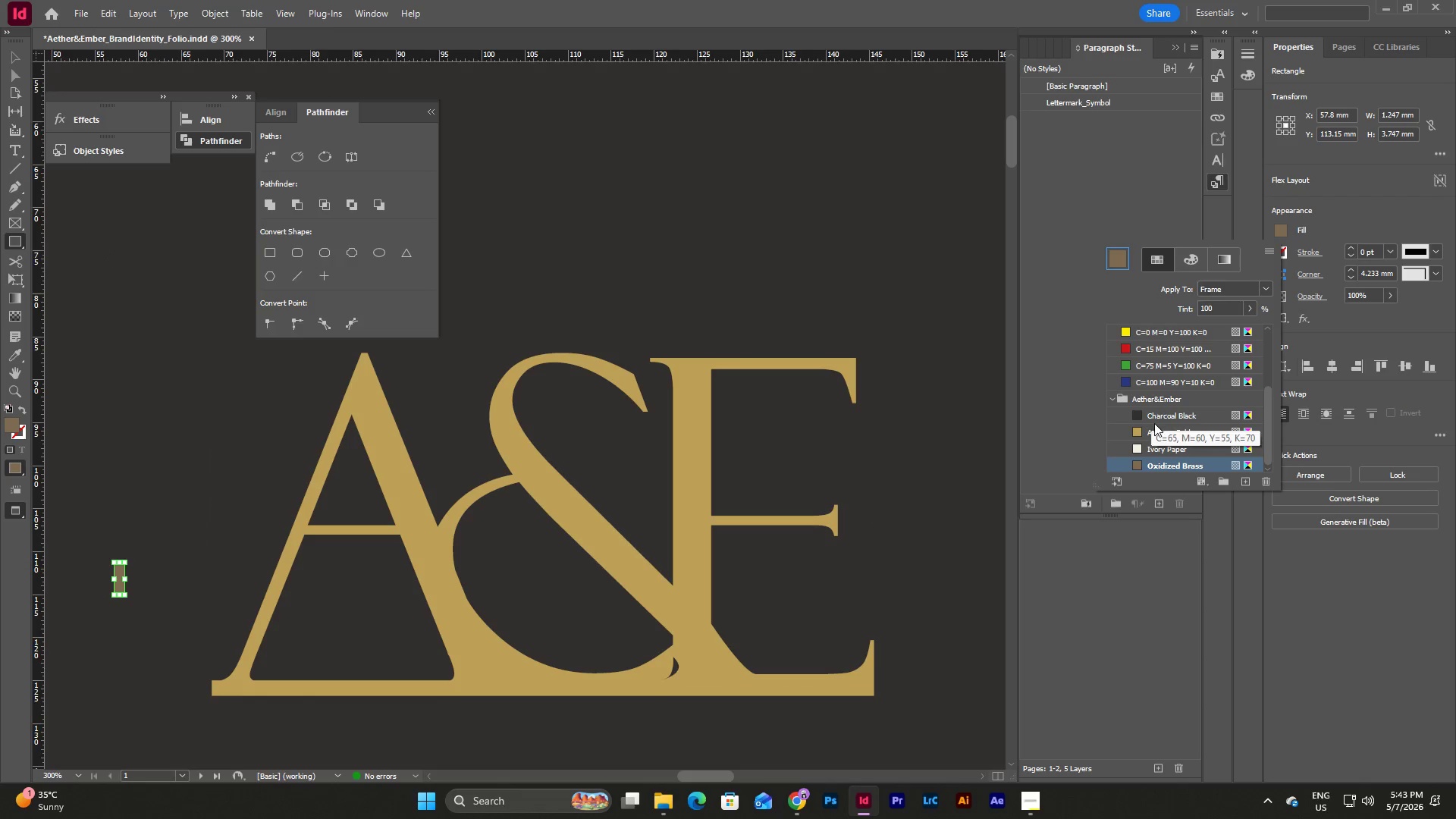 
left_click([1156, 431])
 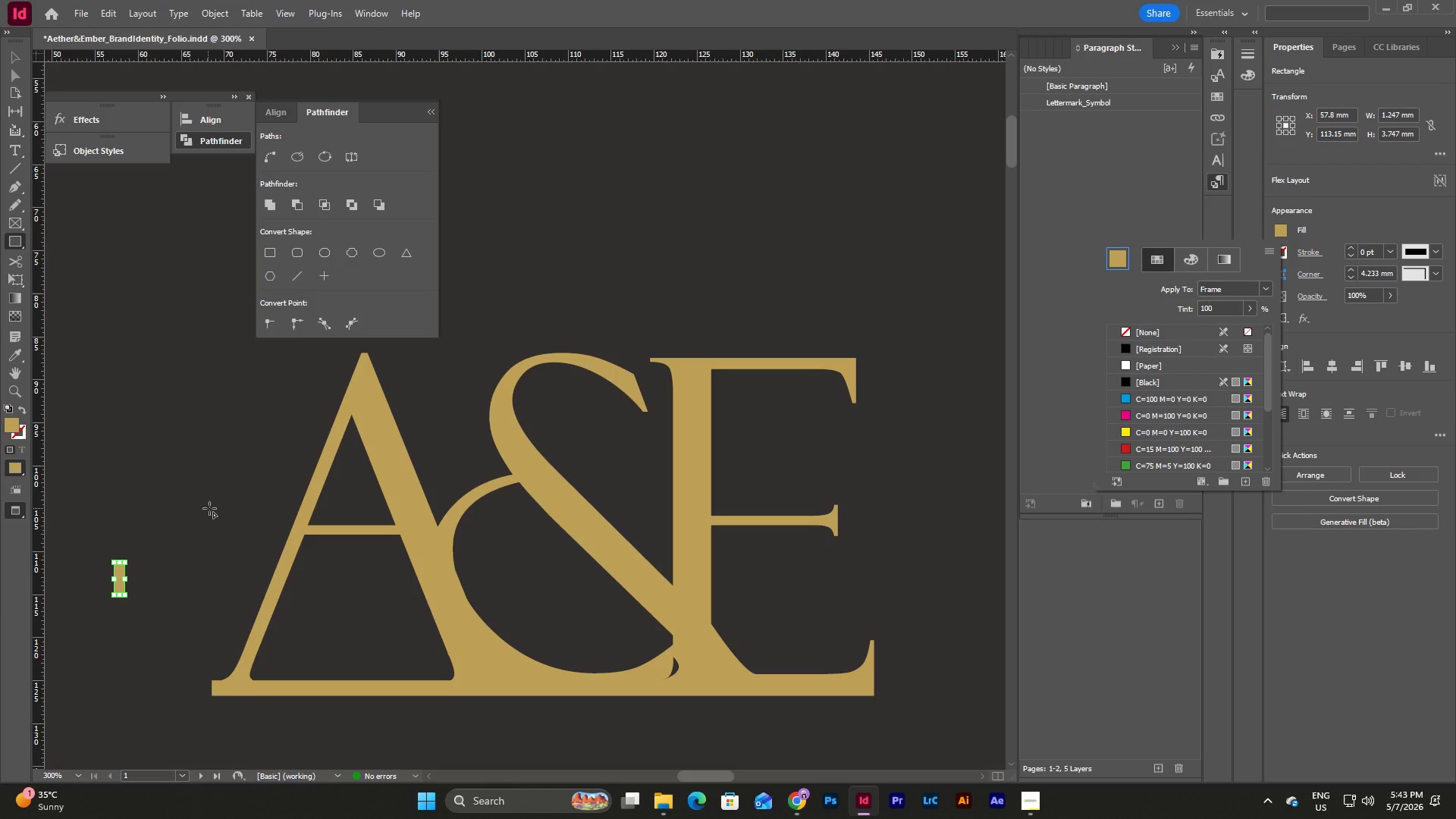 
key(Escape)
 